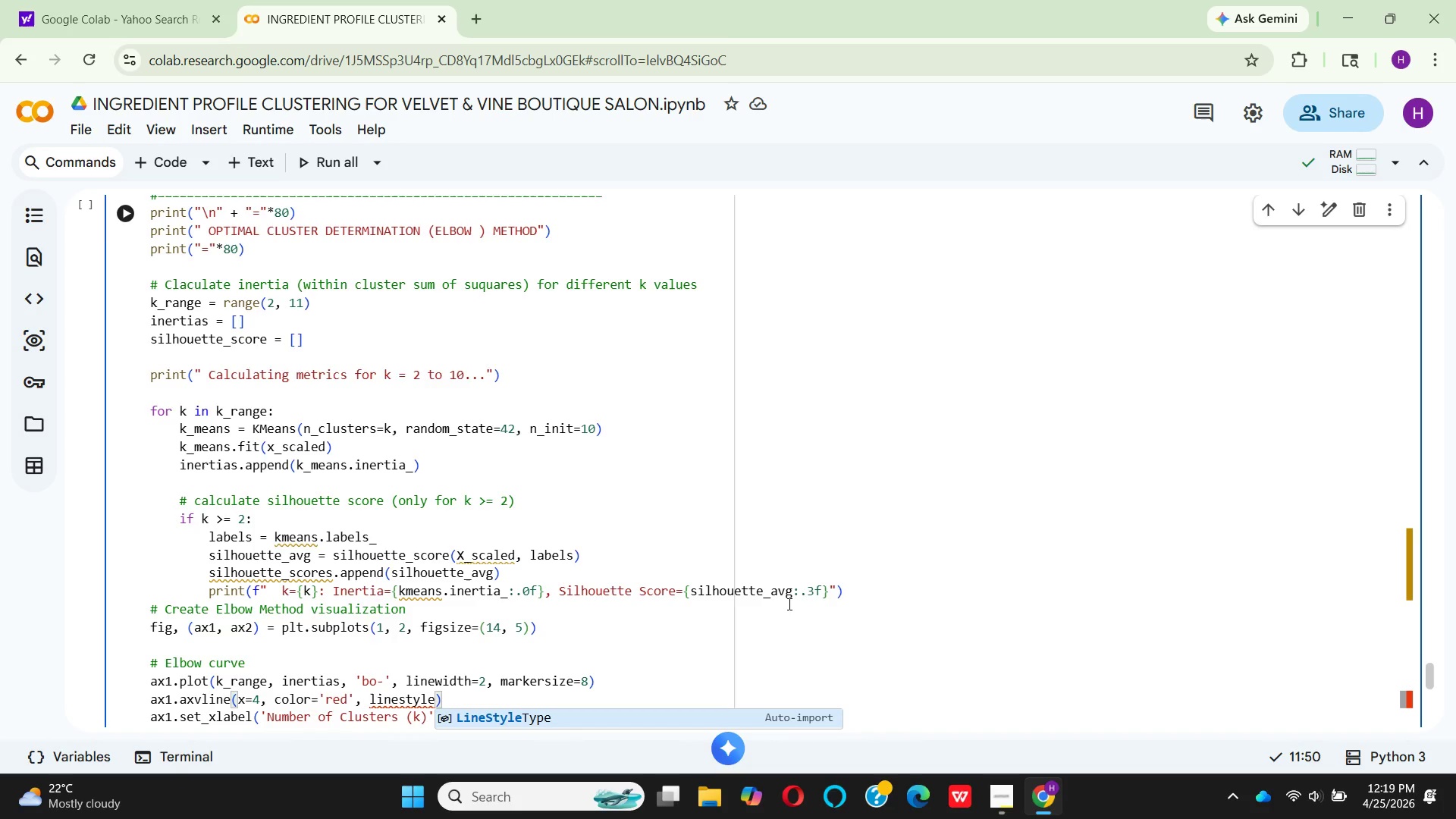 
key(Equal)
 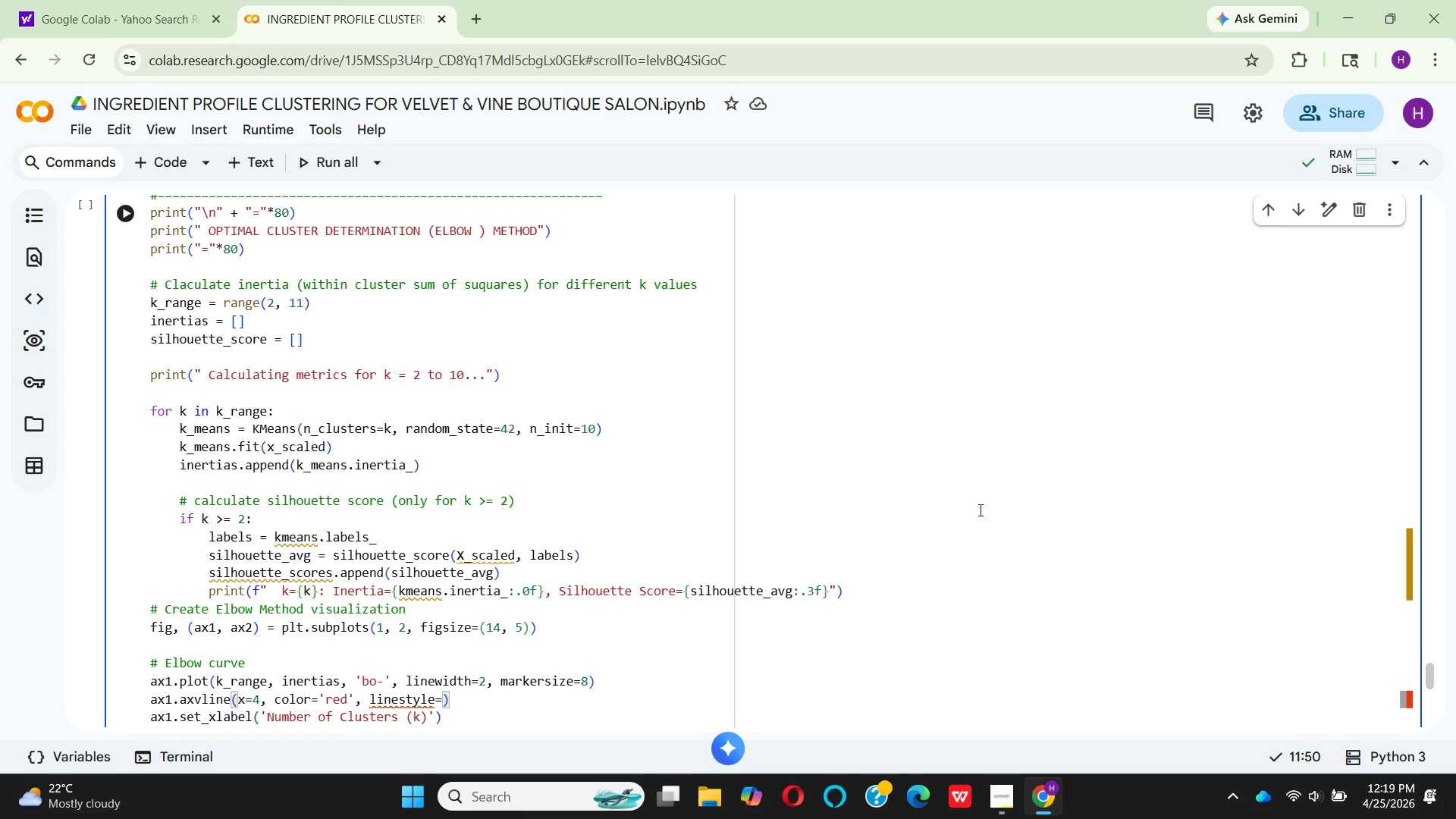 
key(Shift+Quote)
 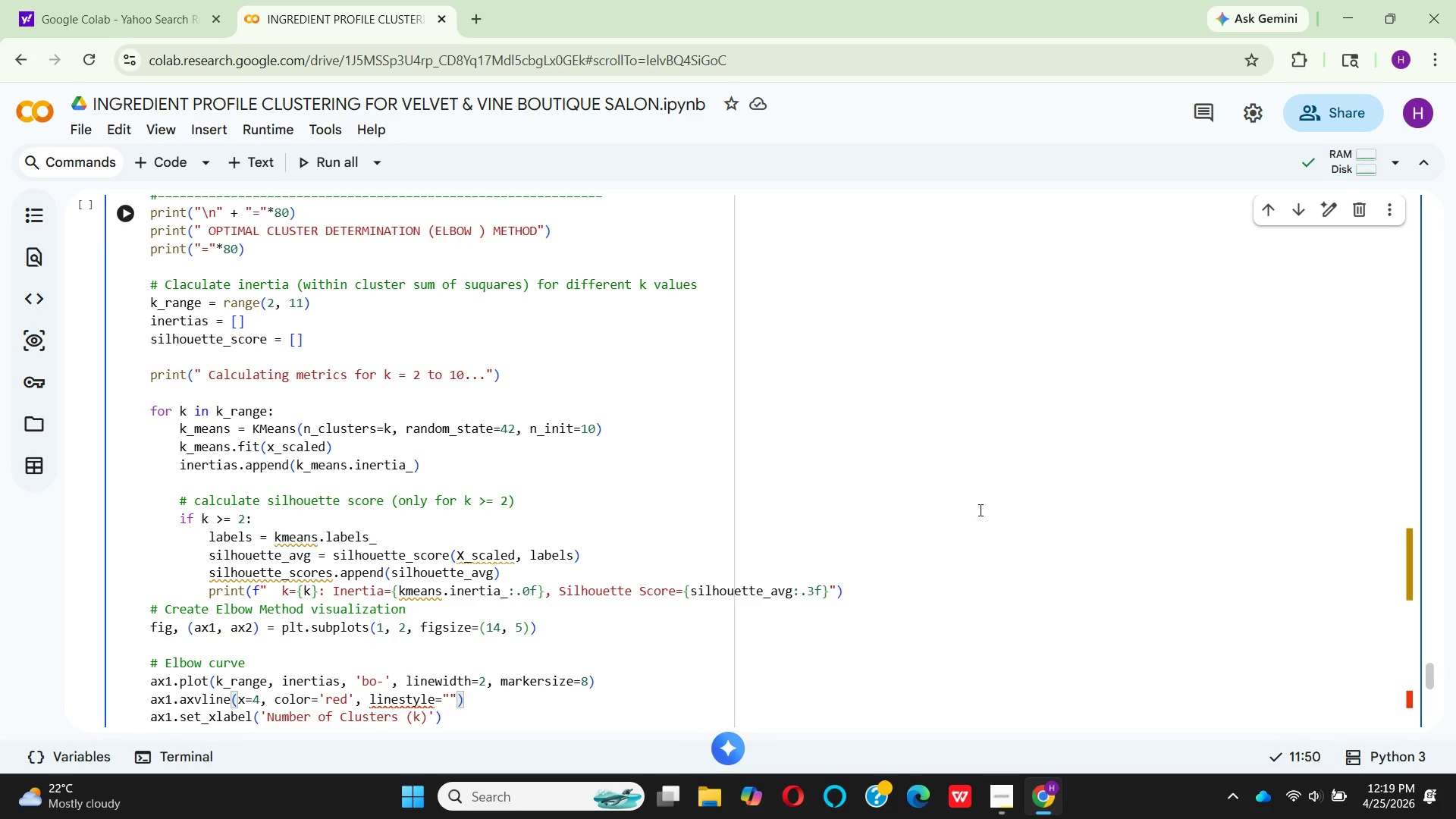 
key(Backspace)
 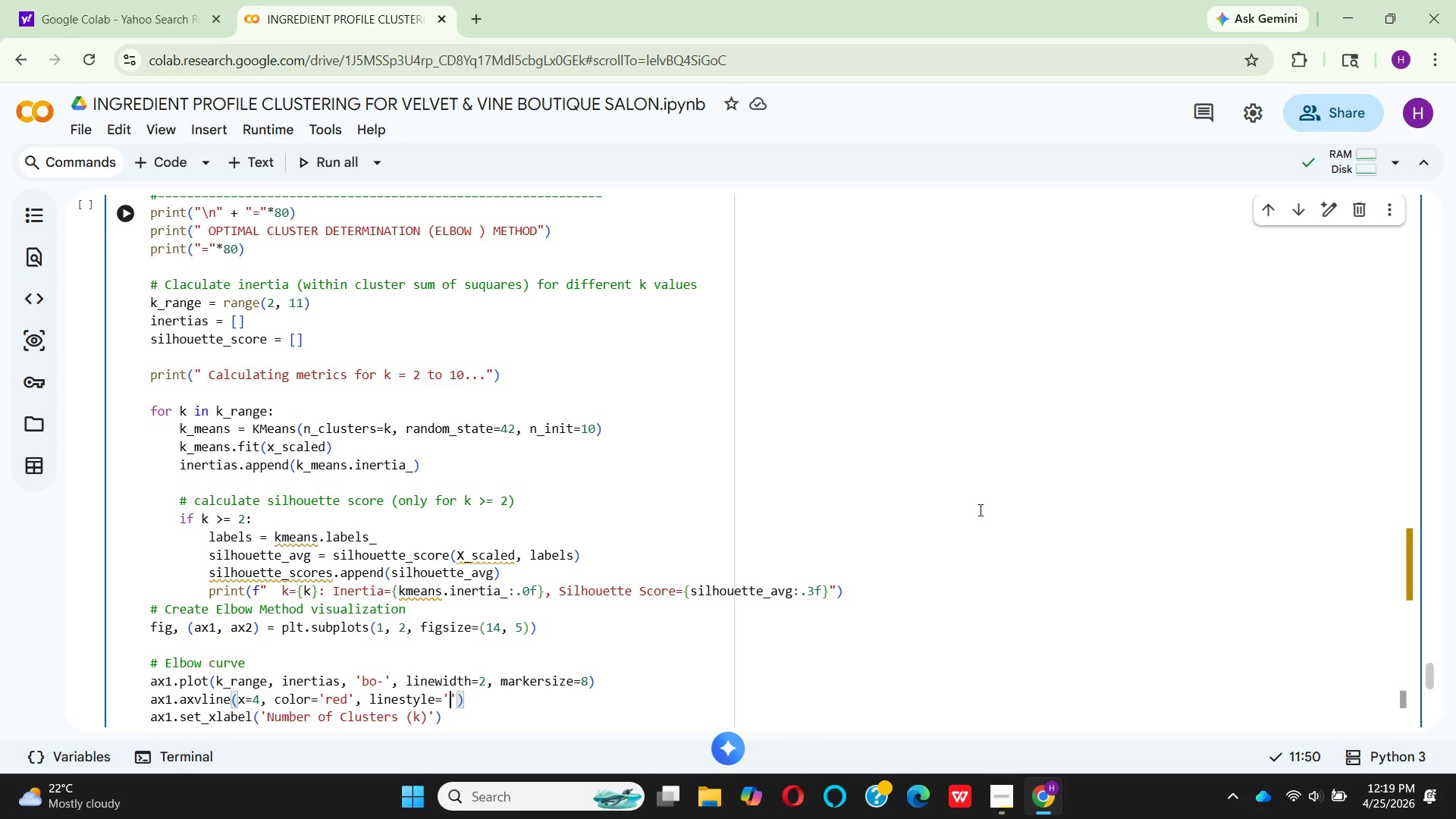 
key(Quote)
 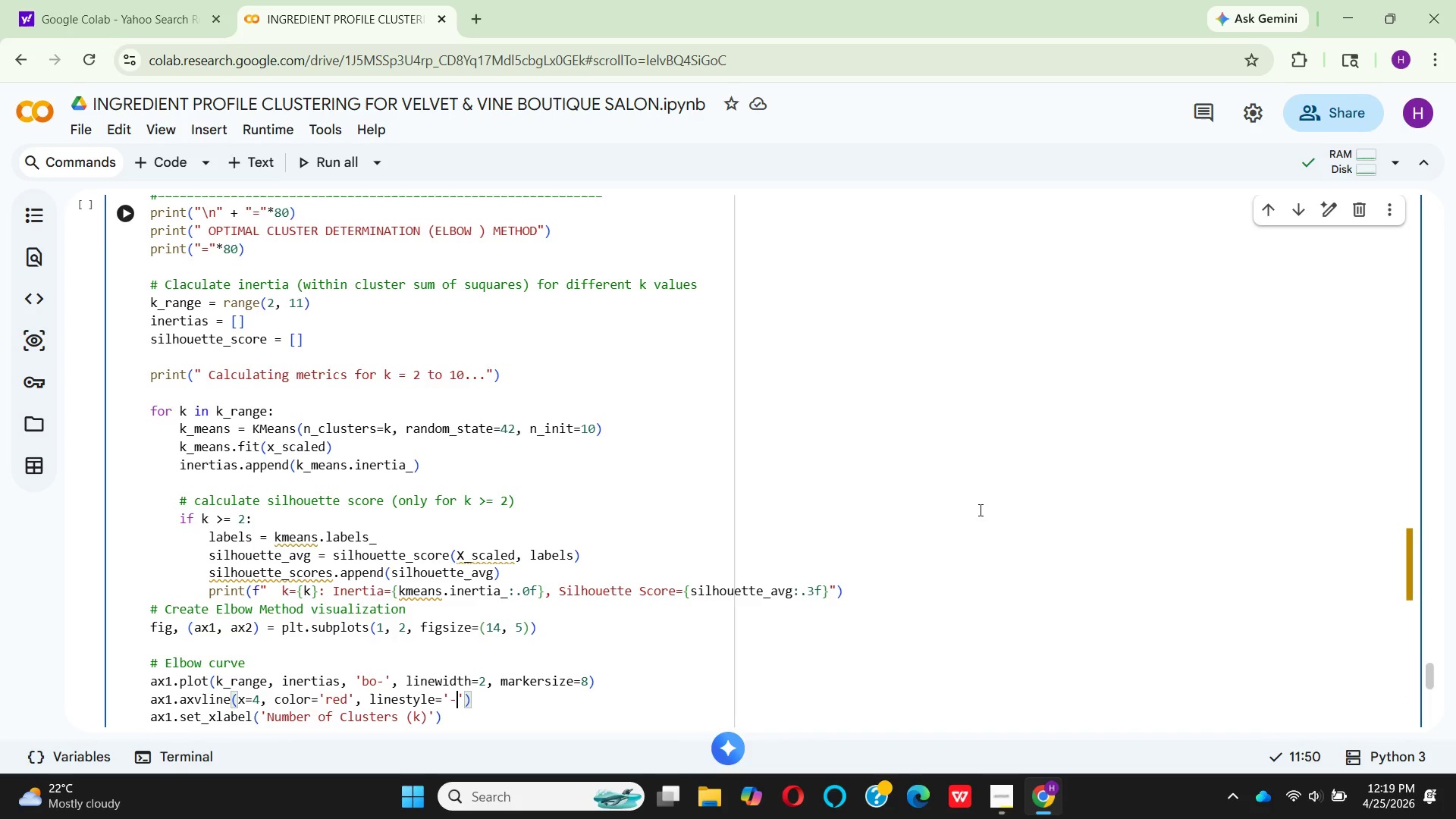 
key(Minus)
 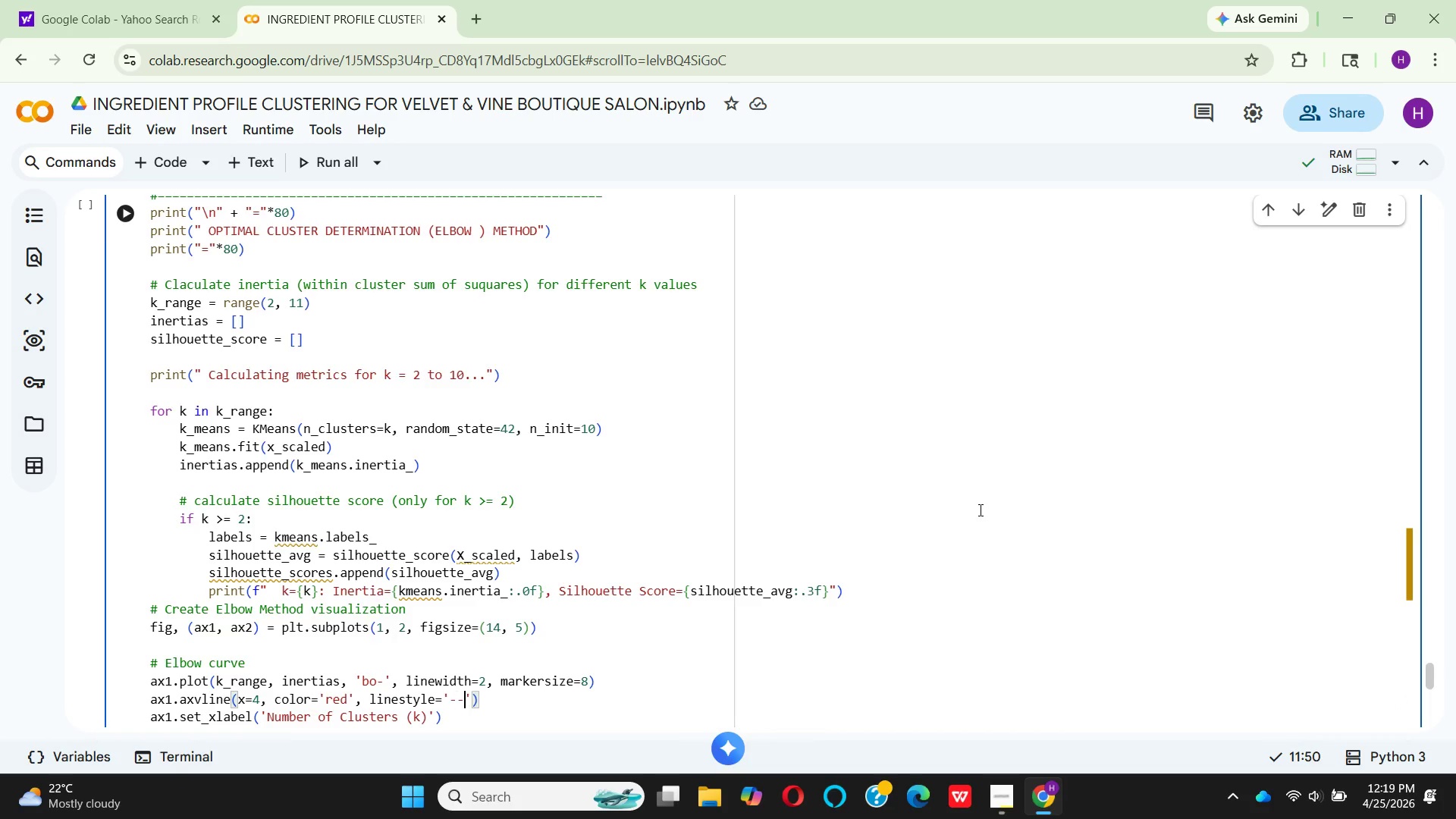 
key(Minus)
 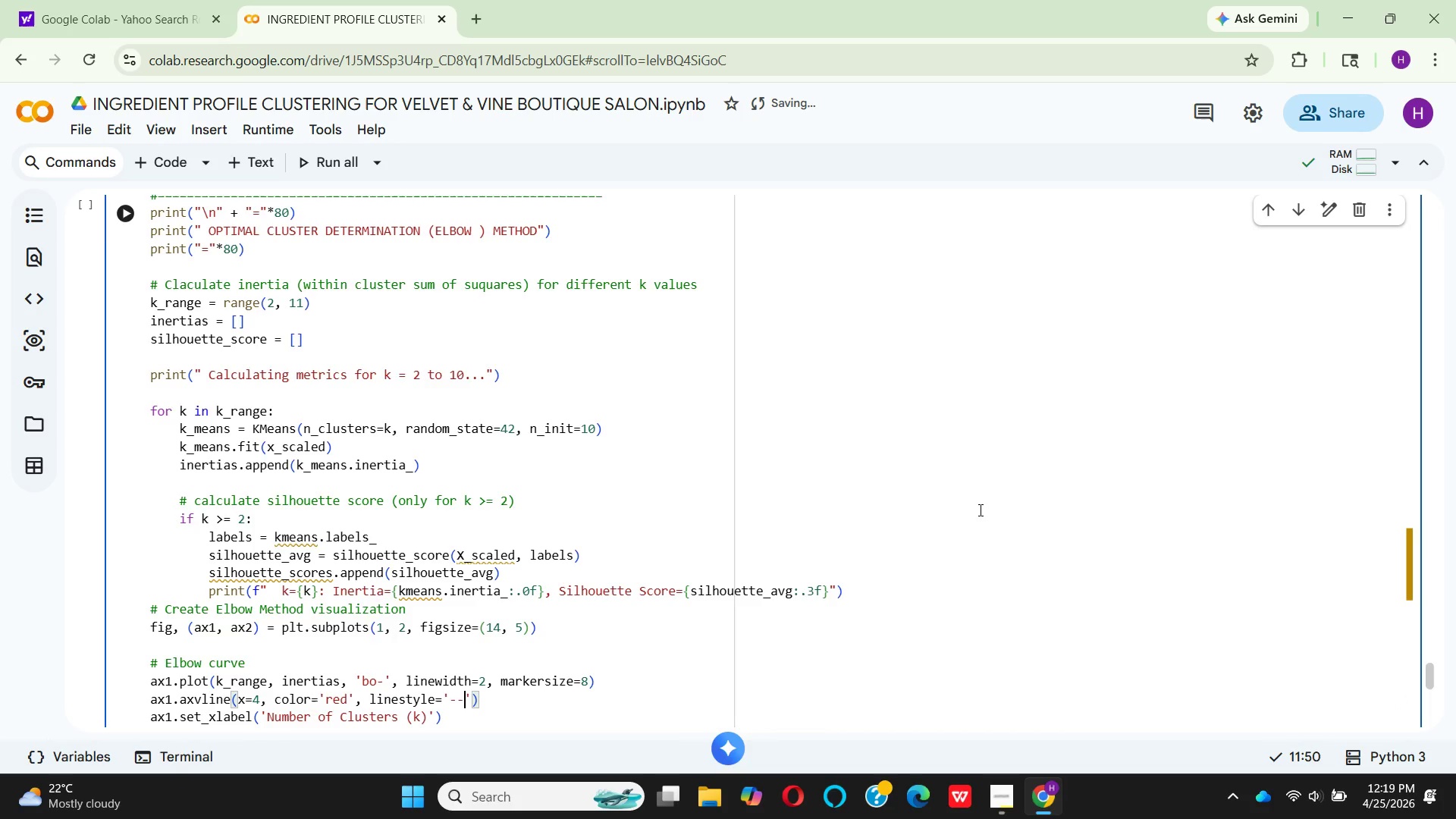 
key(ArrowRight)
 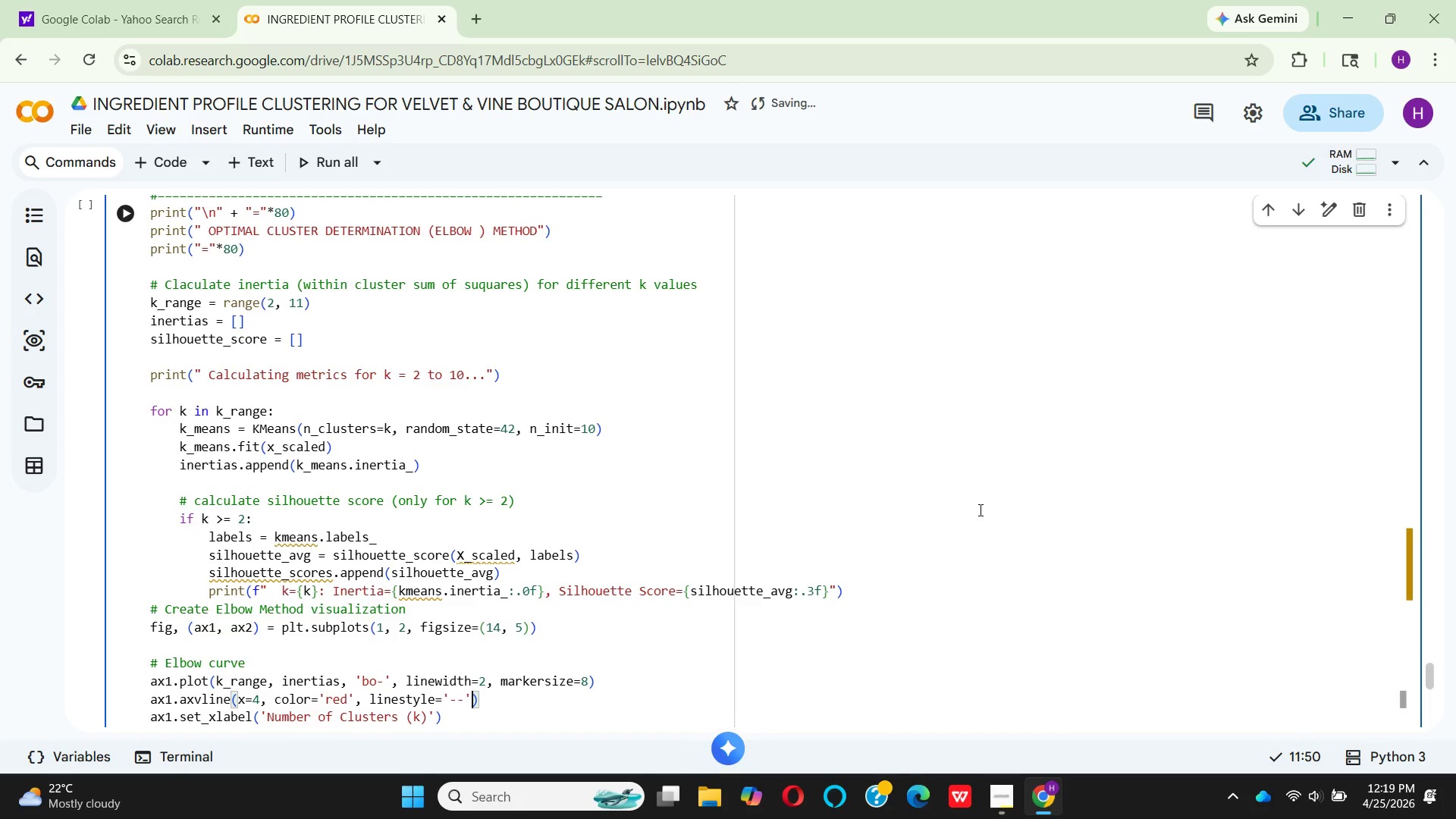 
type(, alpha=0.7, lab)
 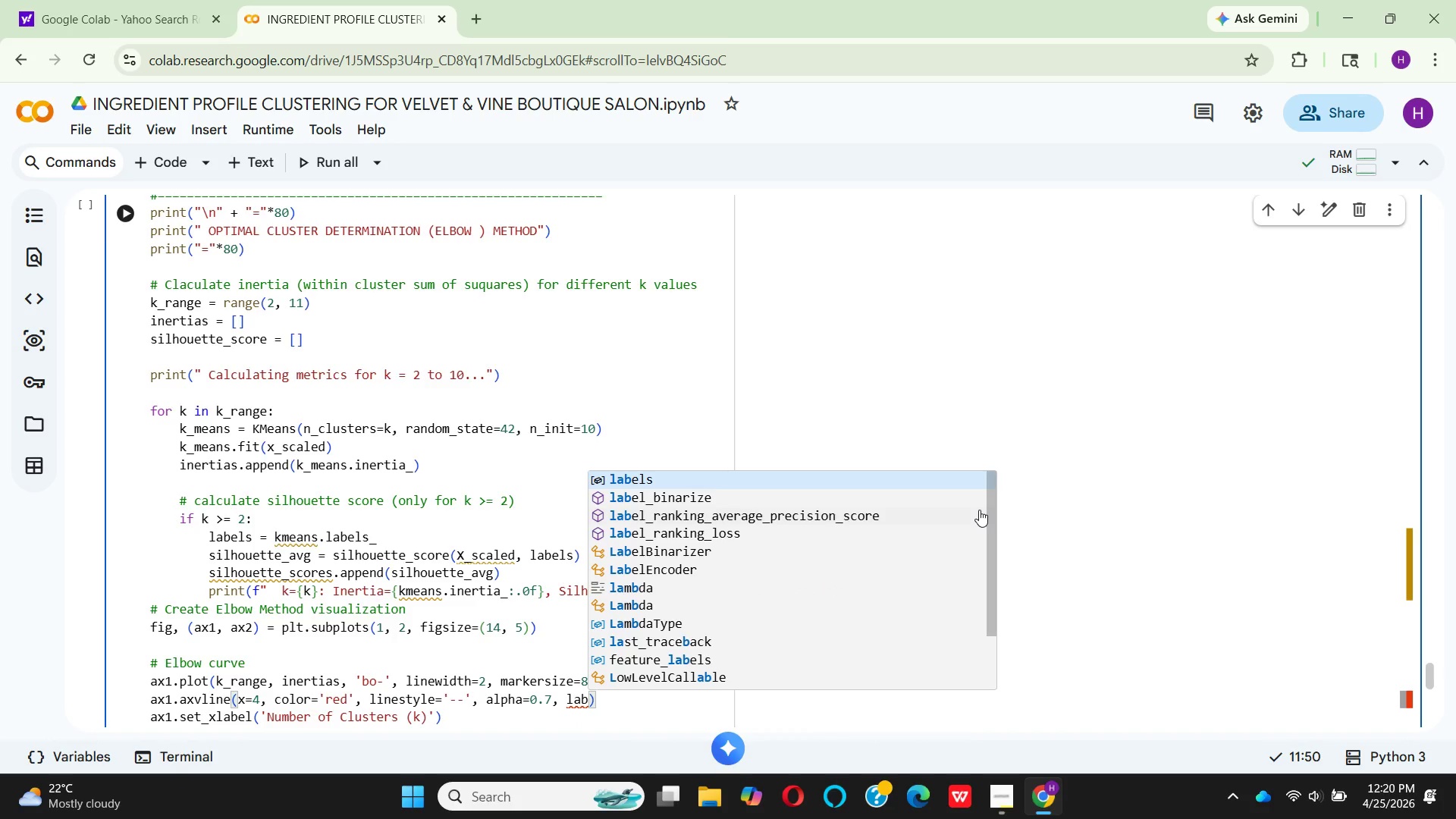 
key(Enter)
 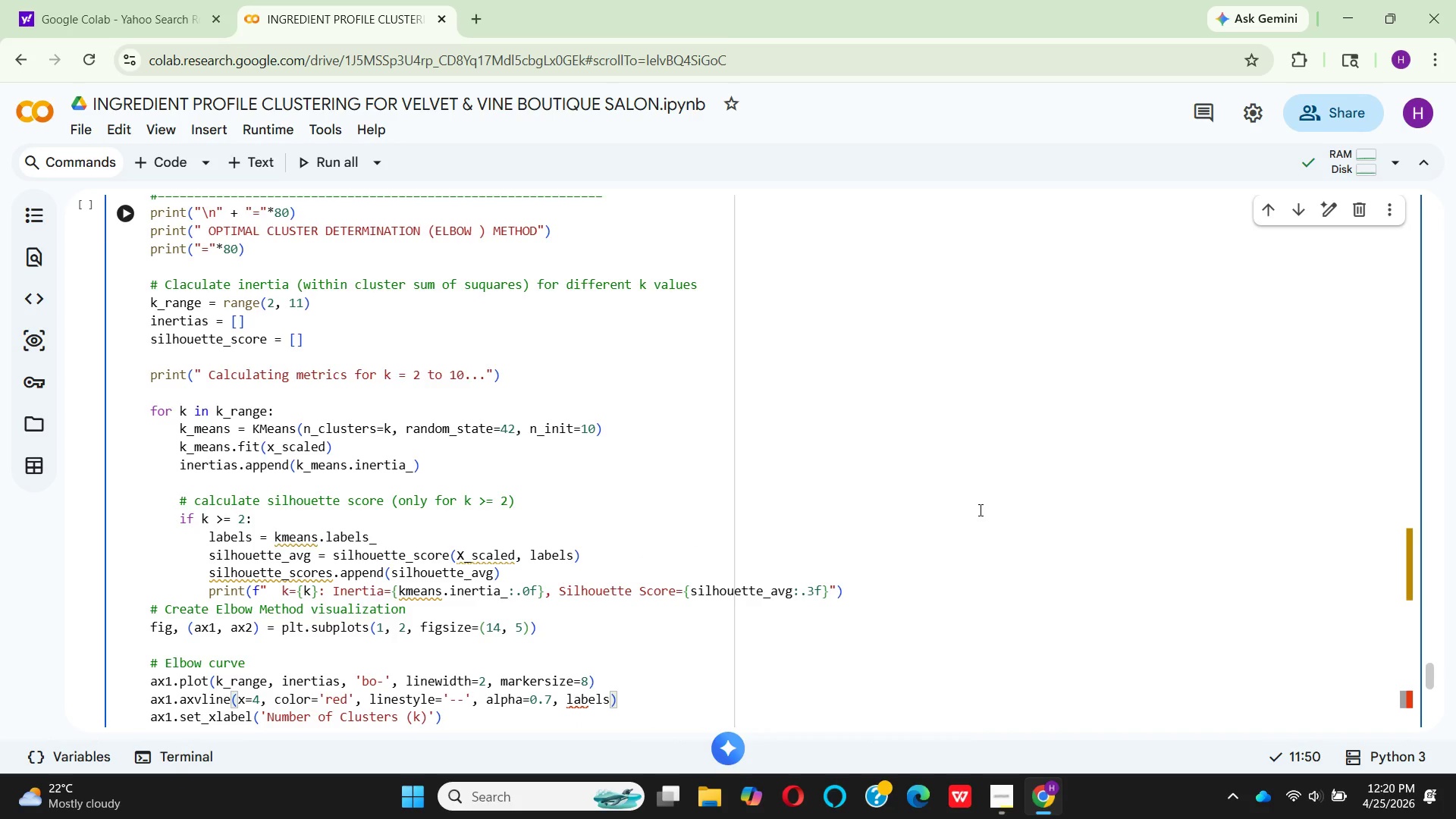 
key(Backspace)
 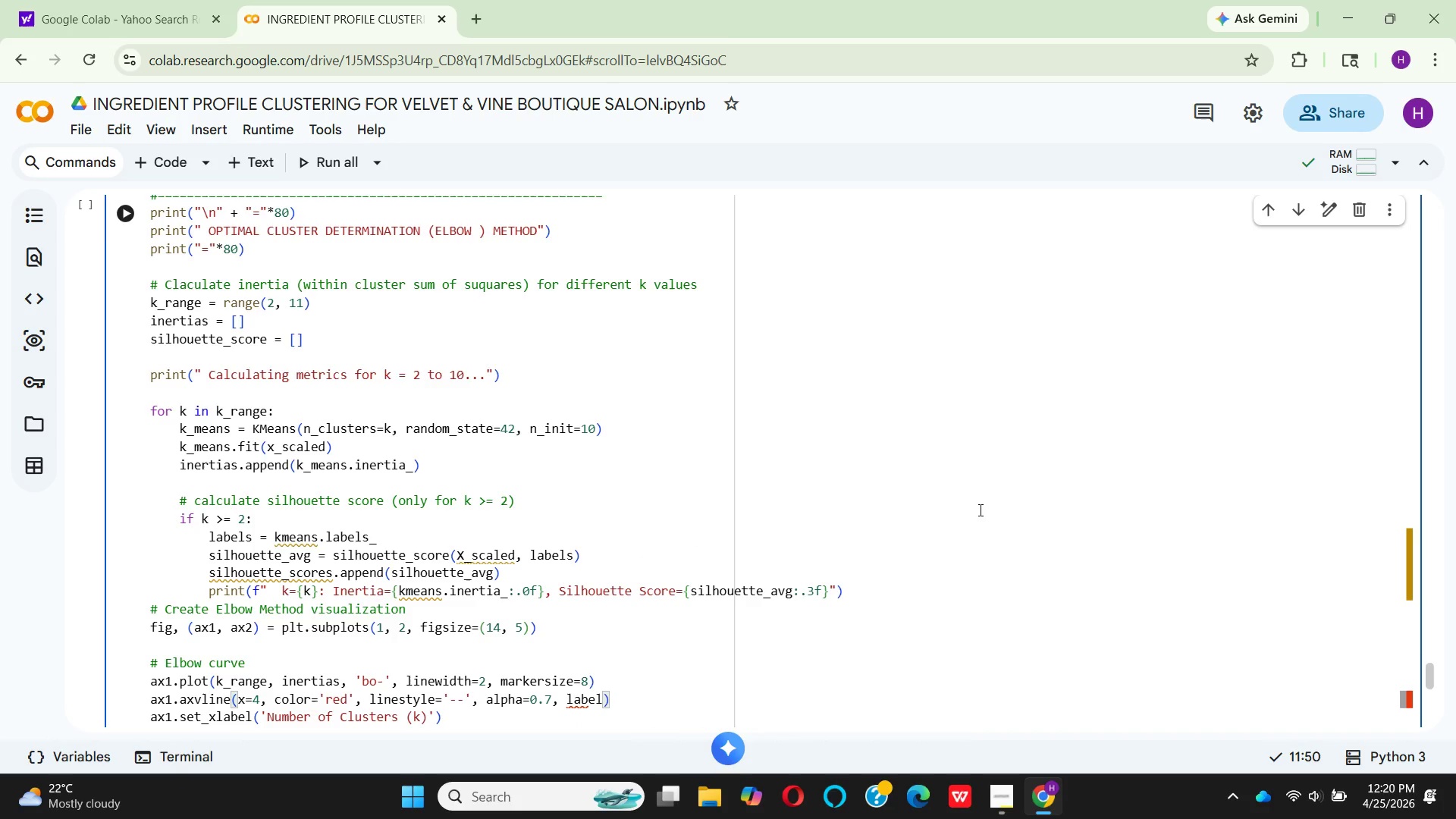 
key(Equal)
 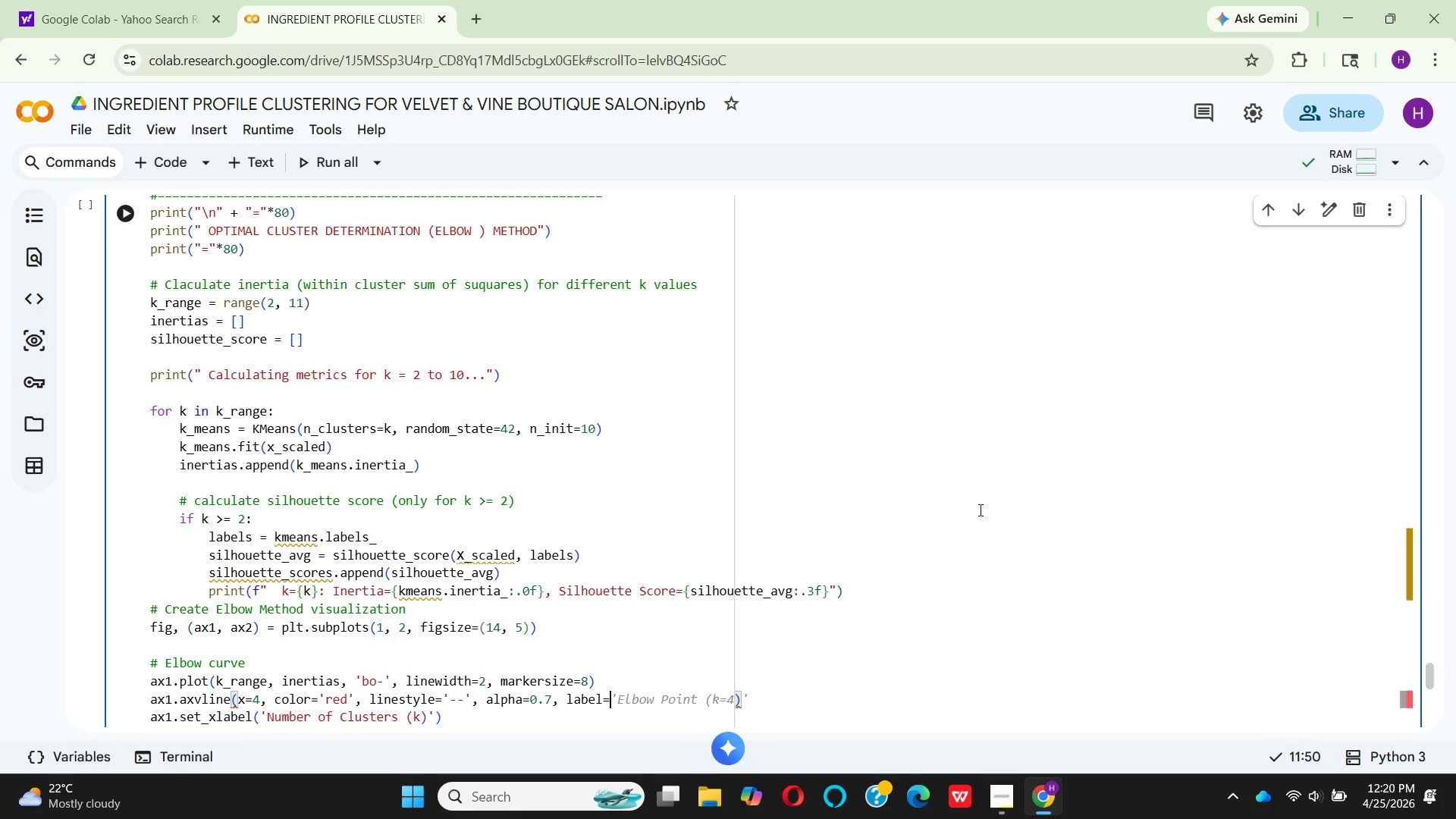 
wait(10.03)
 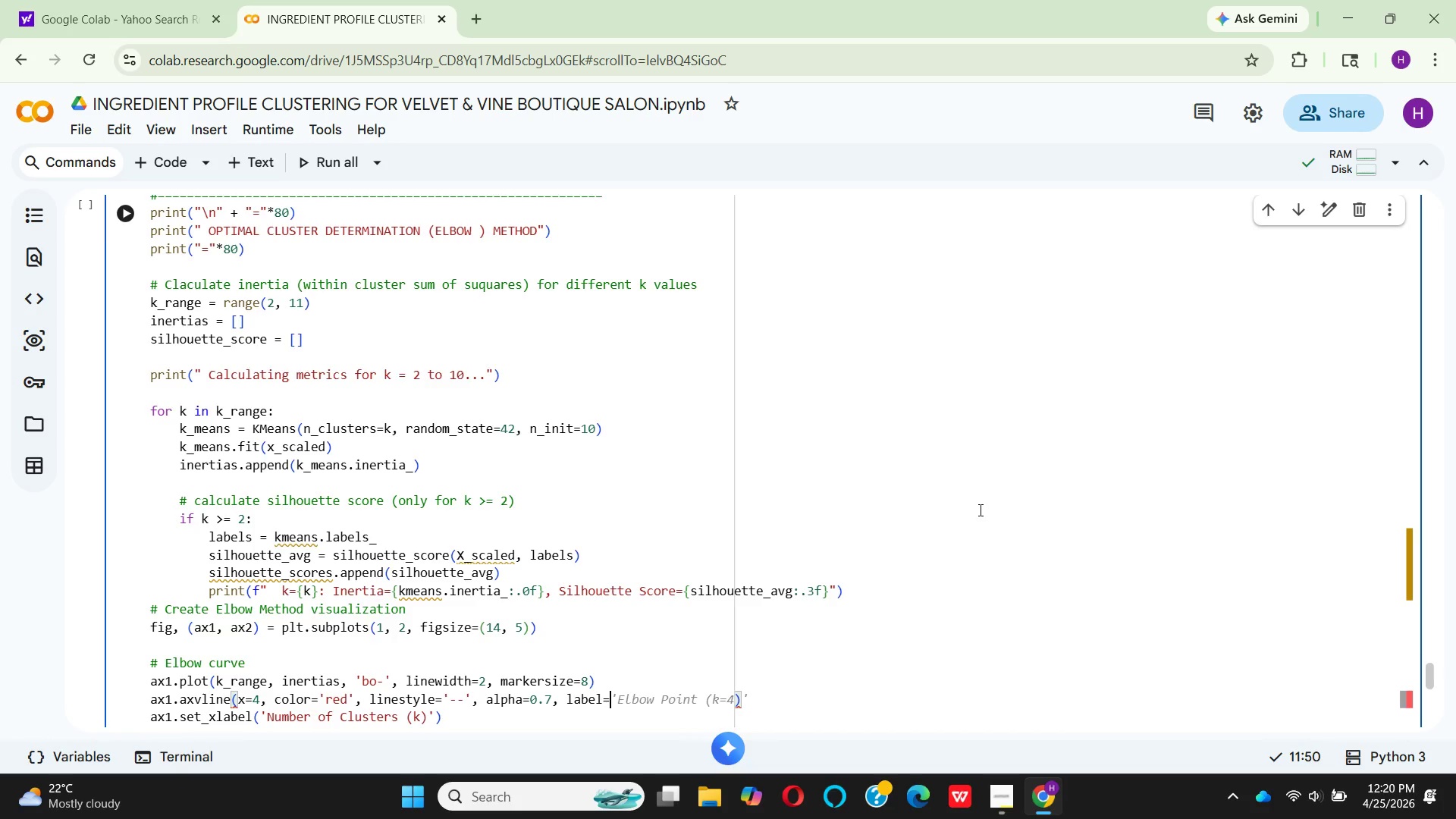 
type('Optimal)
 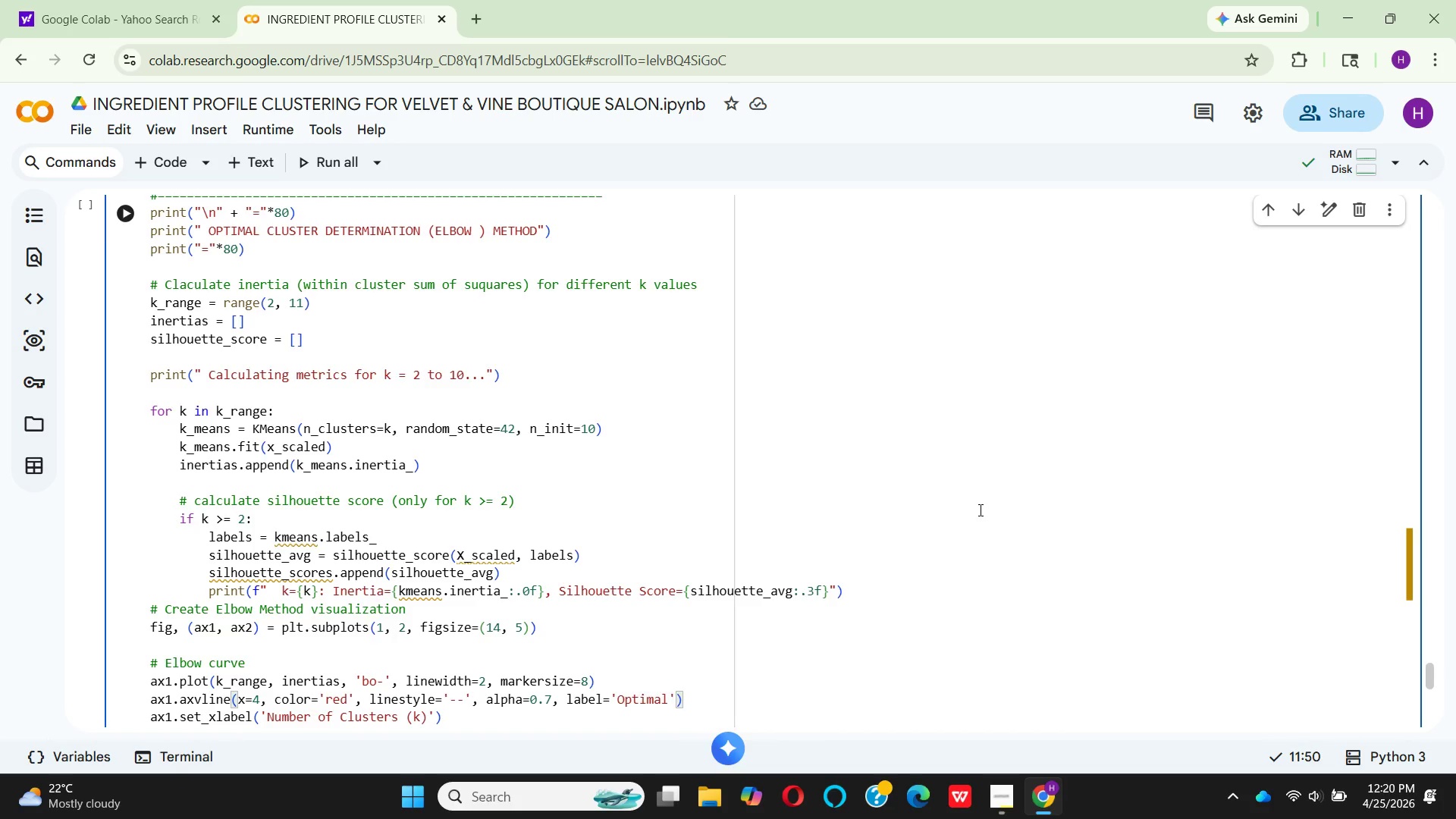 
type( k=4 (Elbow)
 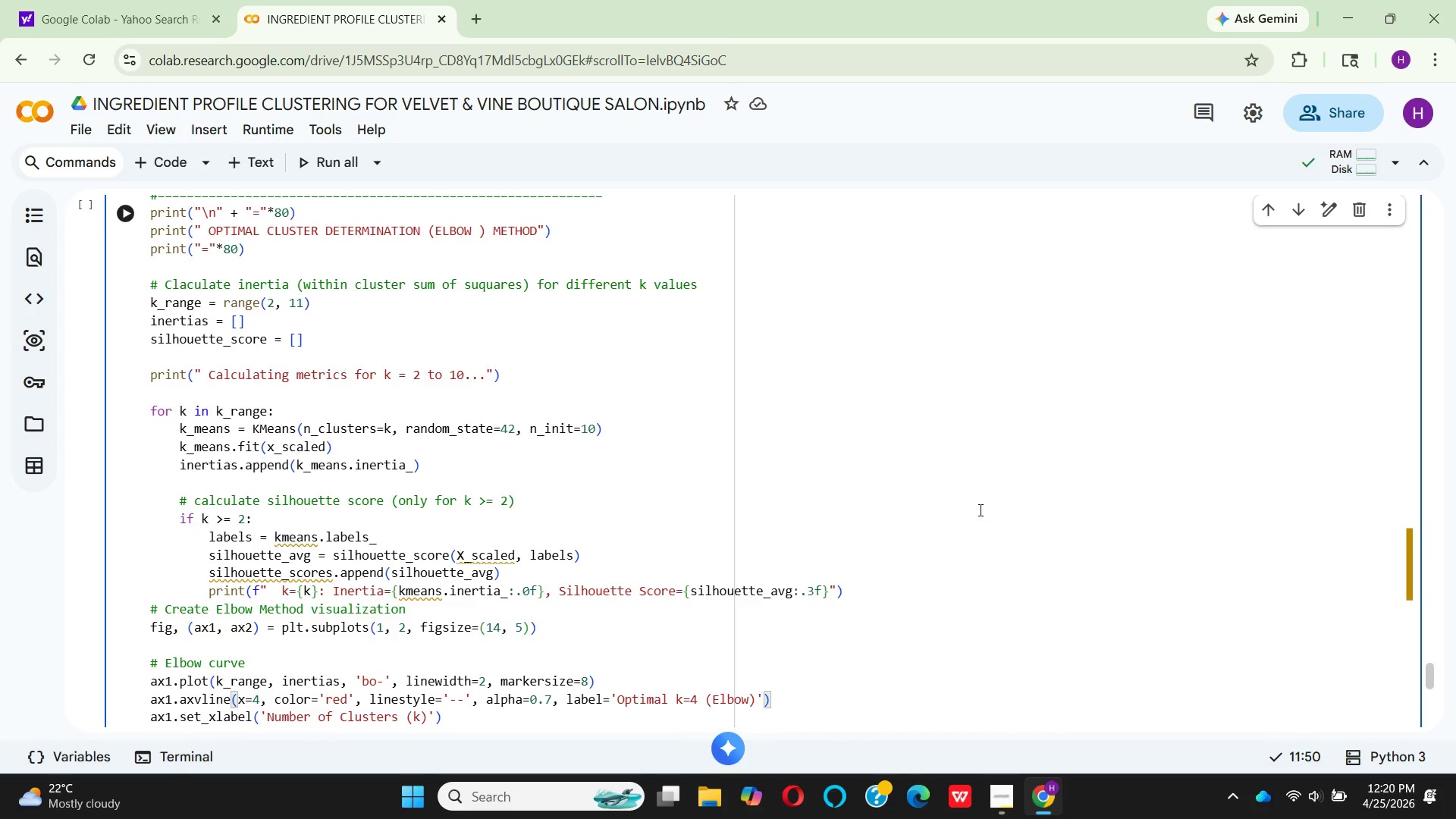 
type( oint)
 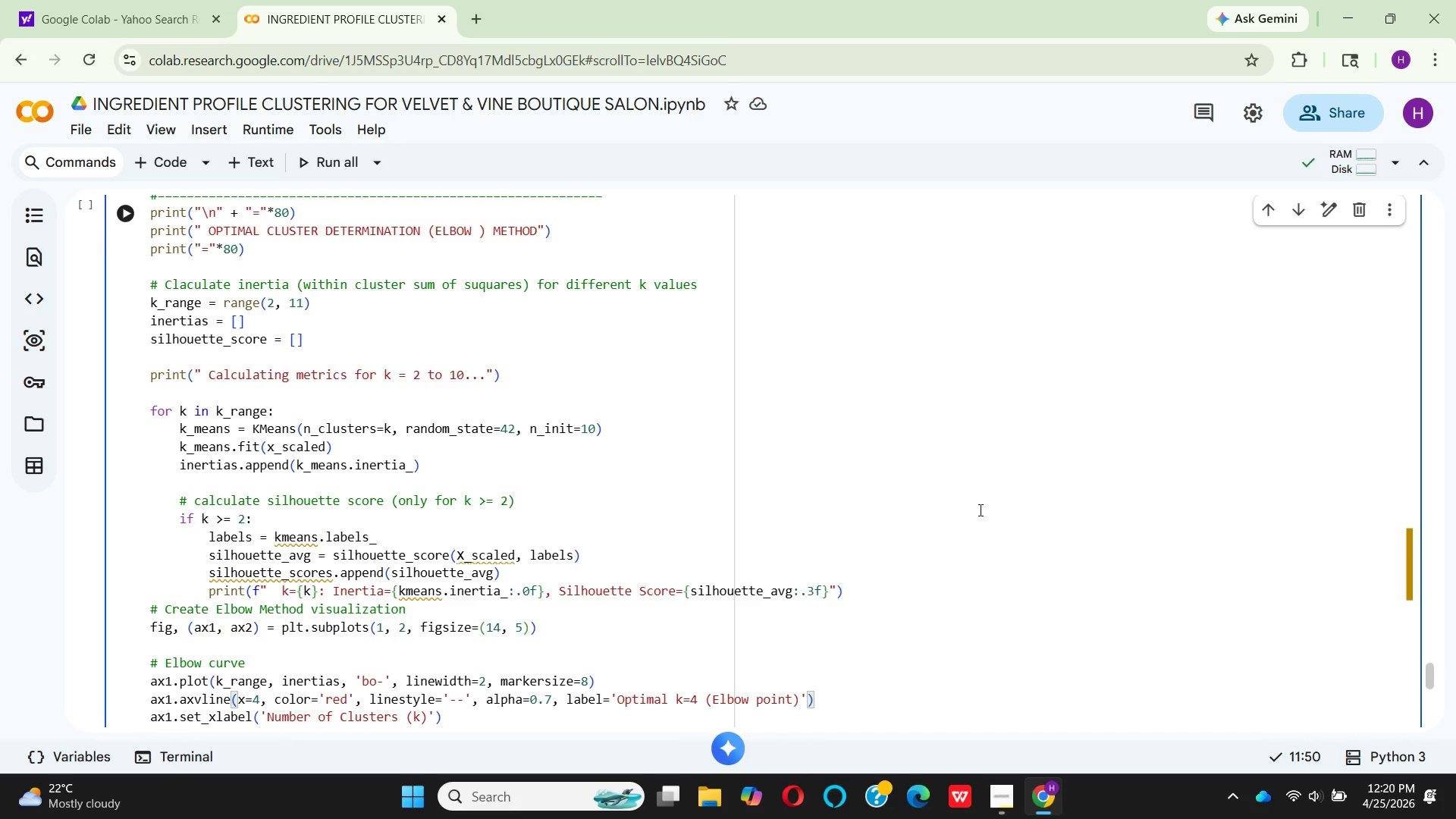 
hold_key(key=P, duration=0.31)
 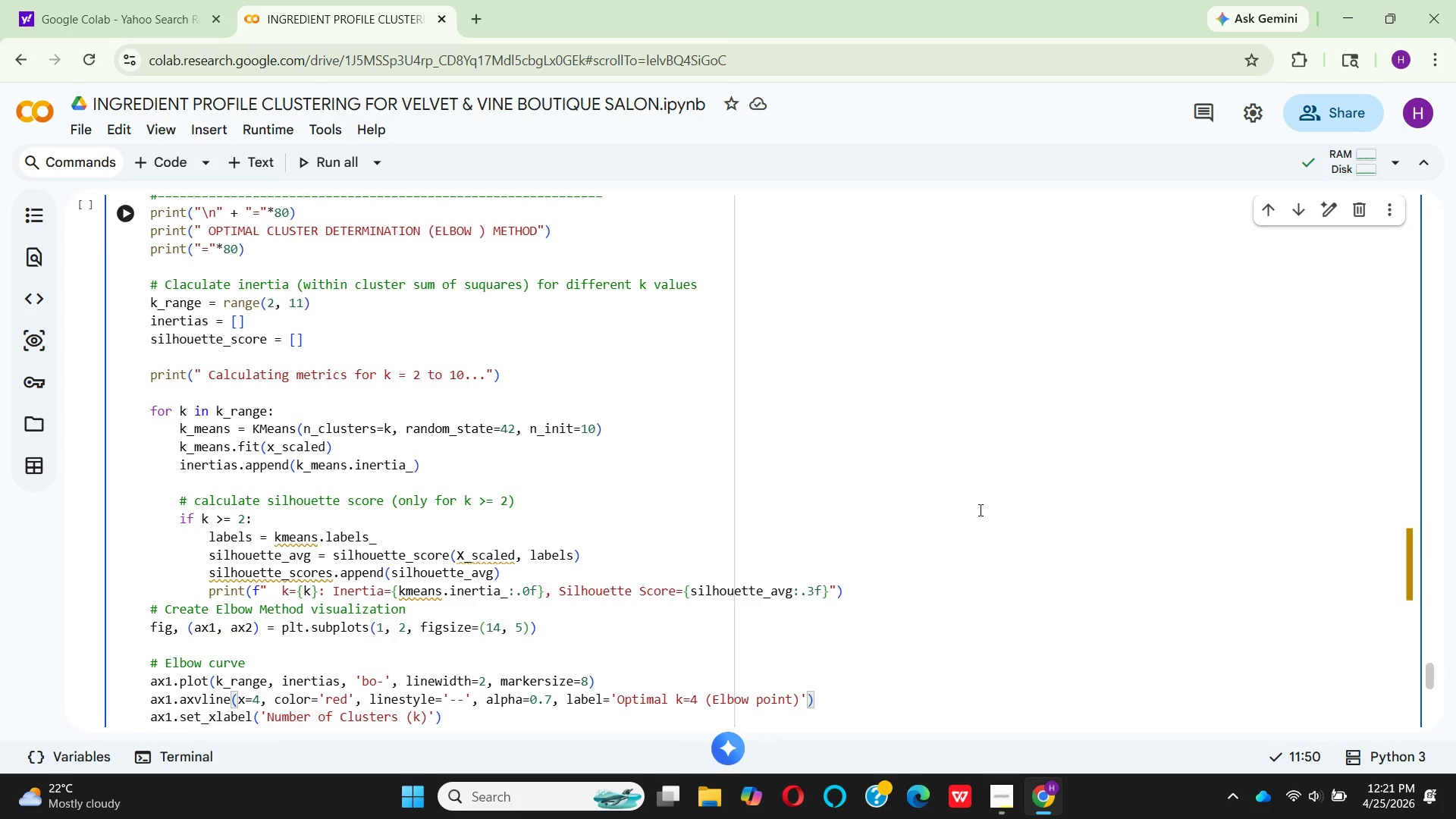 
key(ArrowRight)
 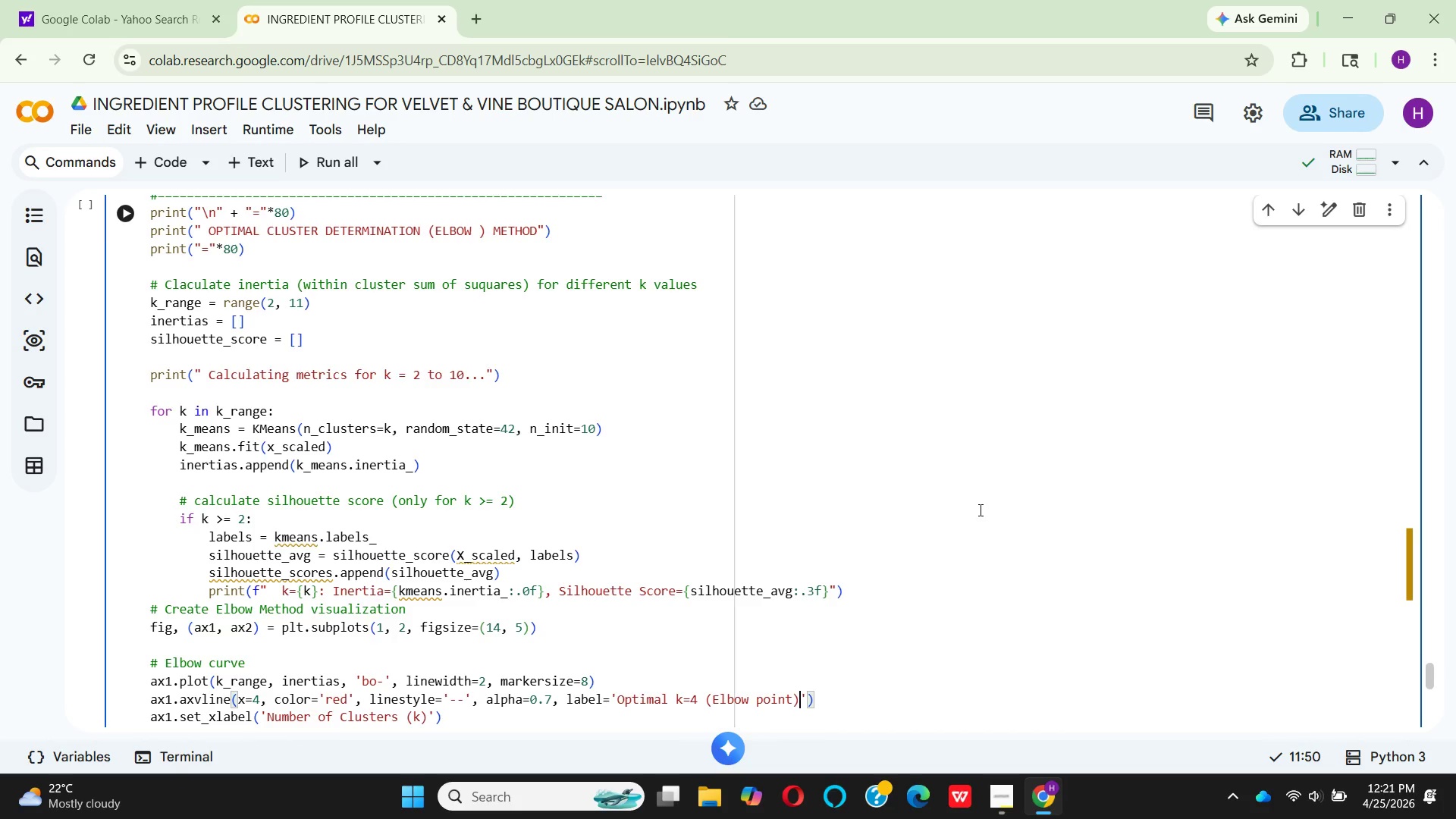 
key(ArrowRight)
 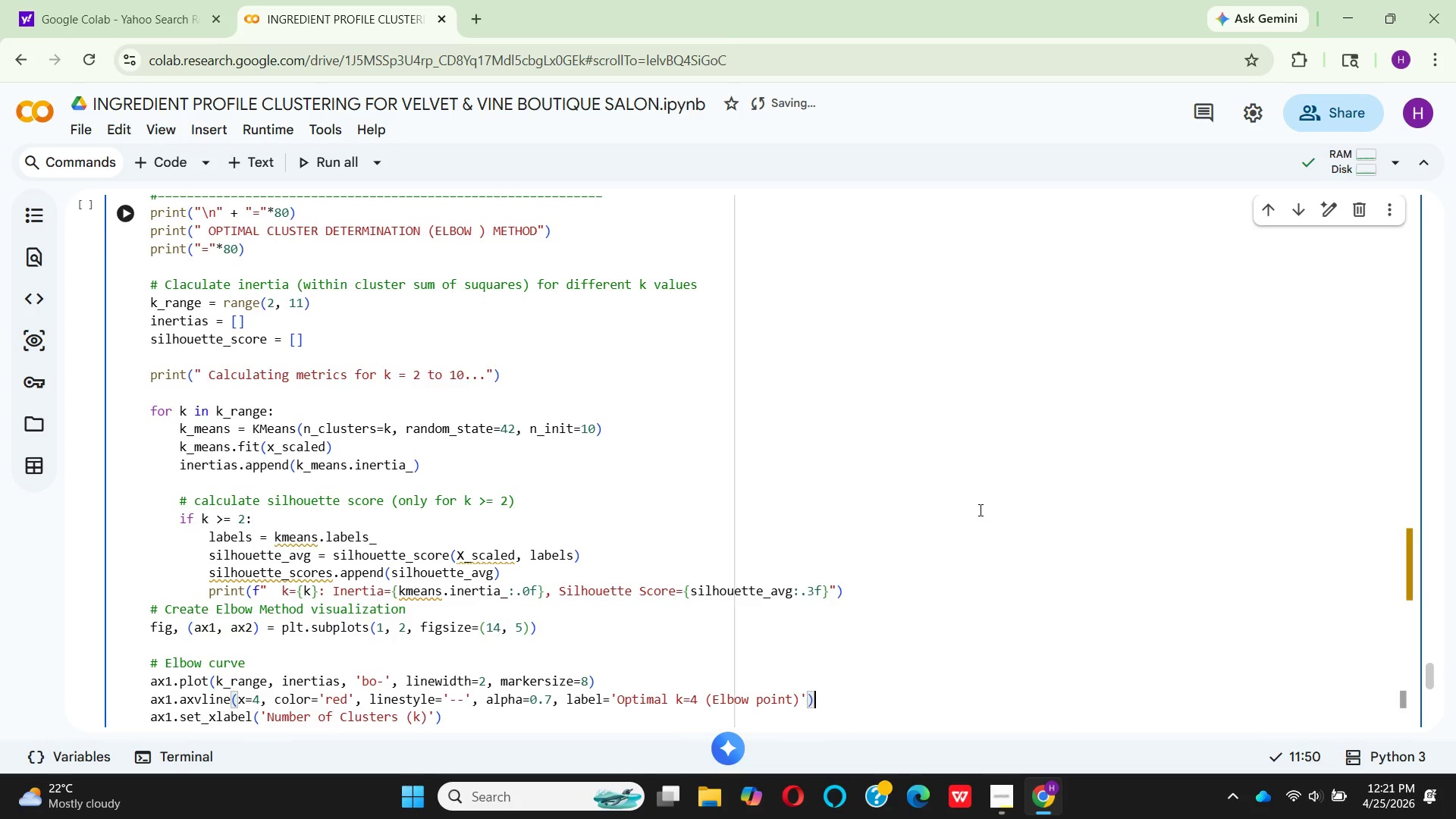 
key(ArrowRight)
 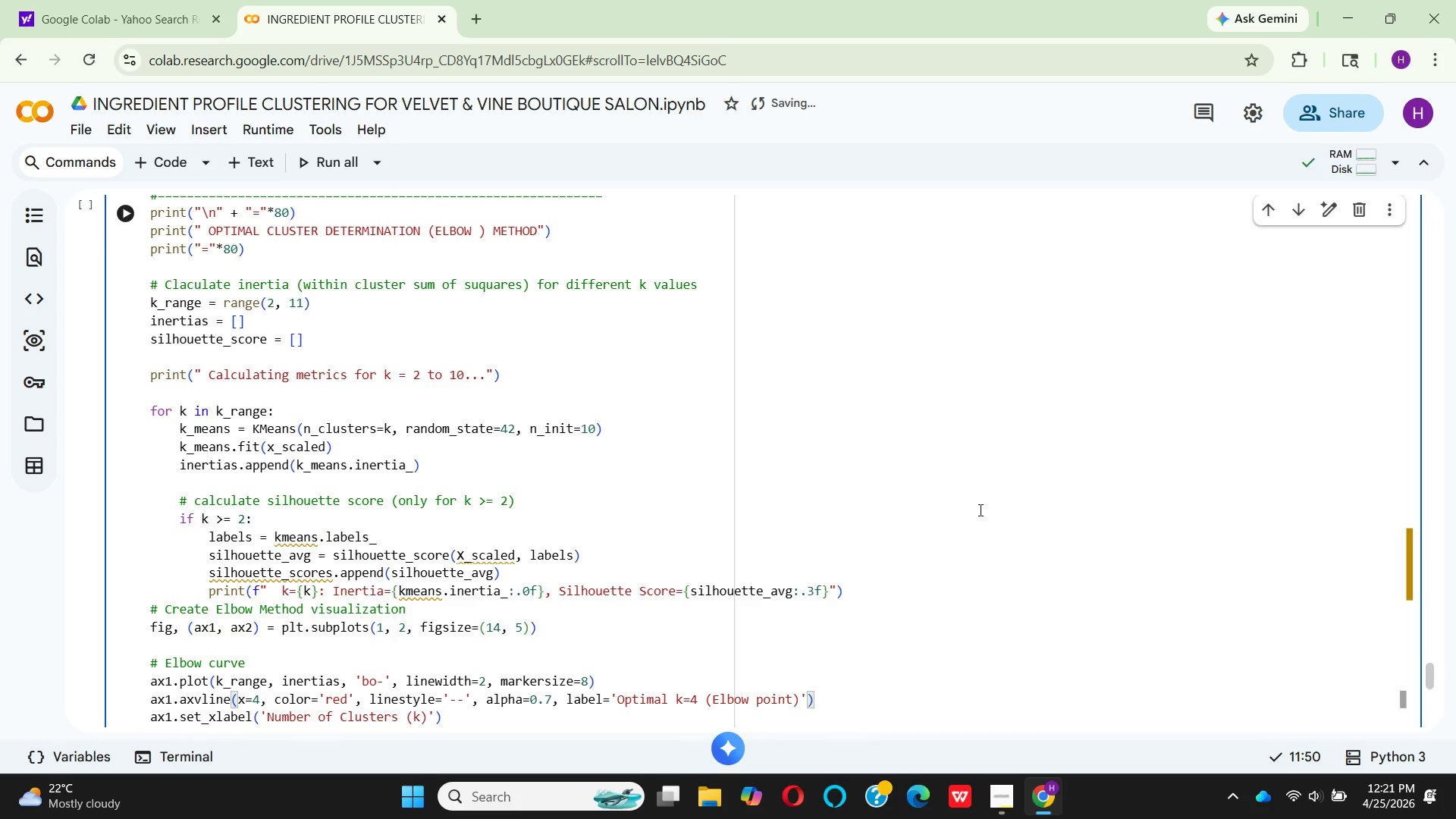 
key(Enter)
 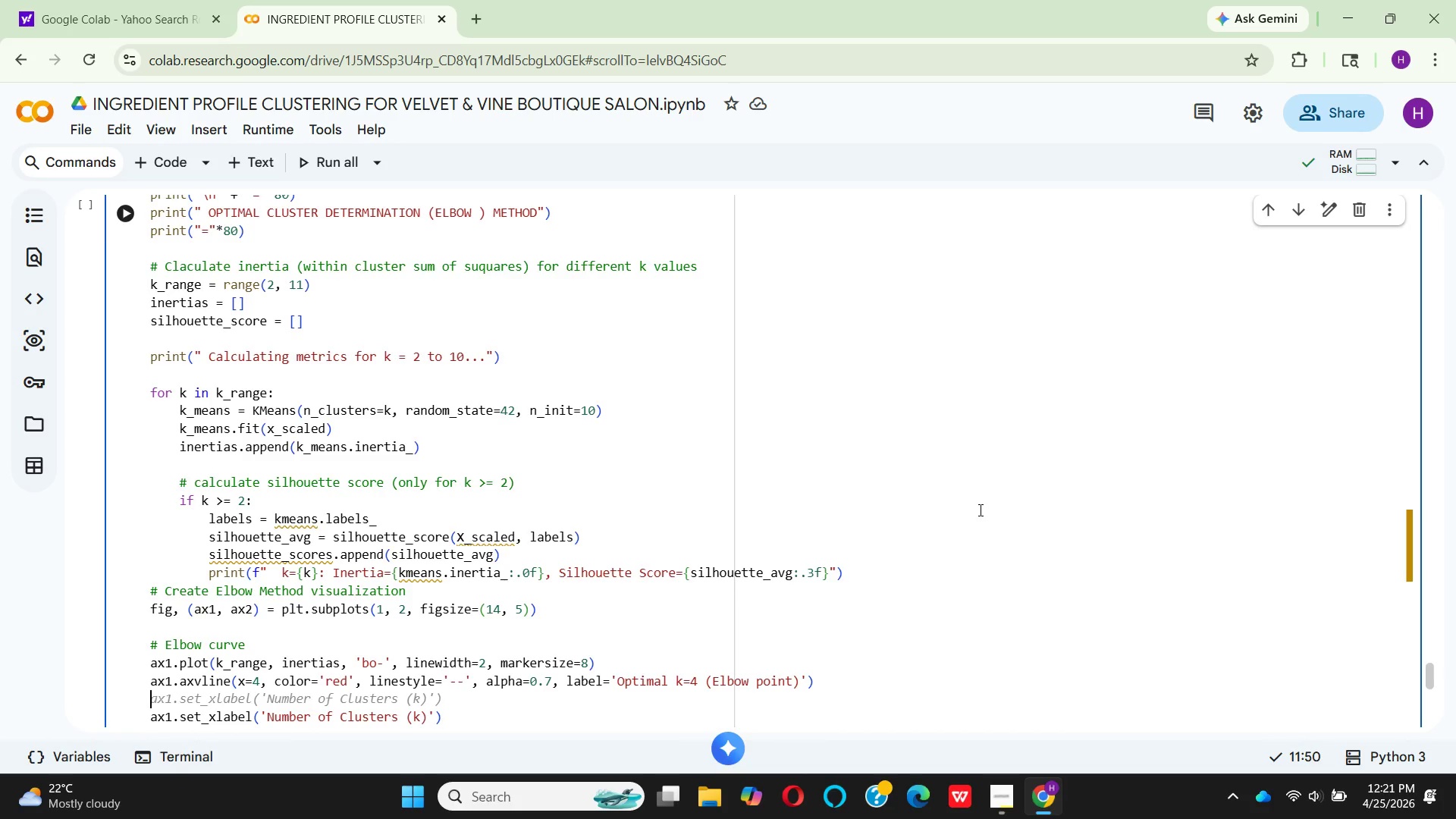 
wait(7.91)
 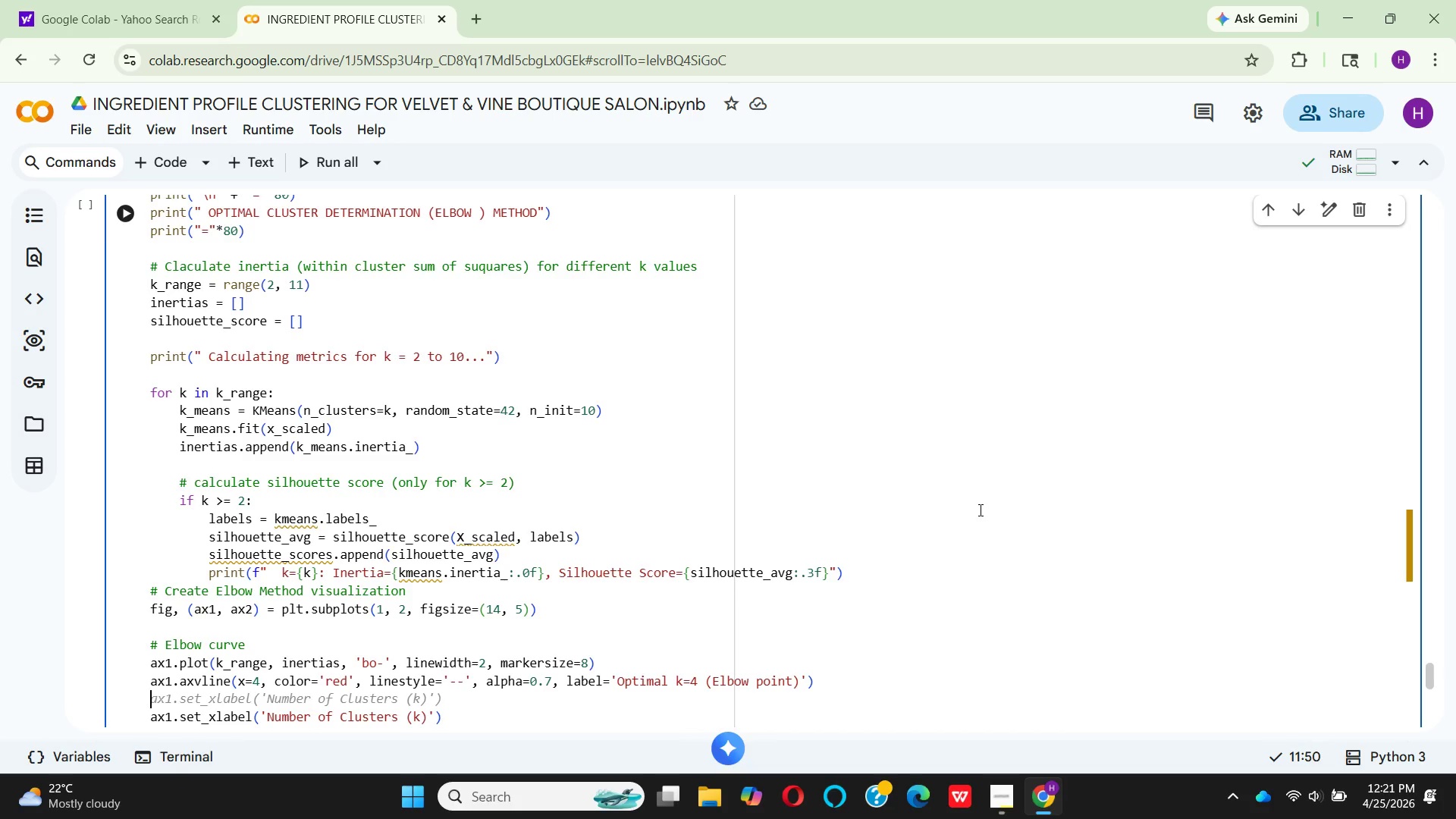 
key(Backspace)
 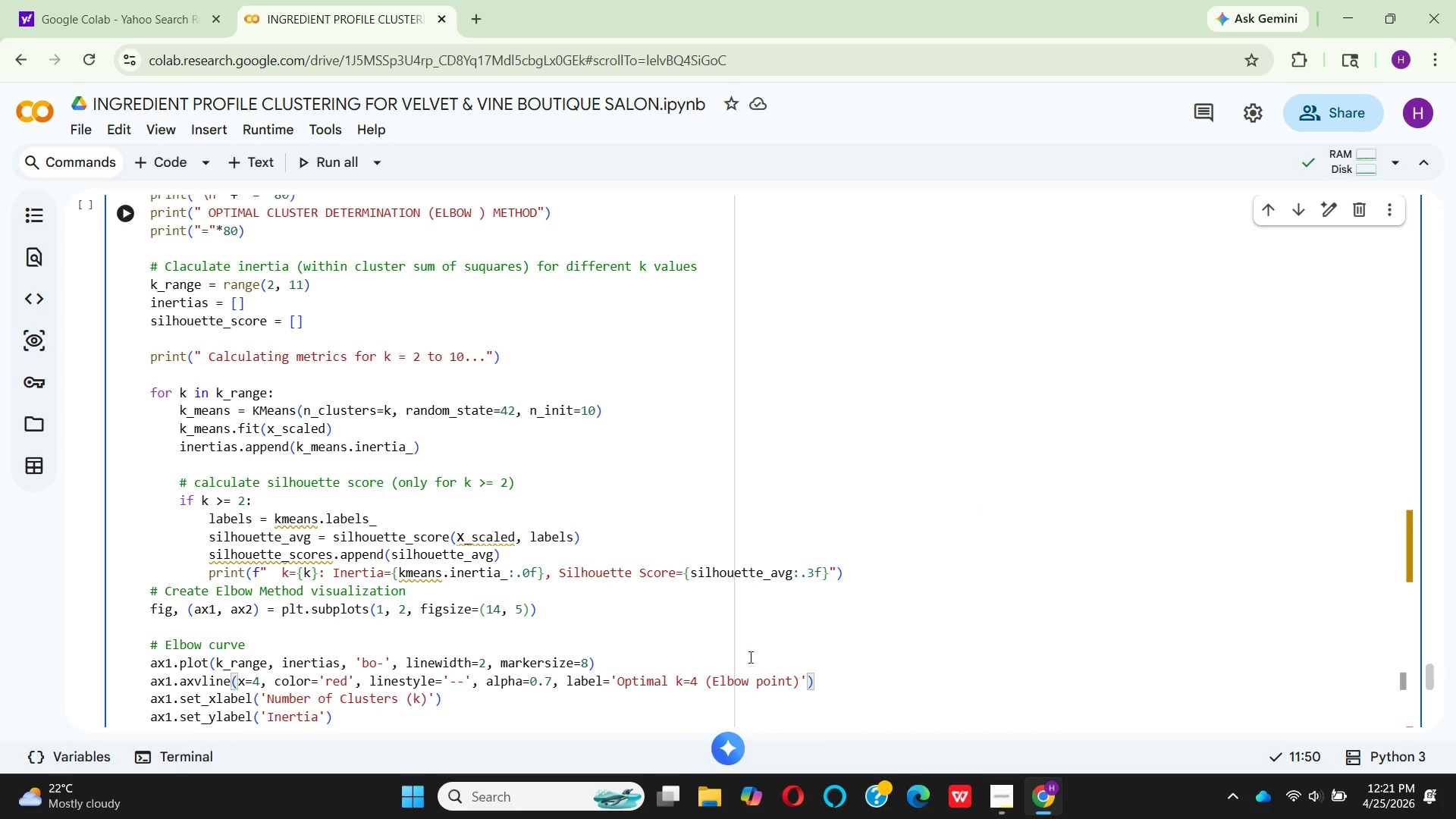 
left_click([500, 696])
 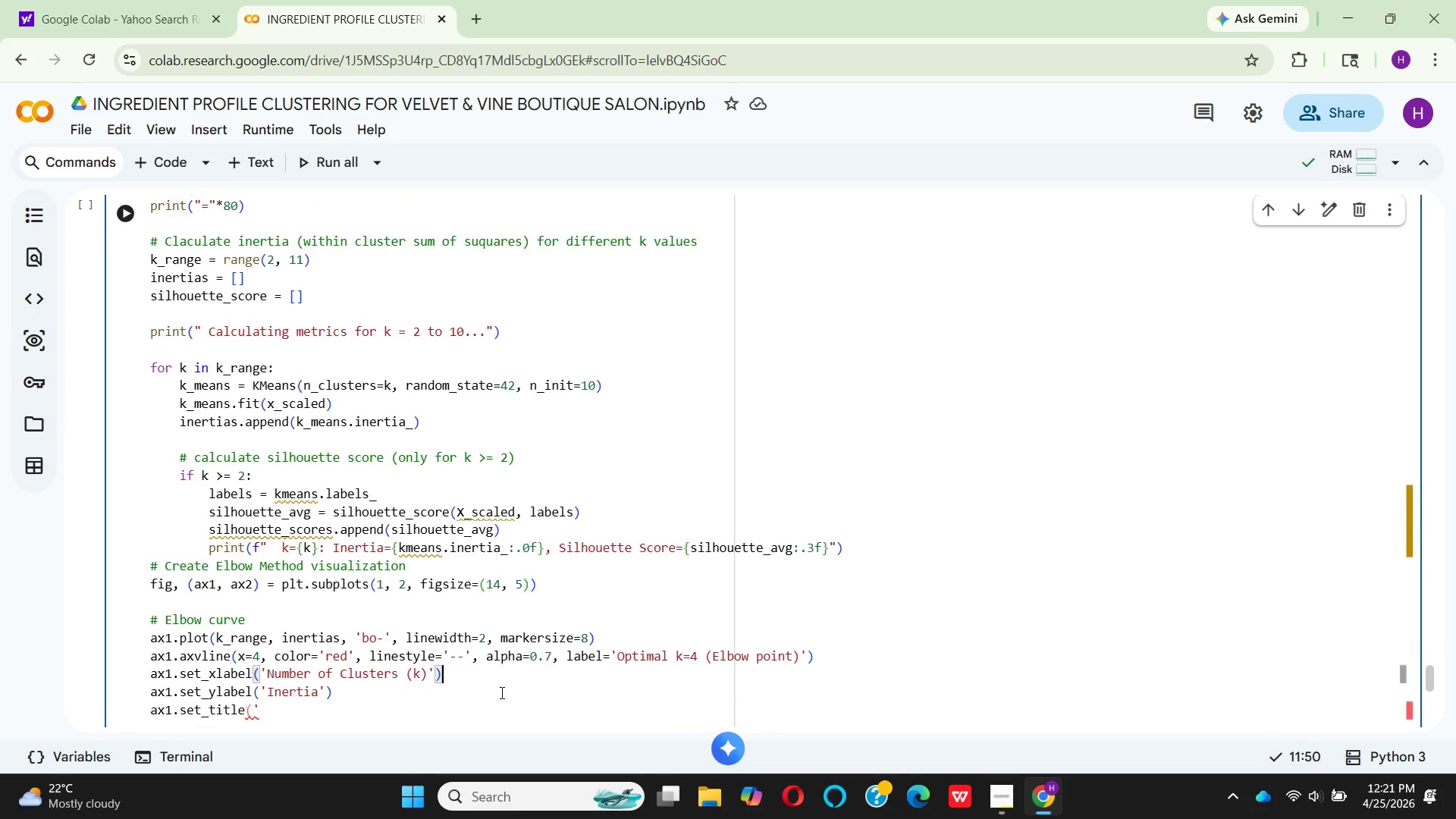 
scroll: coordinate [500, 693], scroll_direction: down, amount: 2.0
 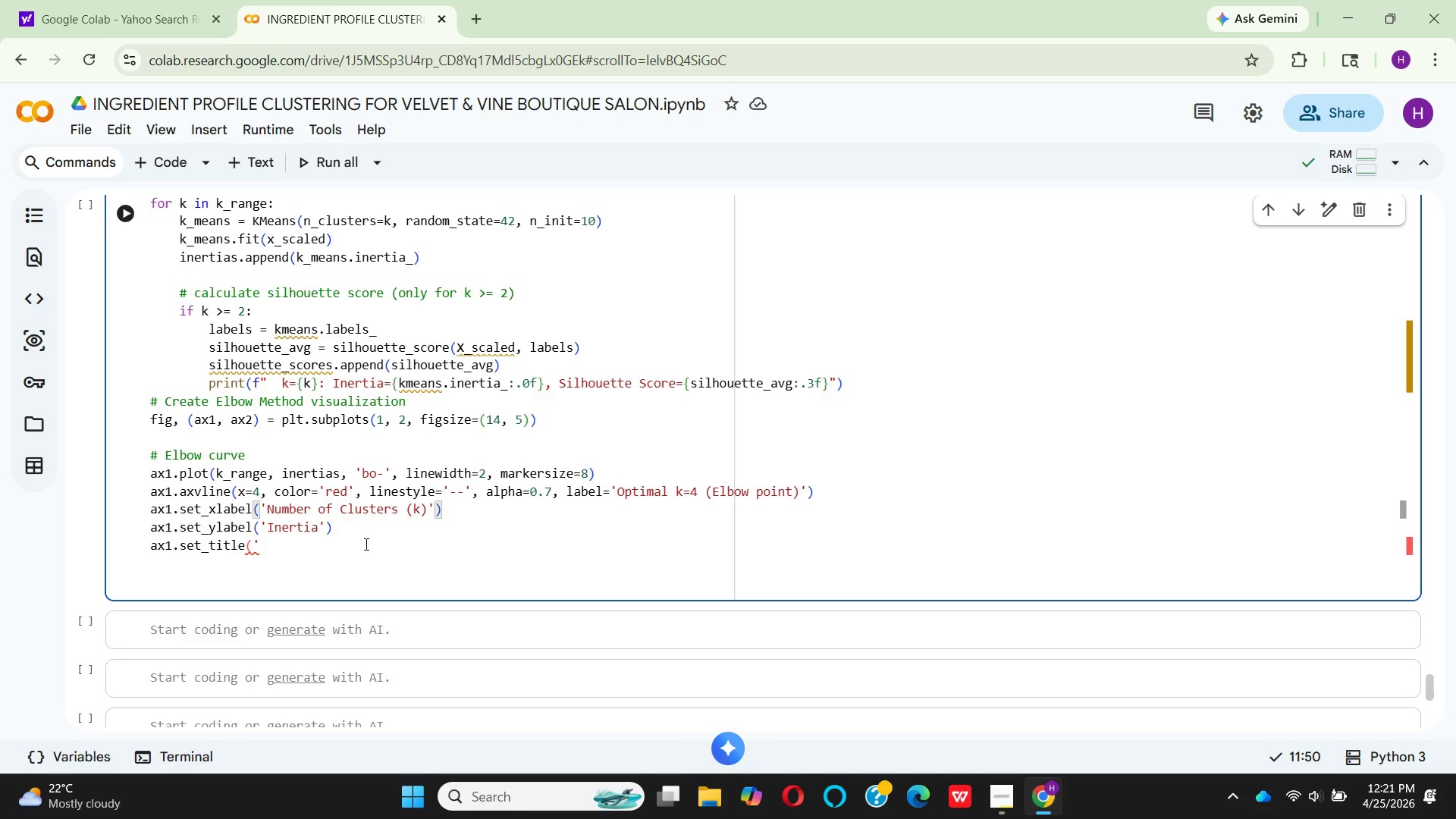 
left_click([365, 544])
 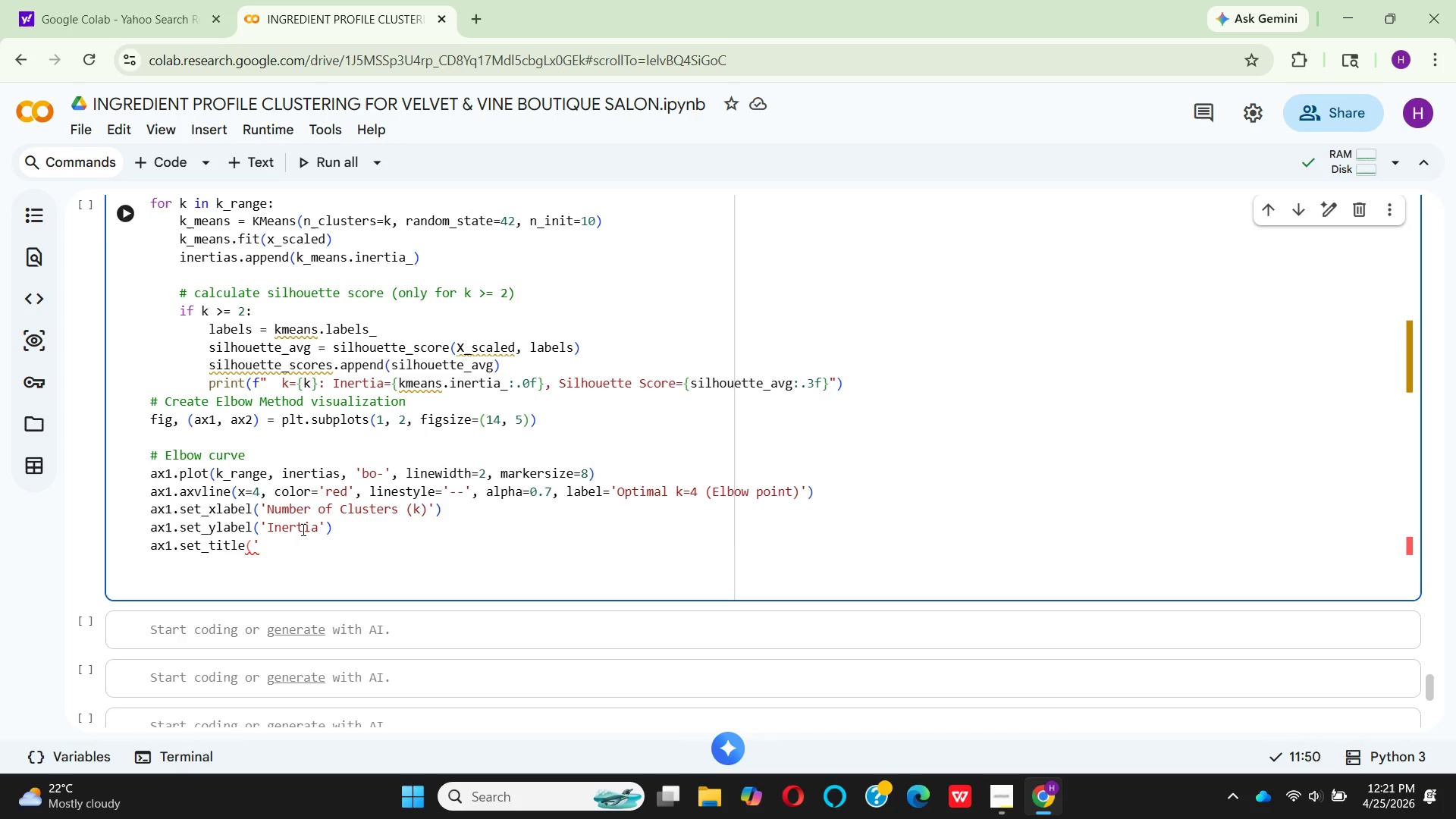 
key(CapsLock)
 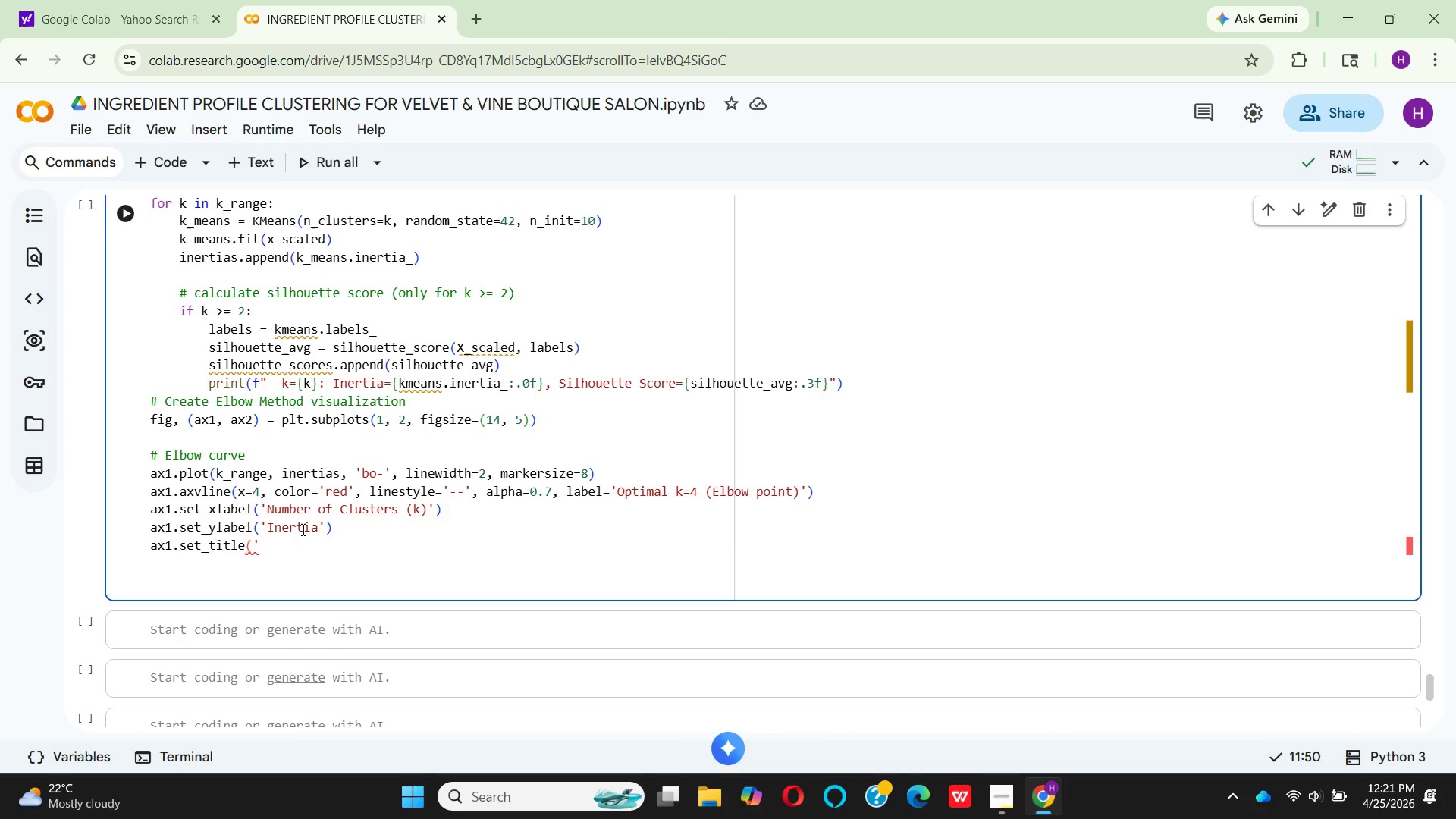 
left_click([302, 529])
 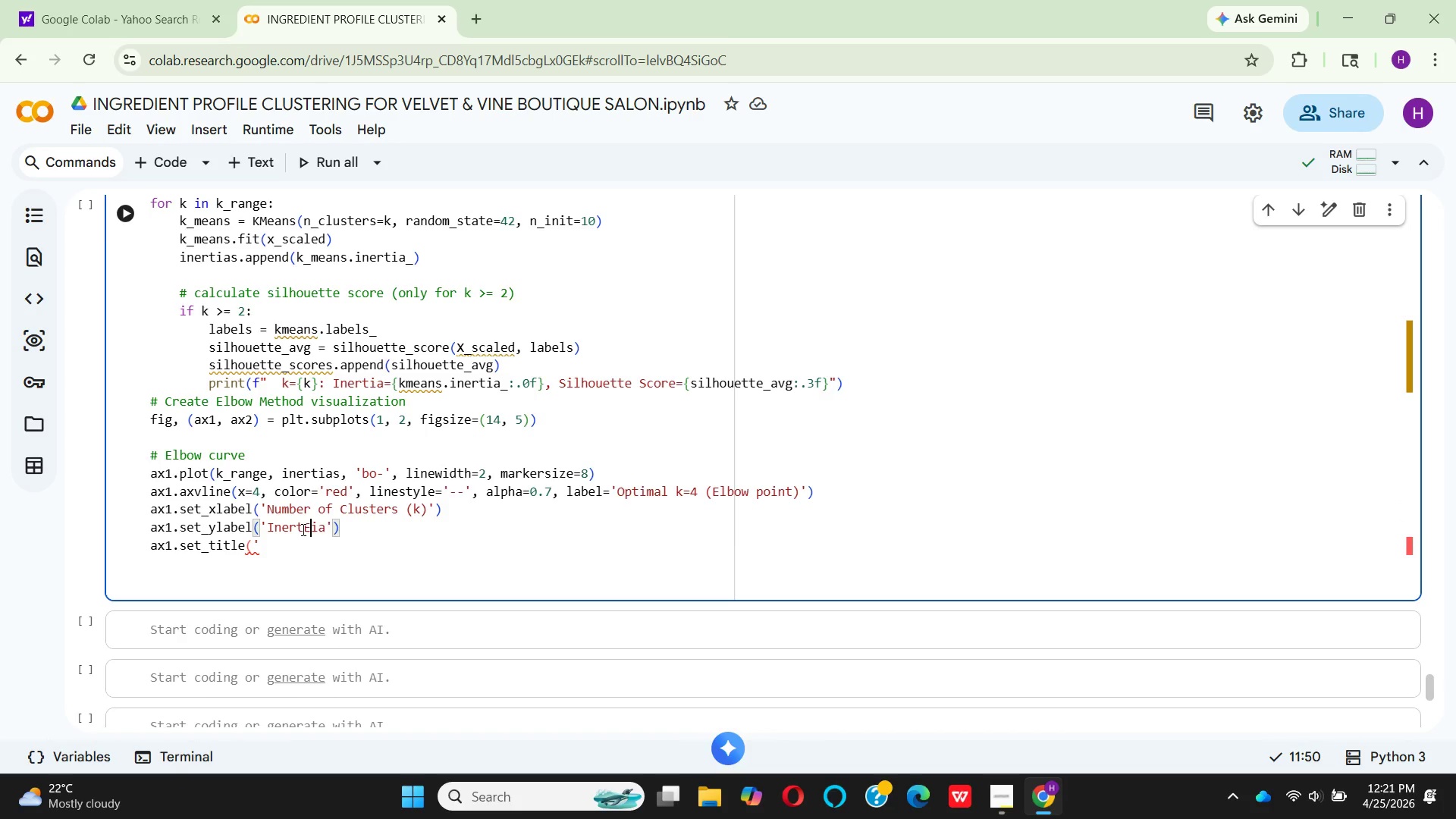 
key(E)
 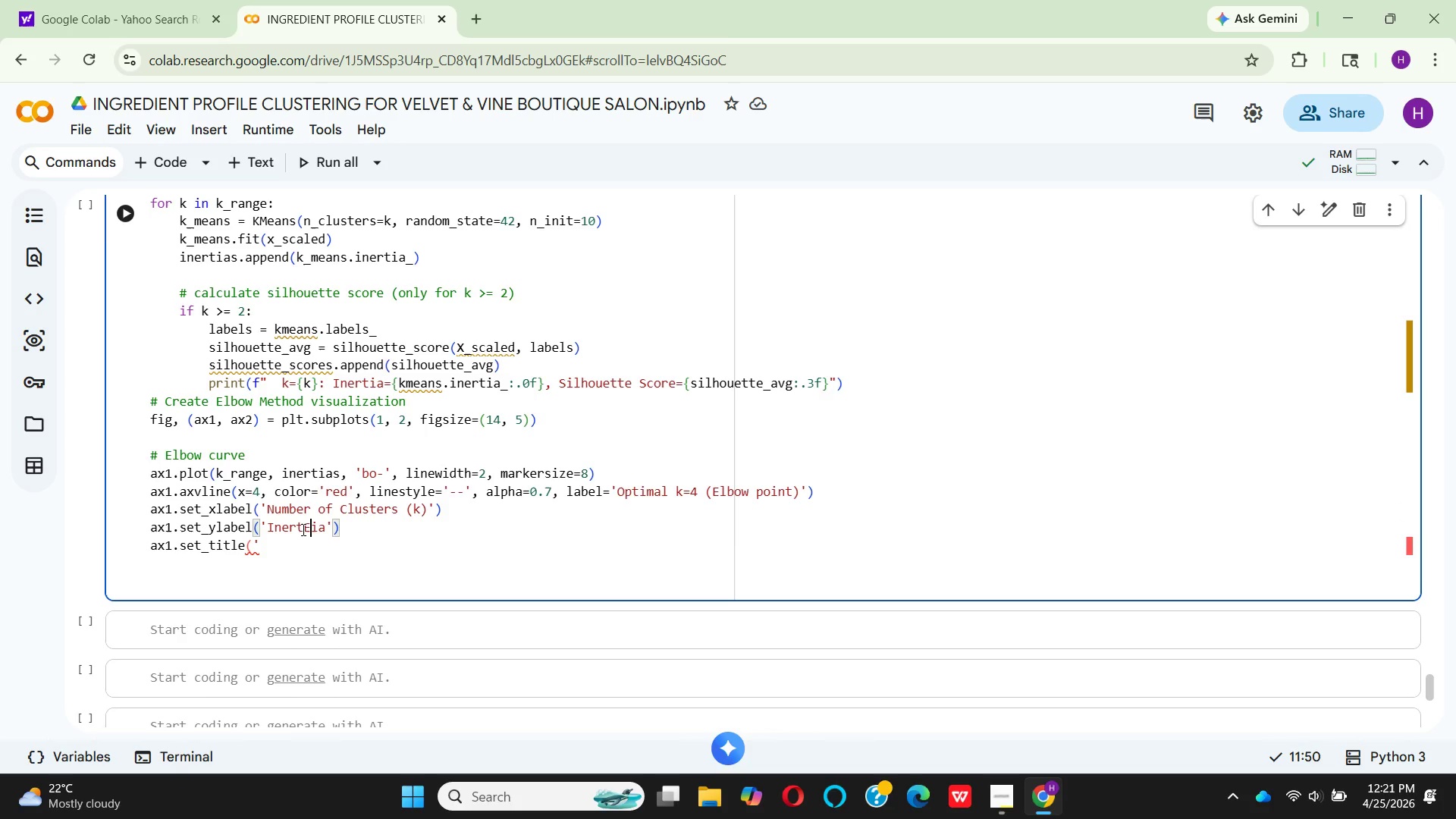 
key(CapsLock)
 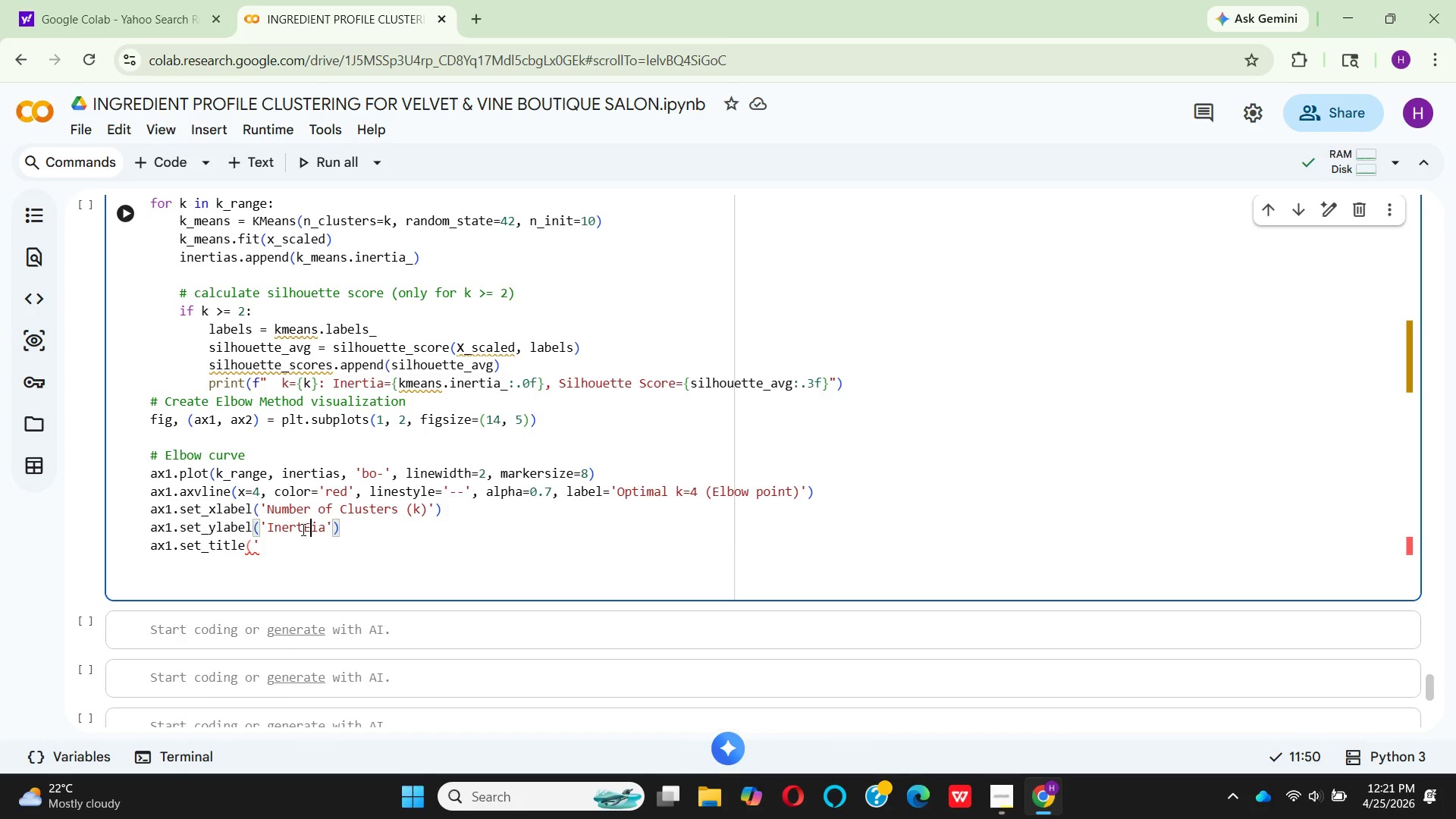 
key(Backspace)
 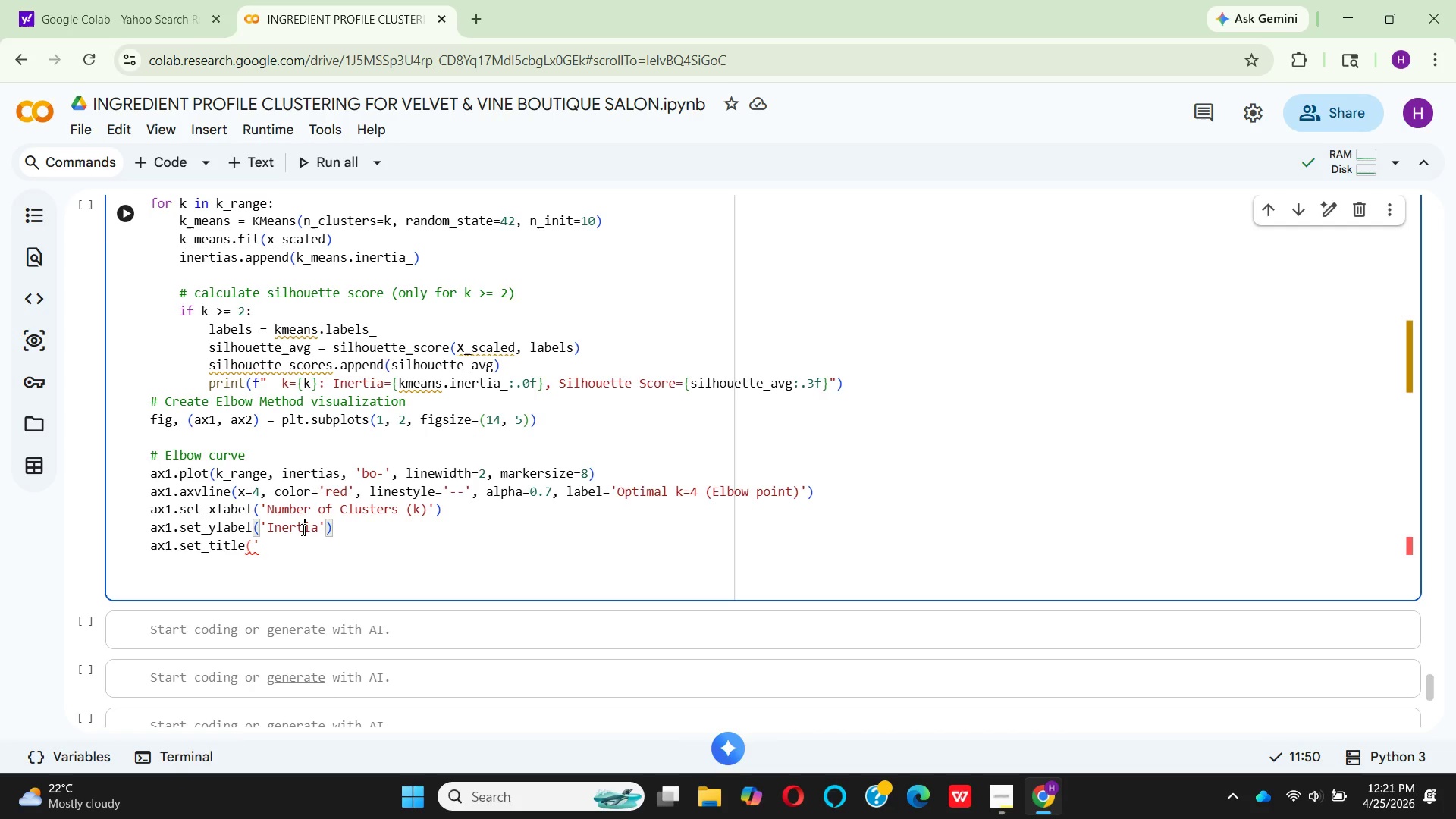 
key(ArrowDown)
 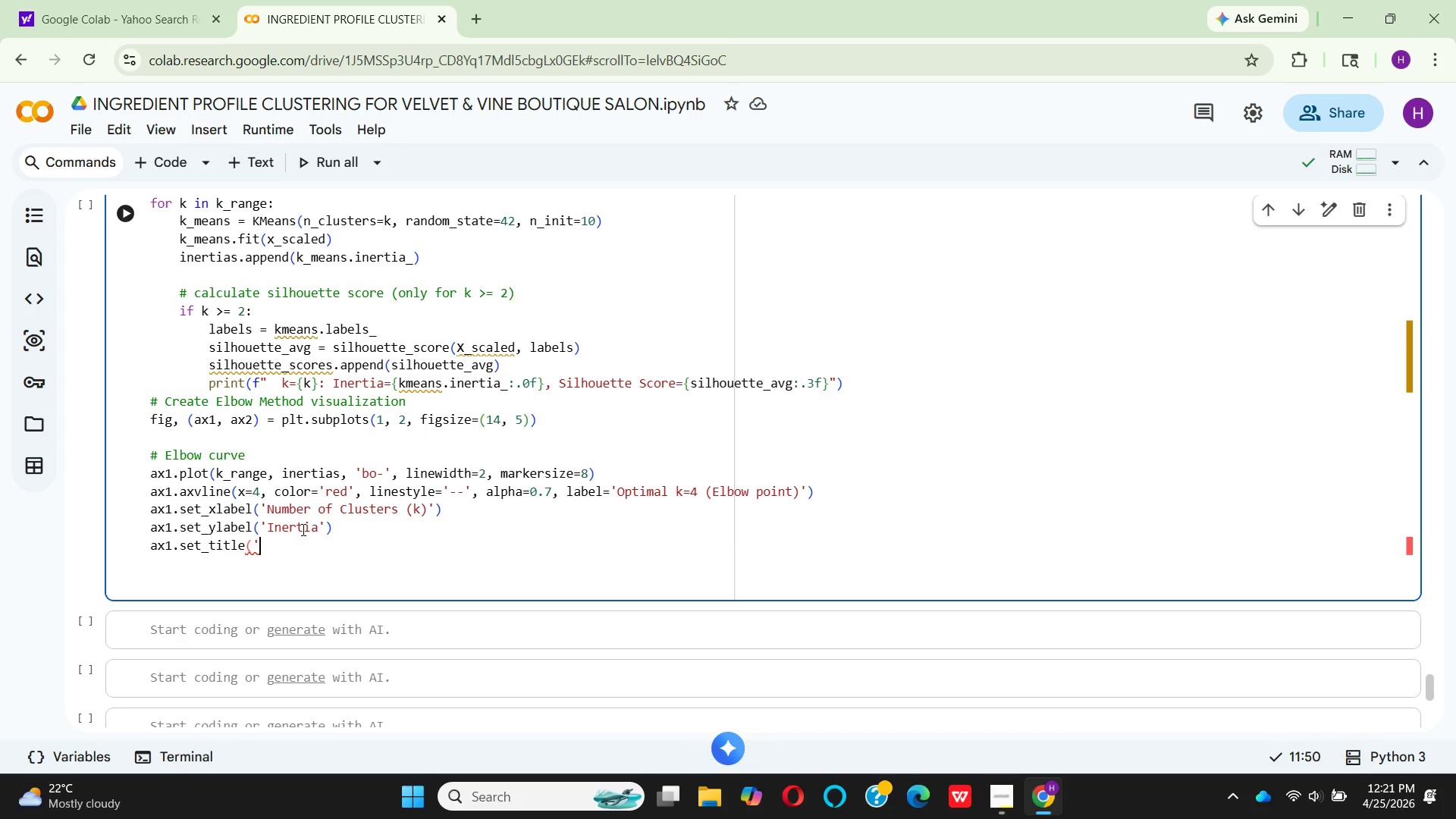 
key(CapsLock)
 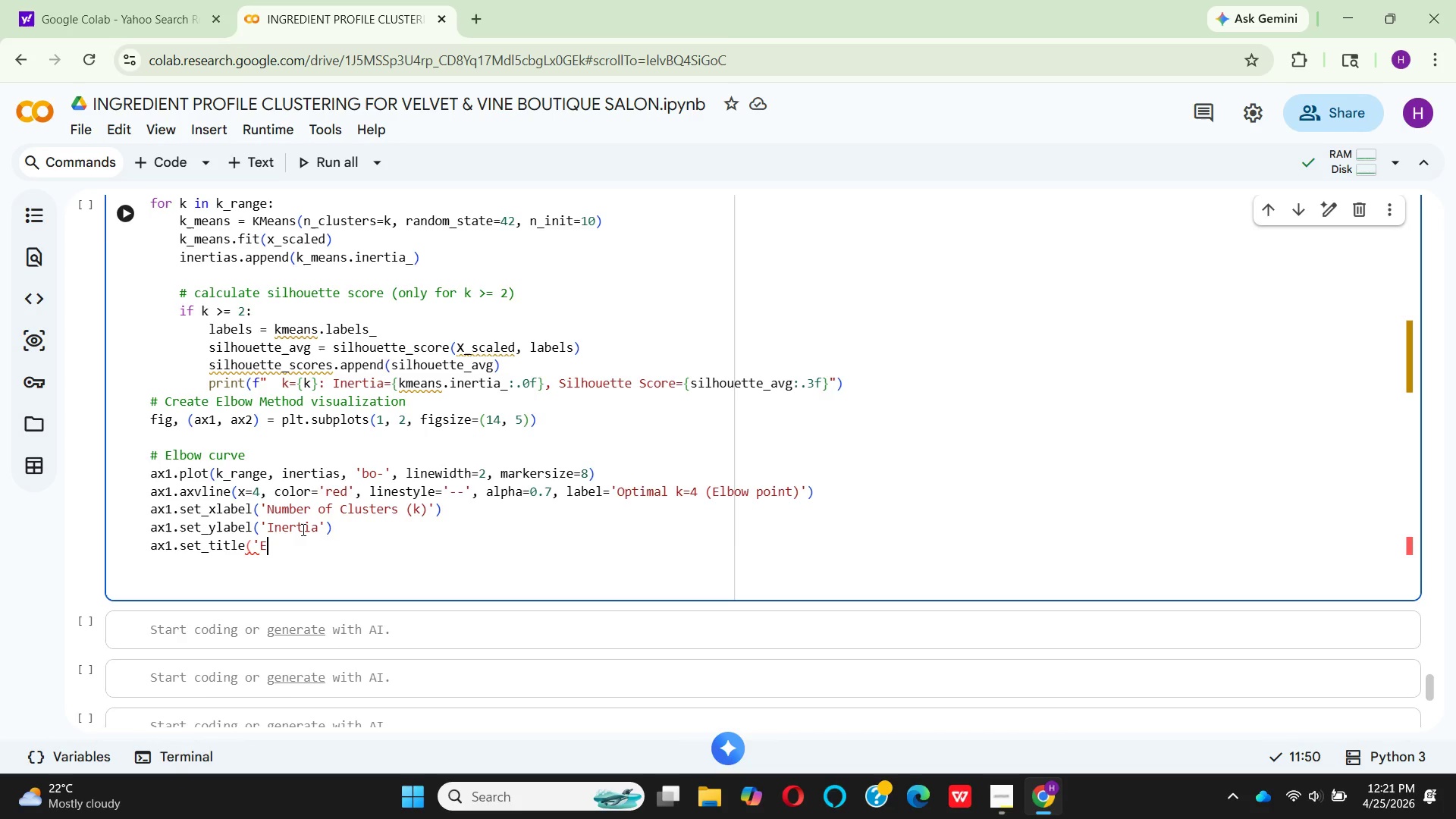 
key(E)
 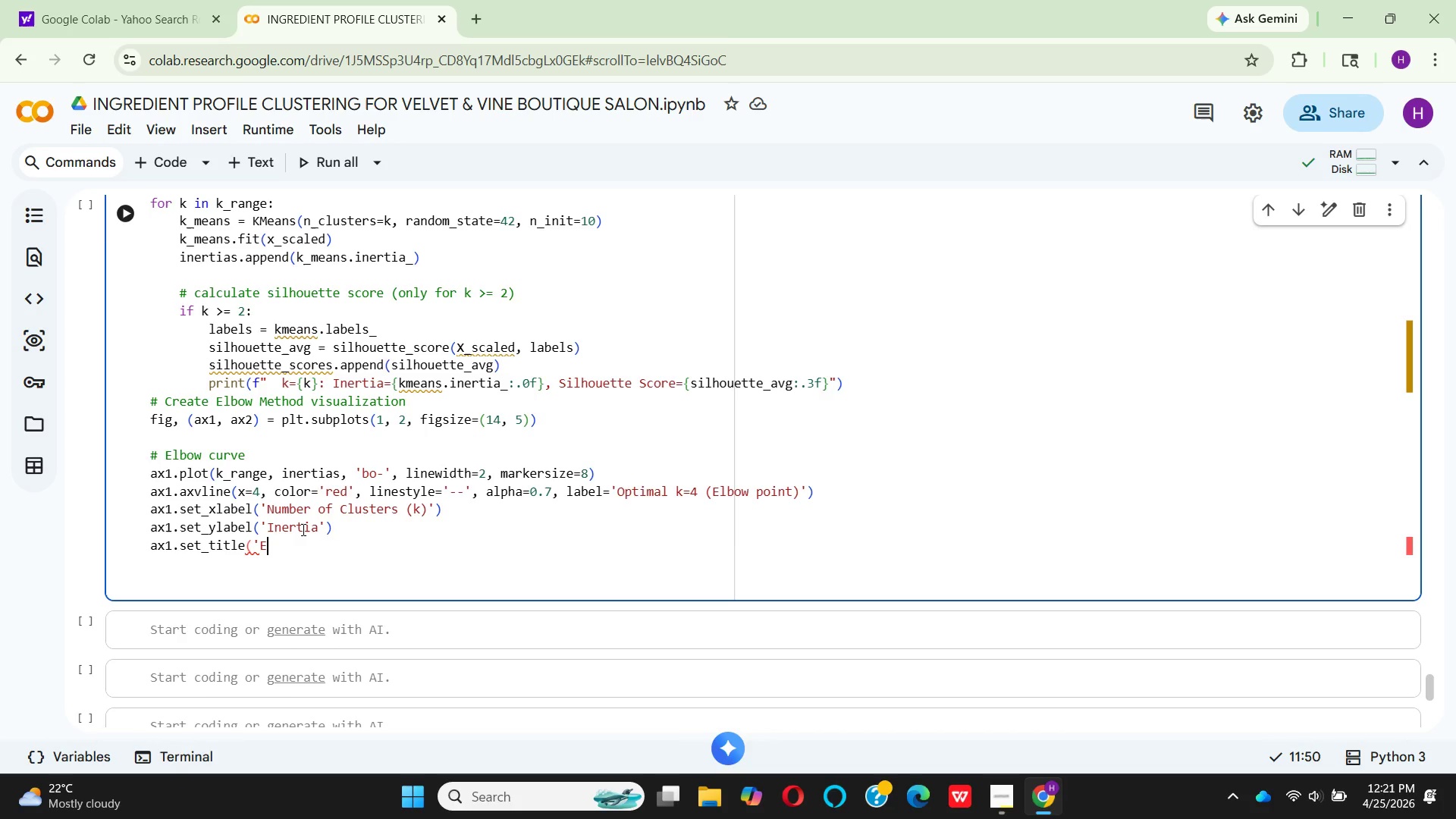 
key(CapsLock)
 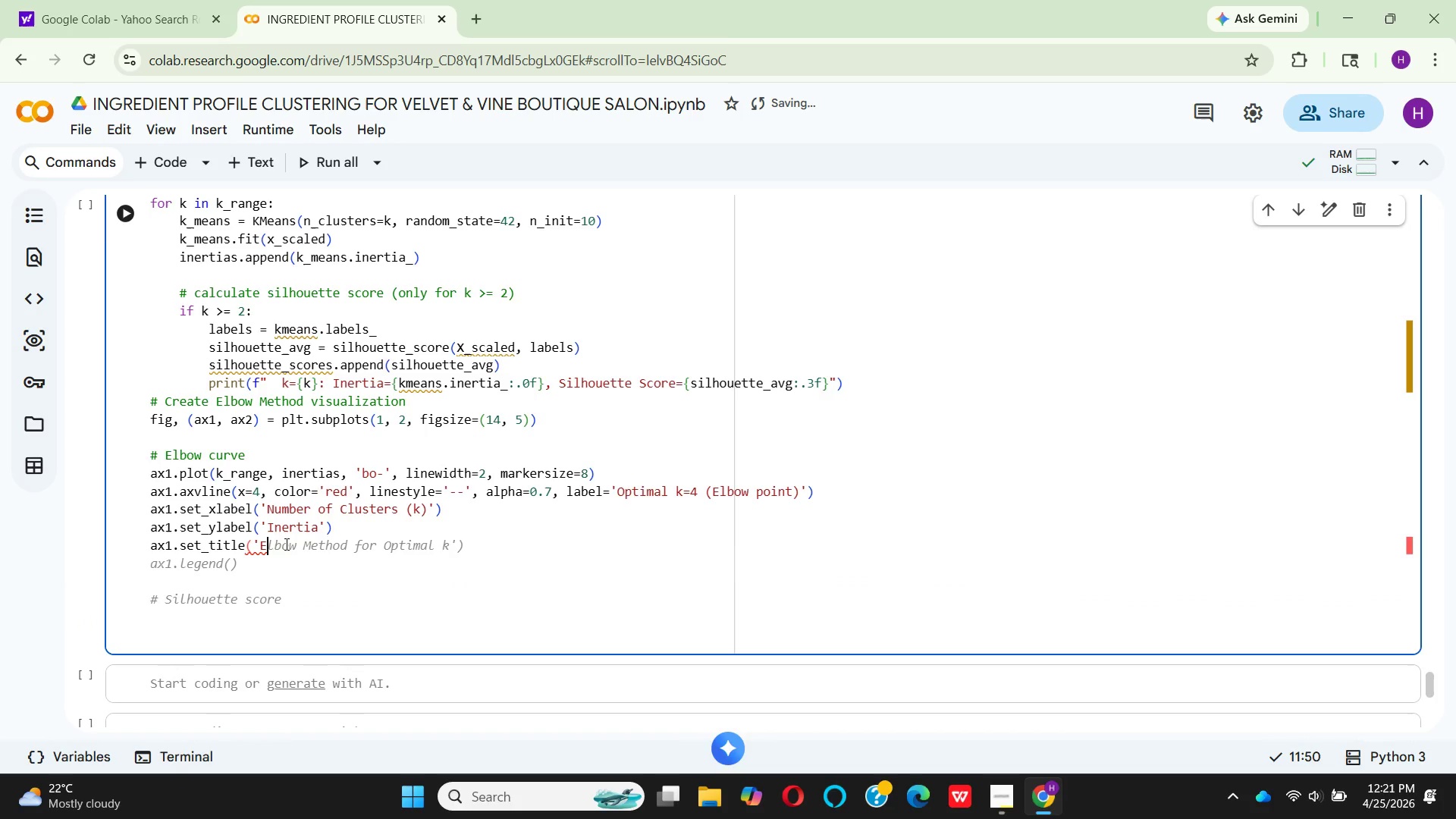 
wait(7.92)
 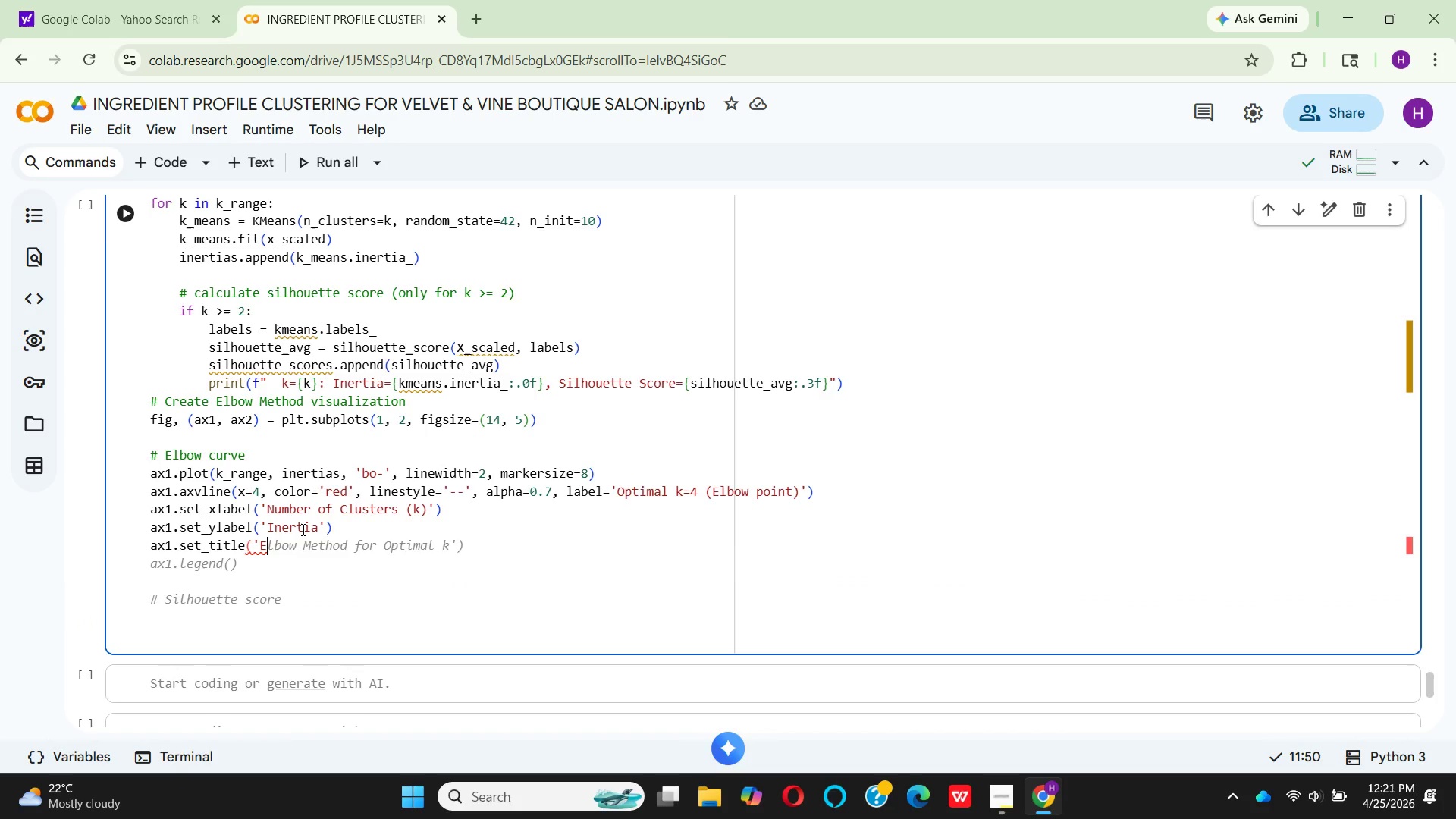 
left_click([348, 519])
 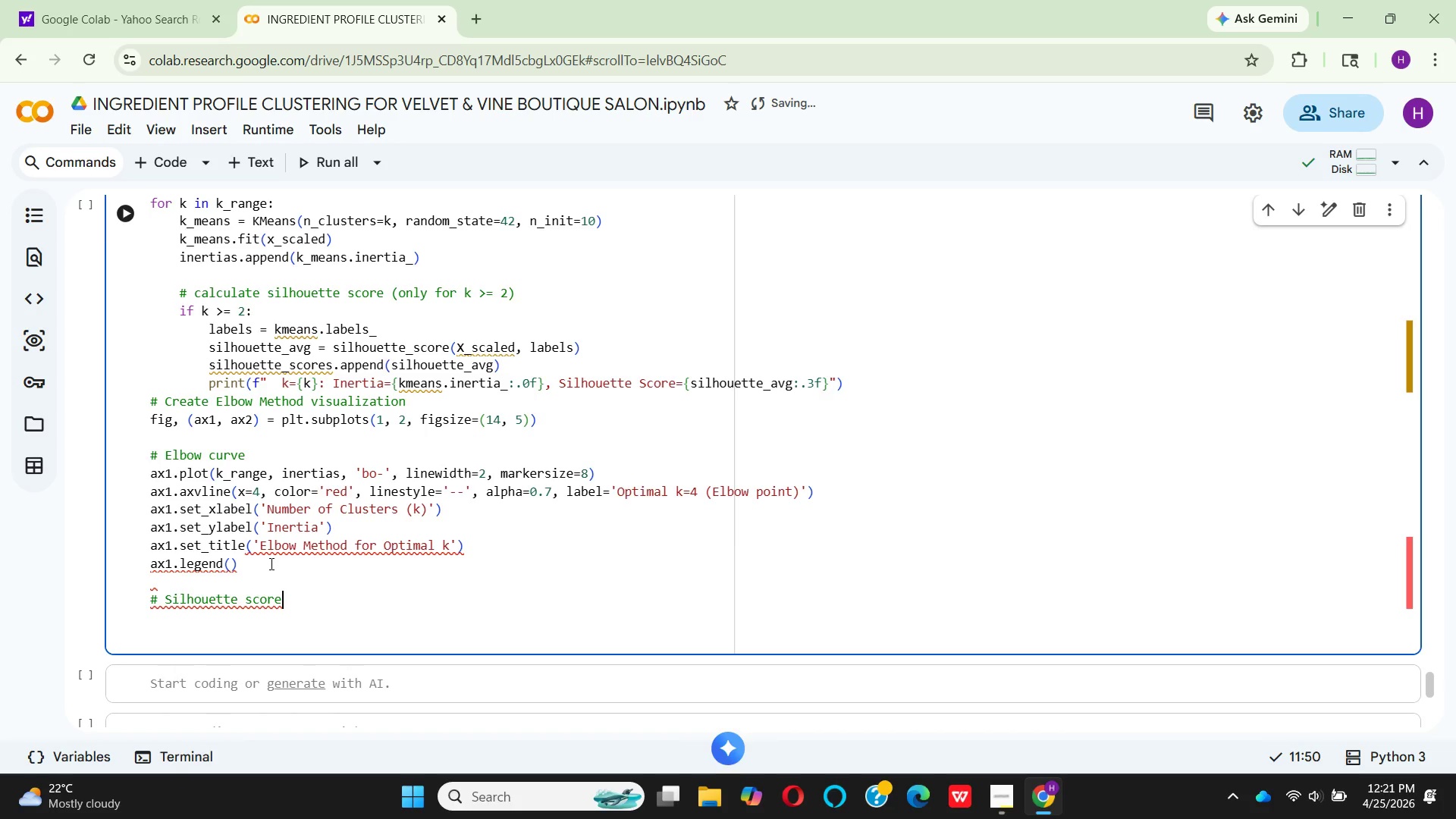 
left_click([270, 563])
 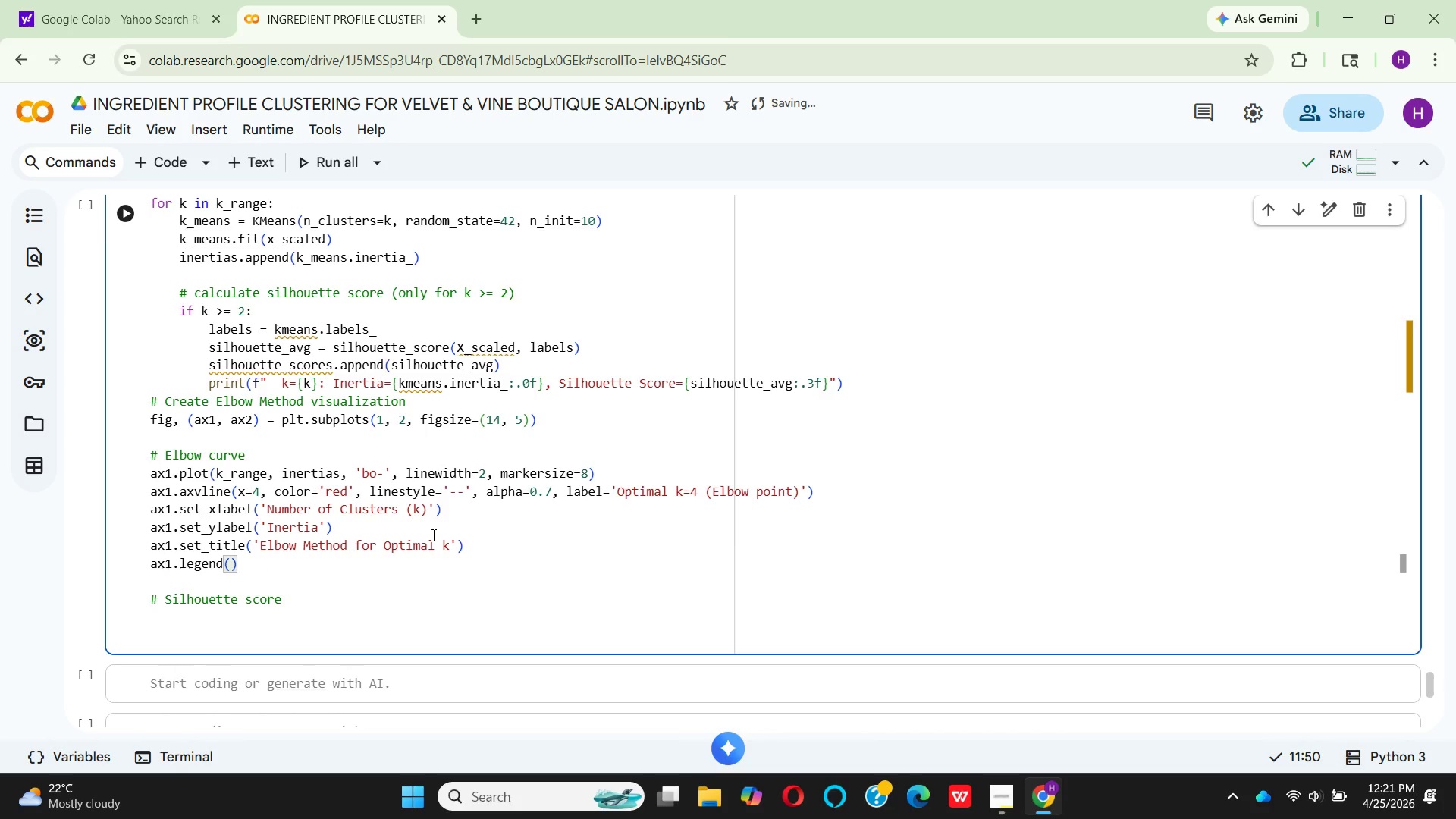 
wait(7.61)
 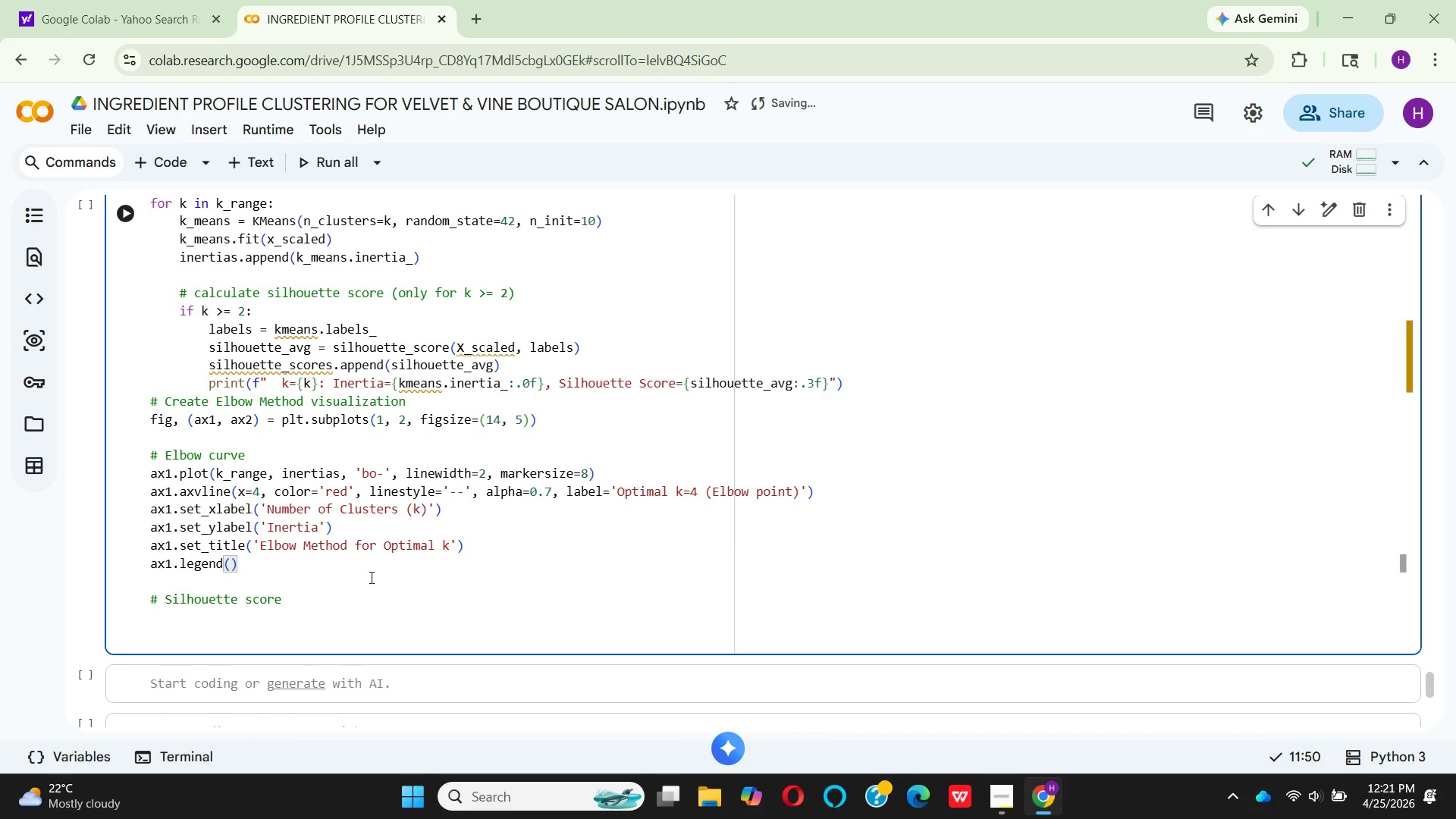 
left_click([449, 548])
 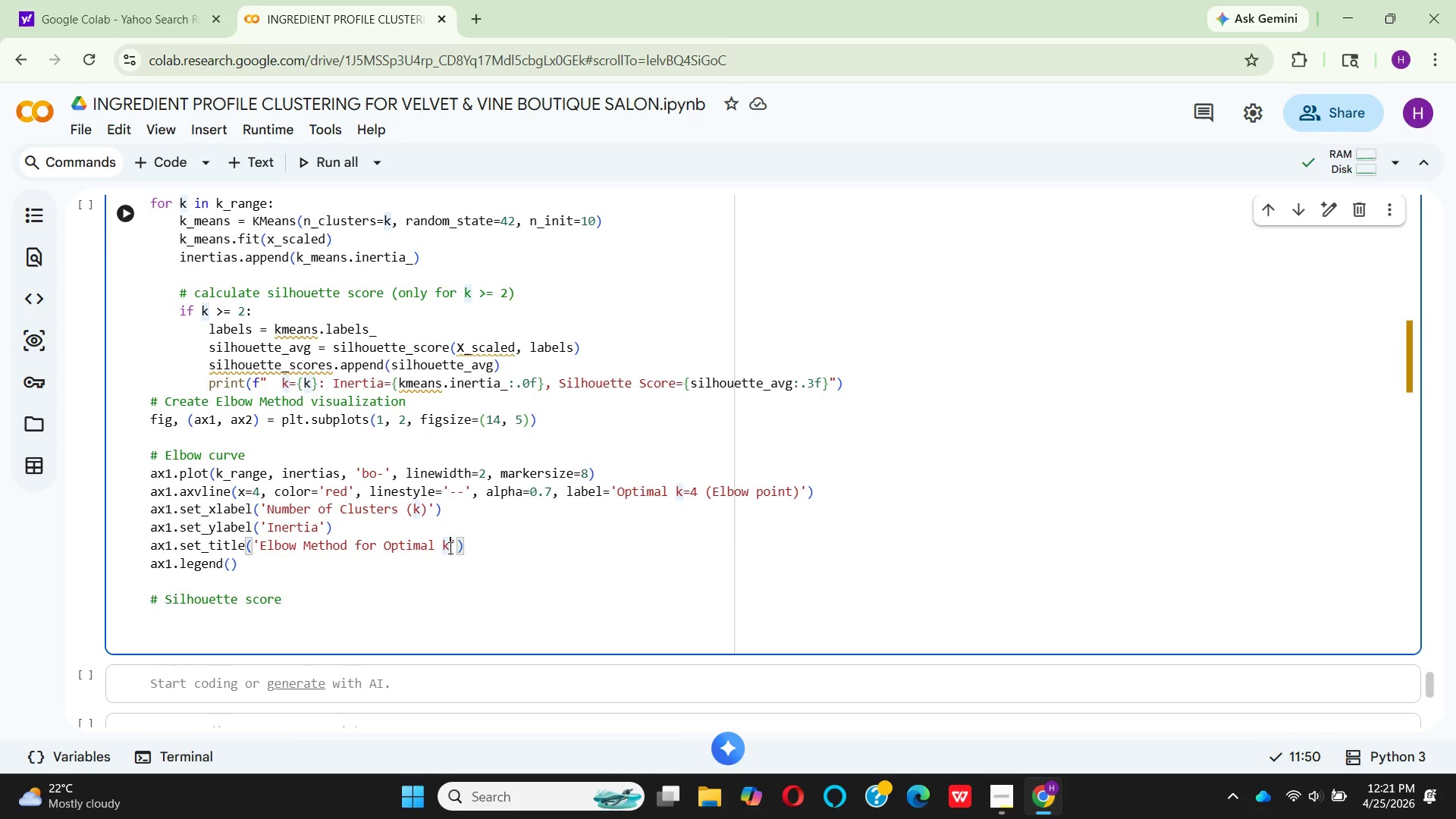 
key(Backslash)
 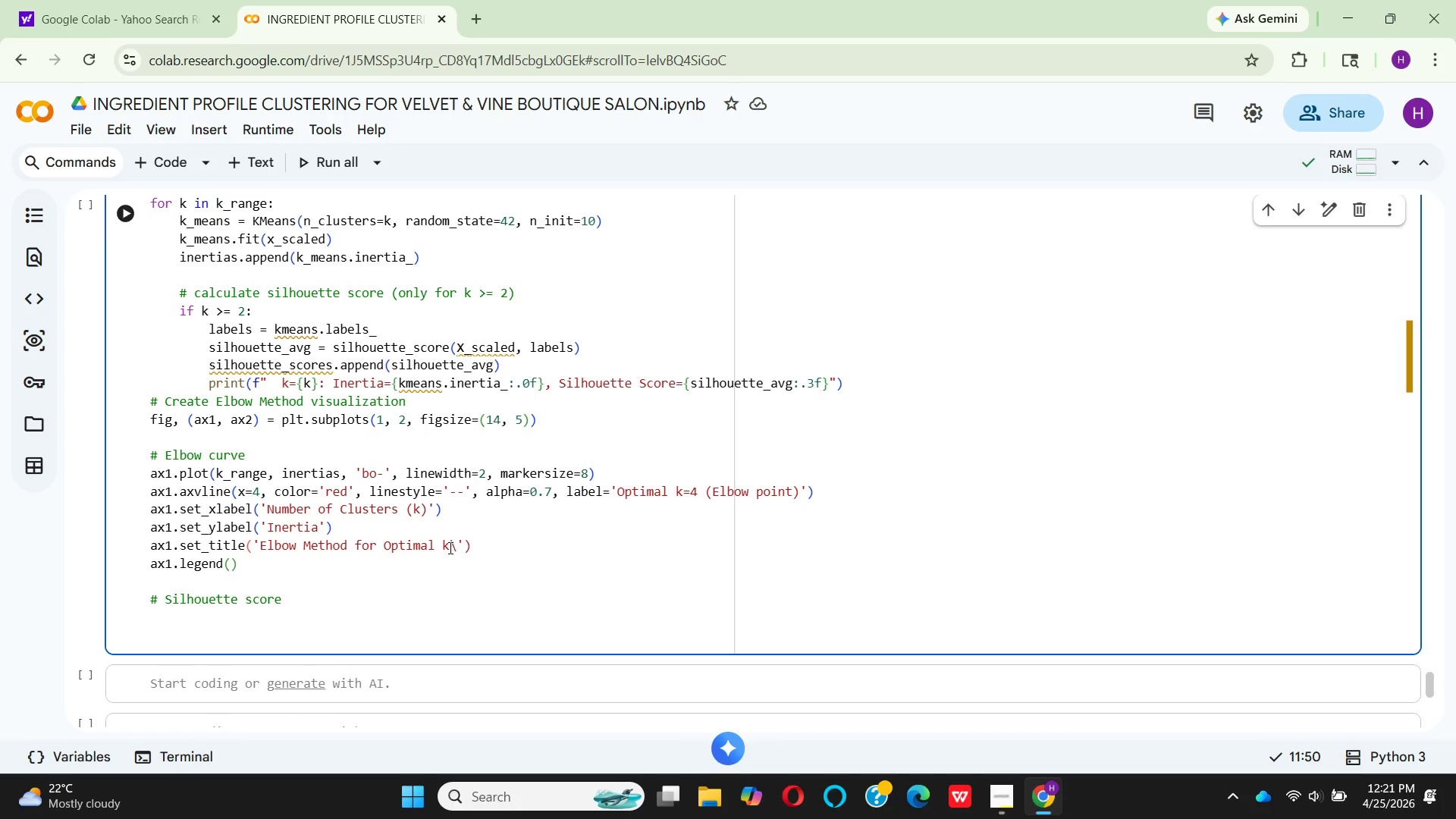 
key(N)
 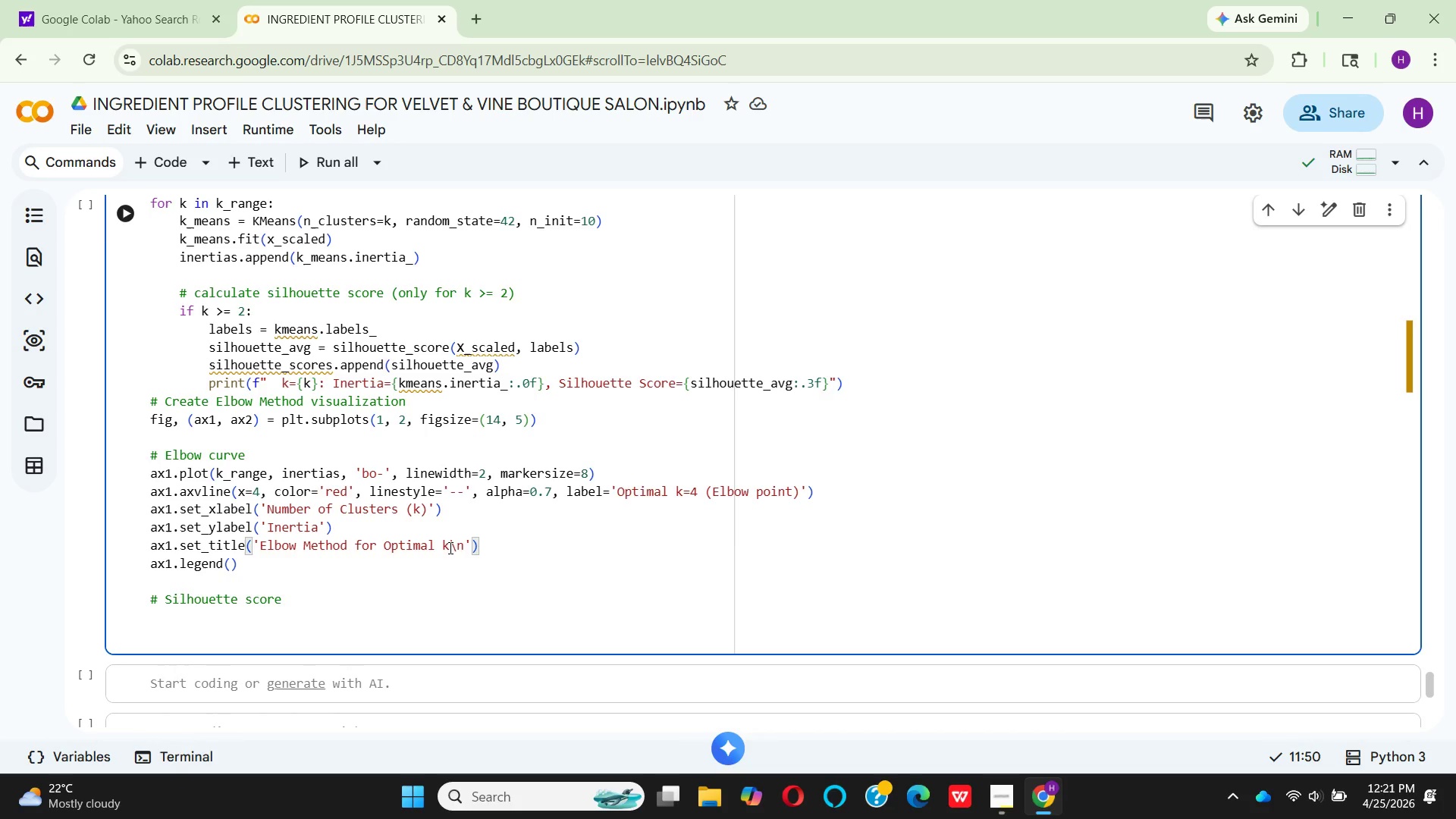 
key(Space)
 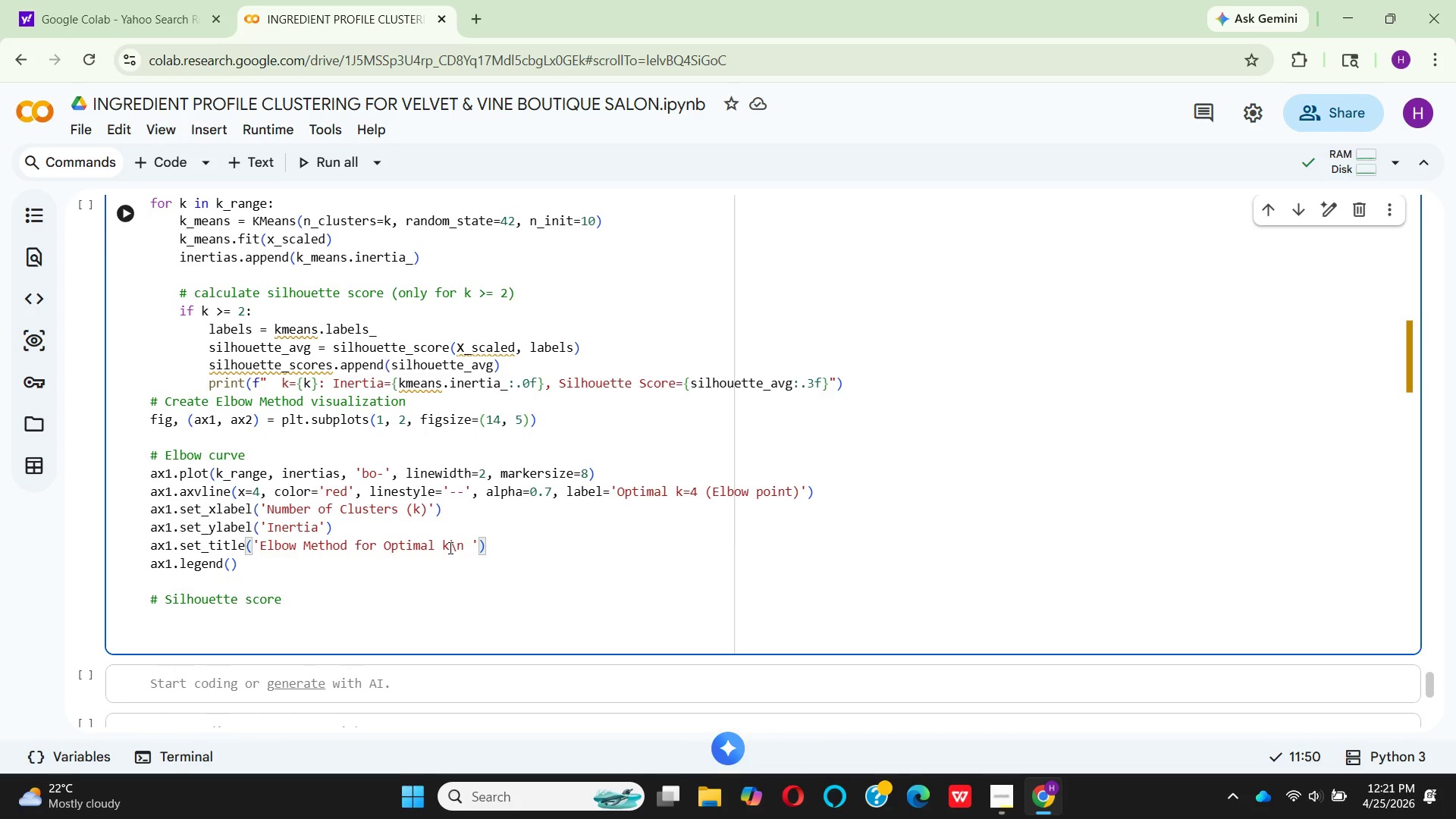 
key(CapsLock)
 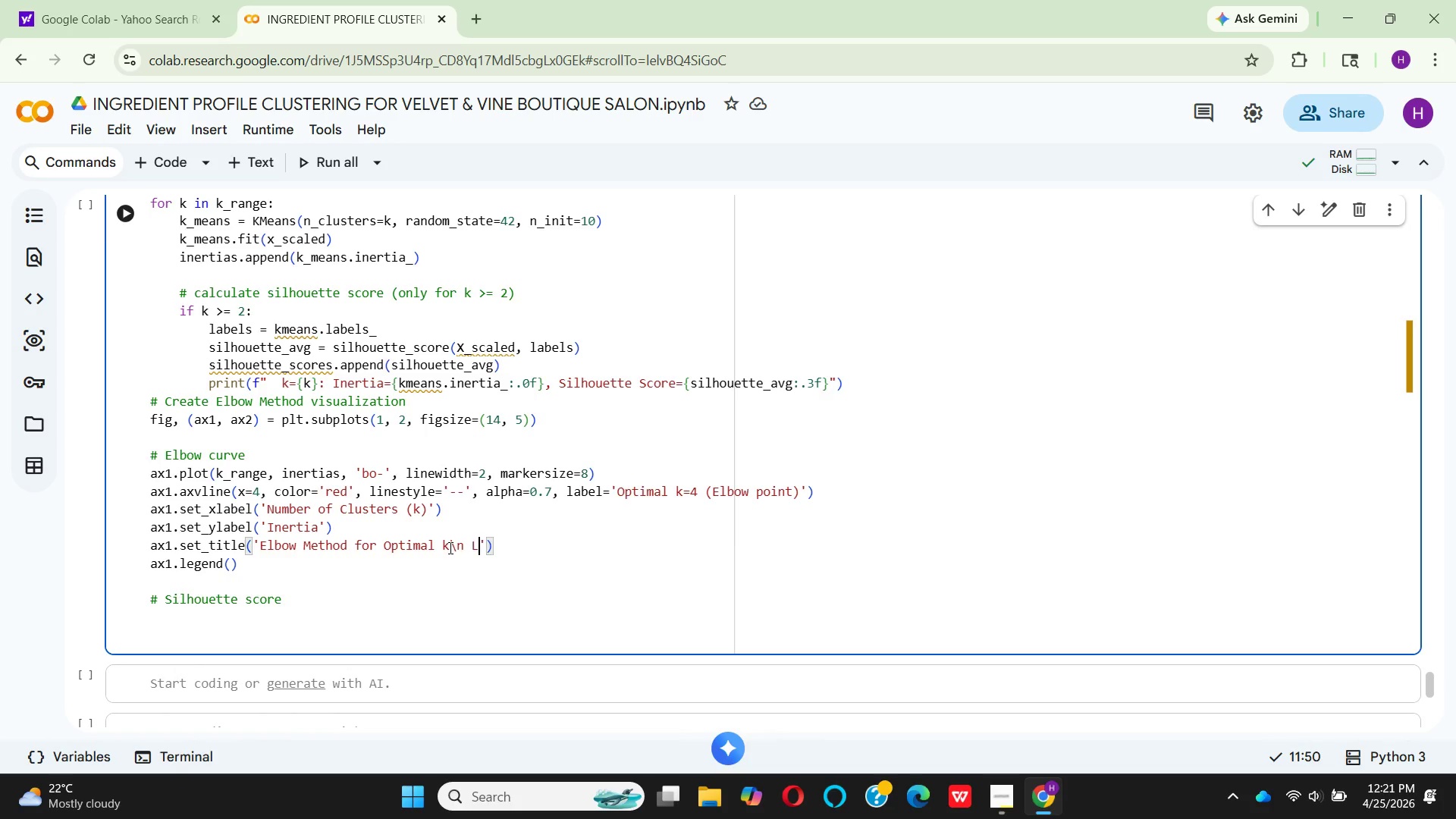 
key(L)
 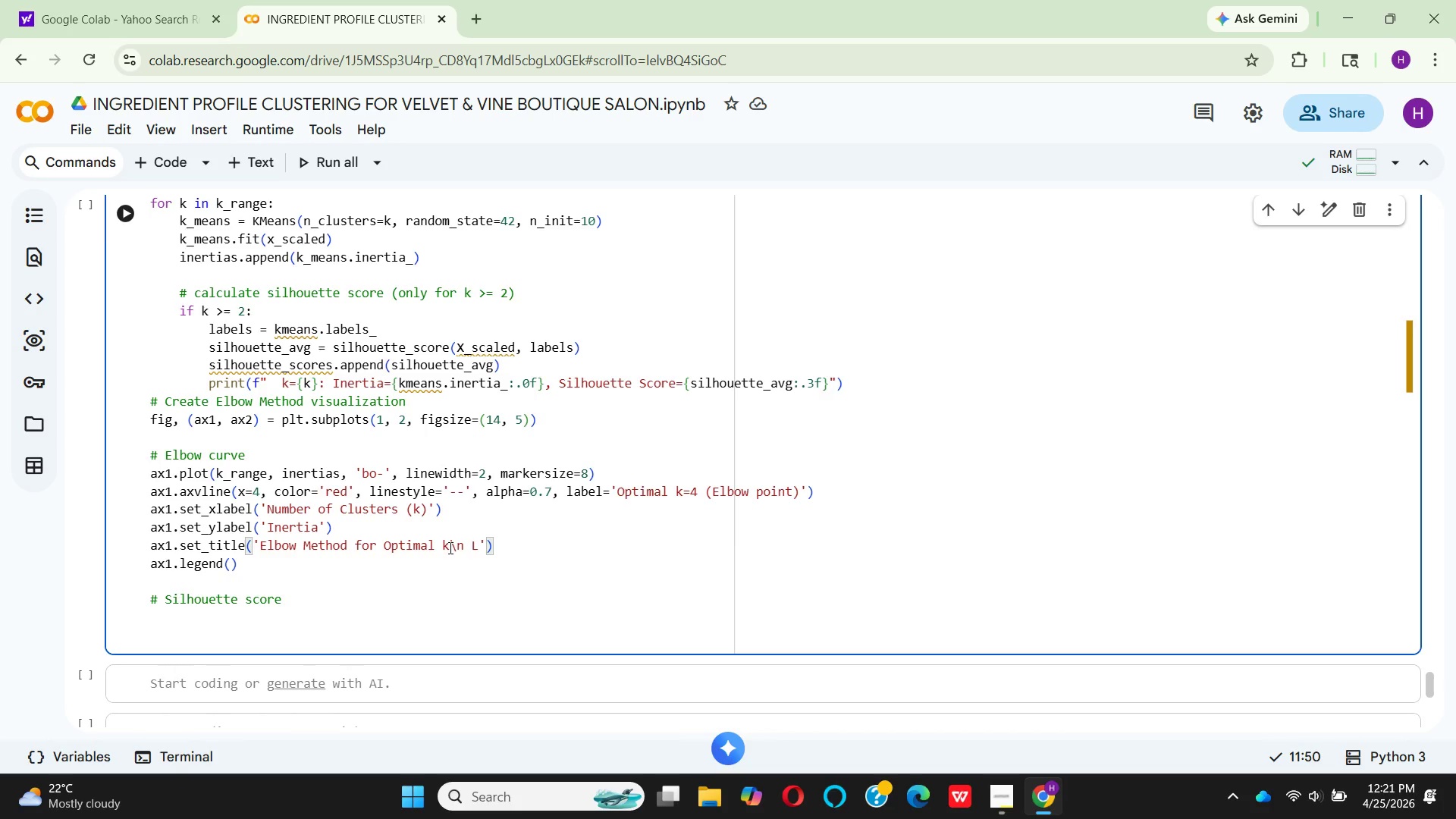 
key(CapsLock)
 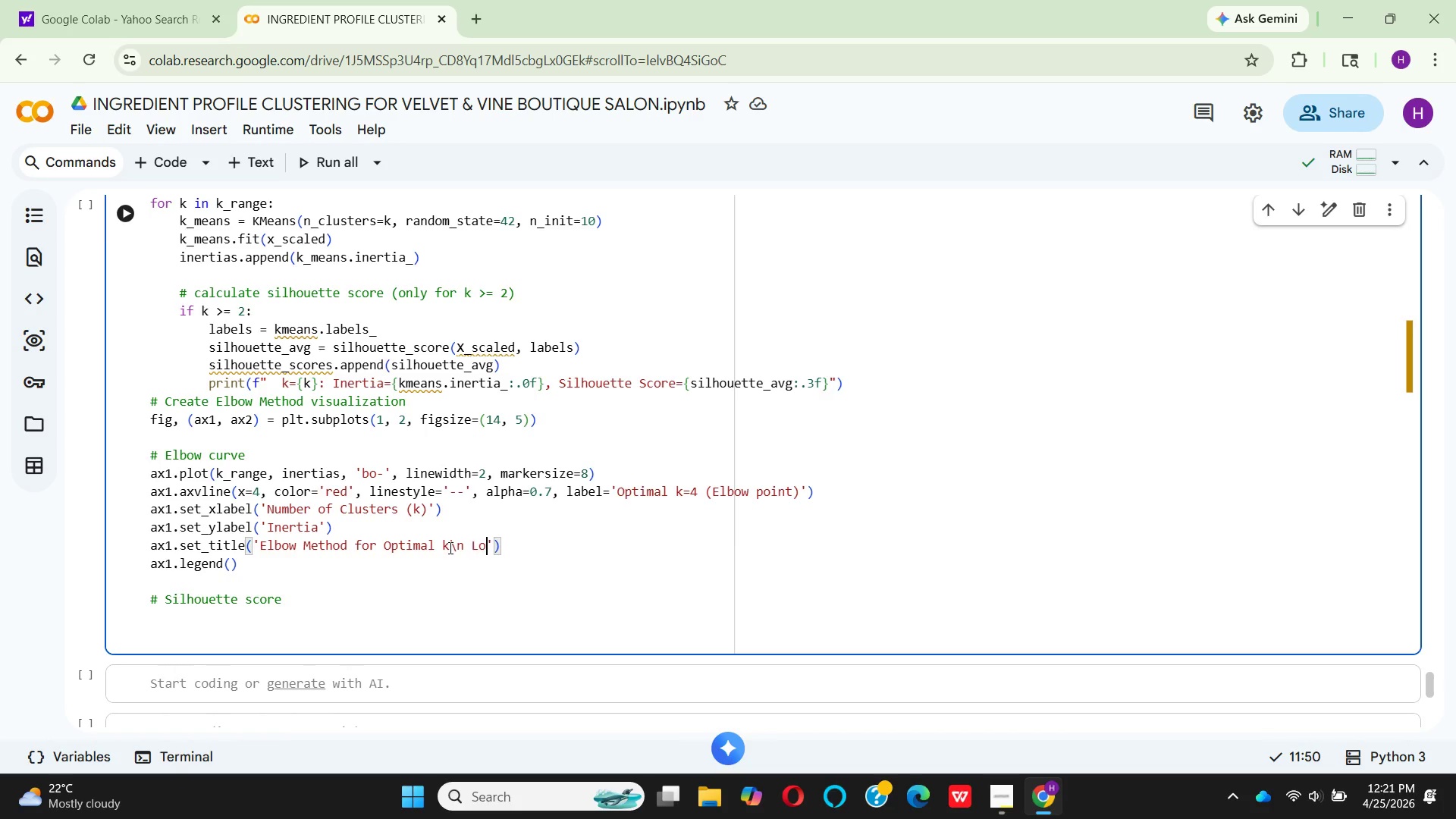 
hold_key(key=O, duration=0.34)
 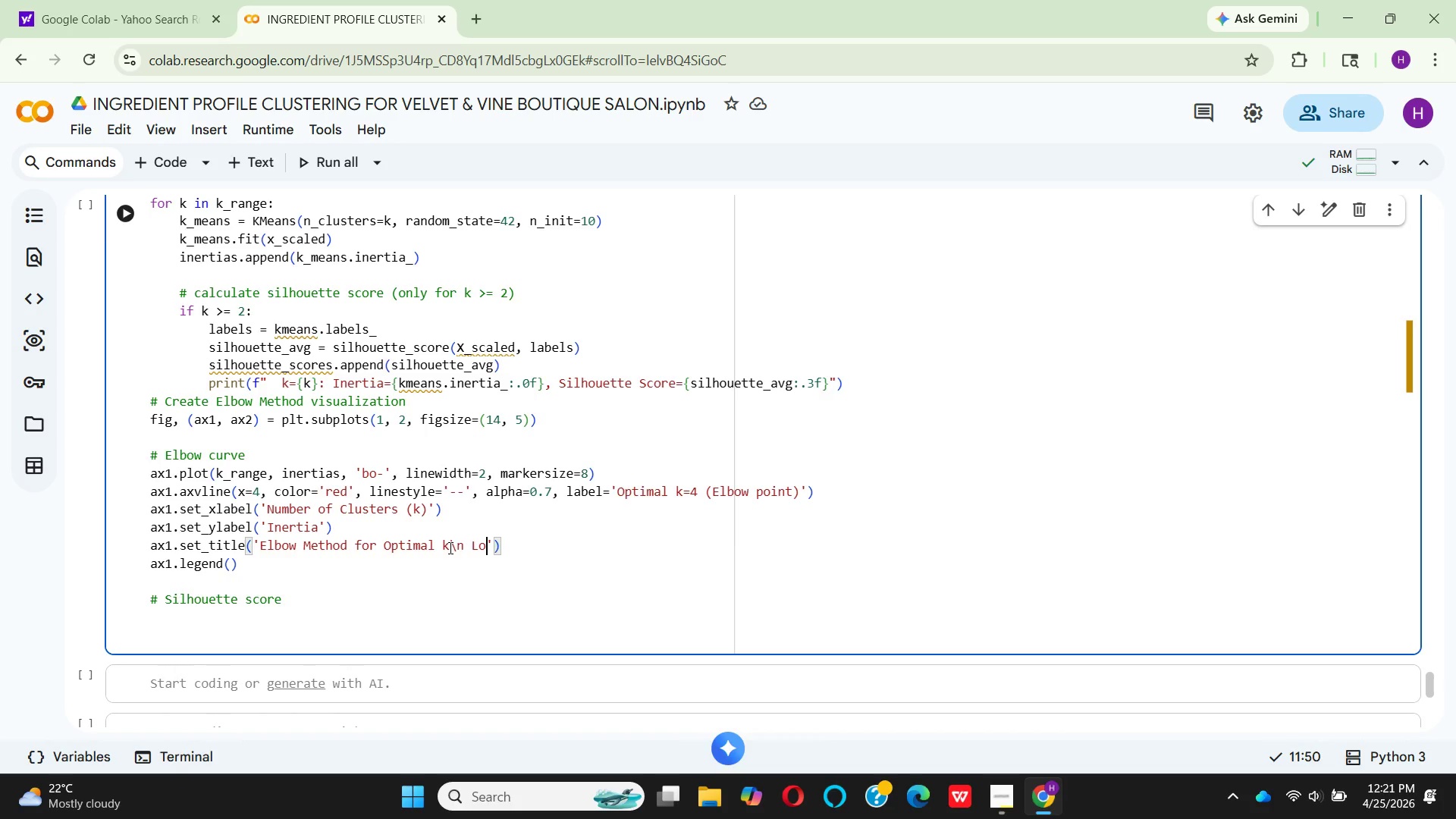 
type(wer)
 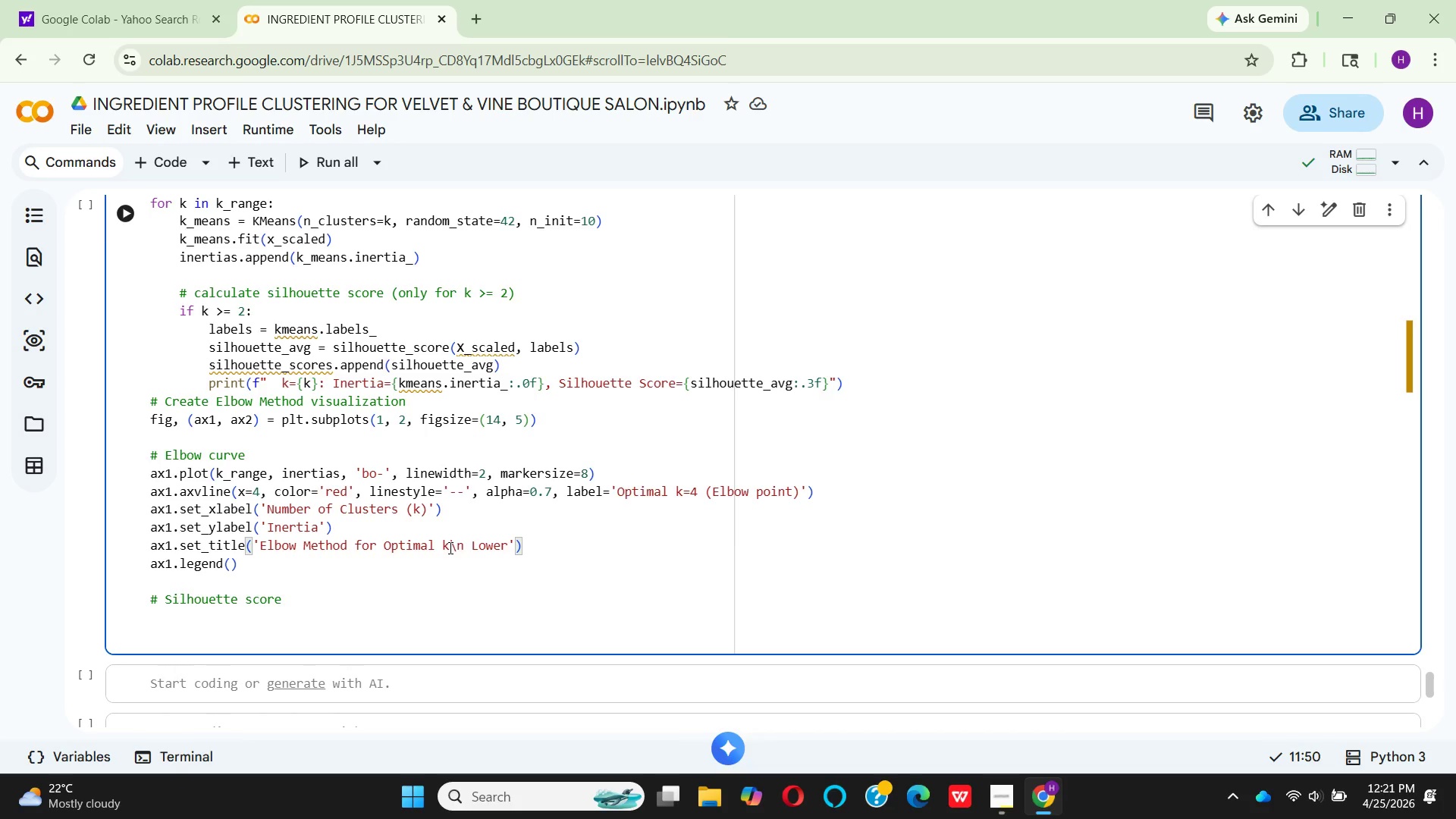 
type( ont)
 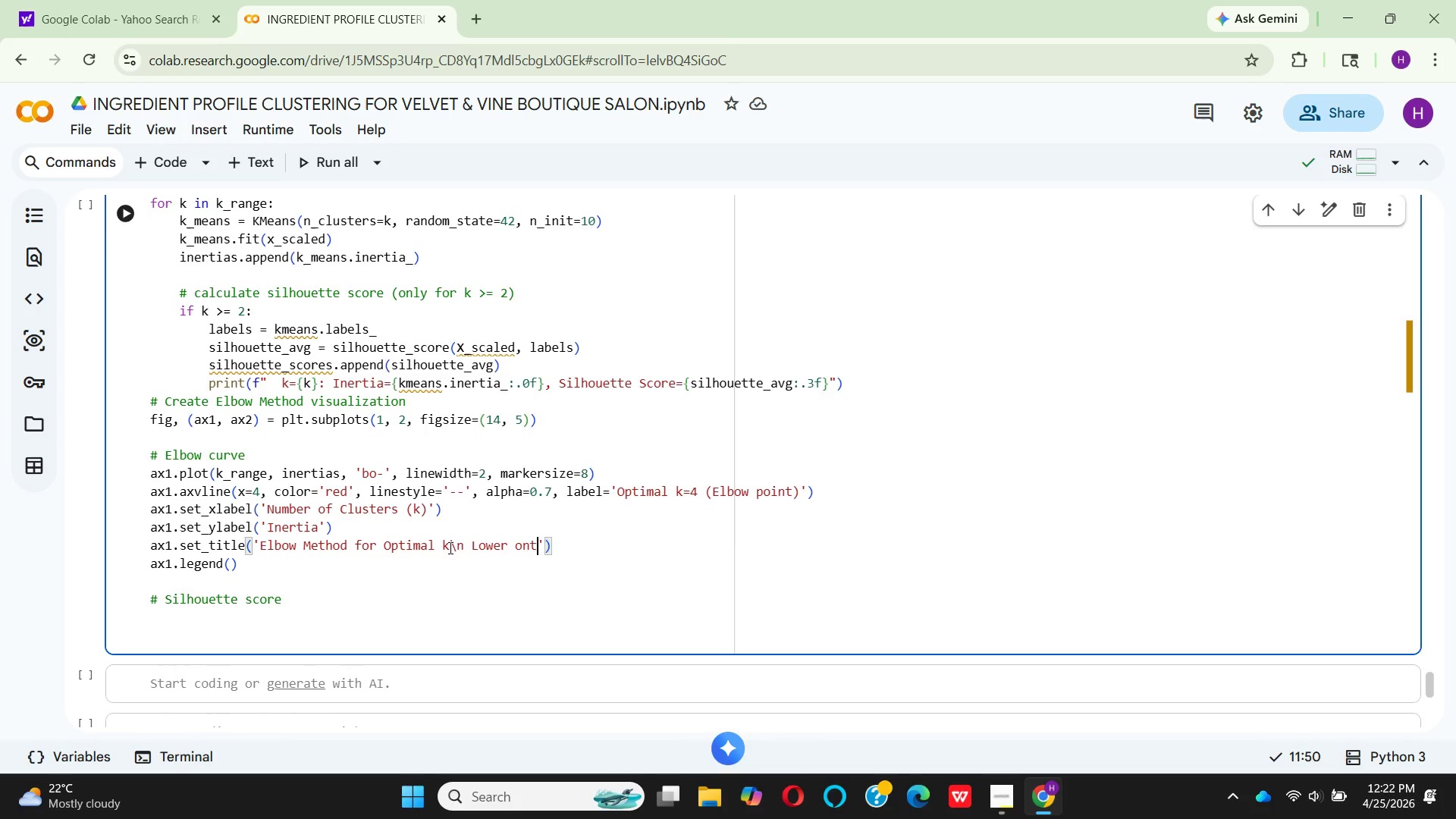 
key(Backspace)
key(Backspace)
key(Backspace)
type(int)
 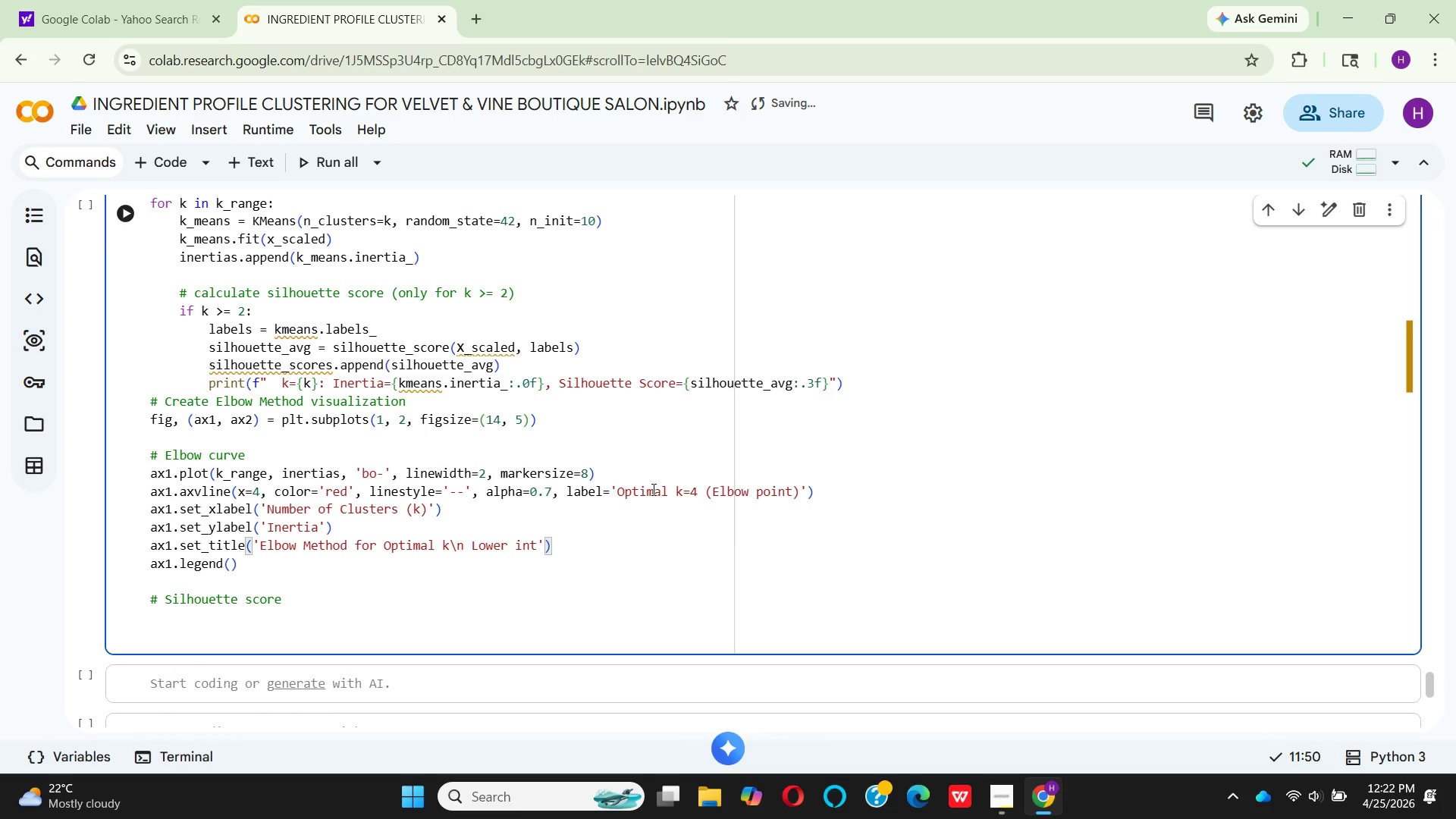 
key(Backspace)
type(ertia = Better fit)
 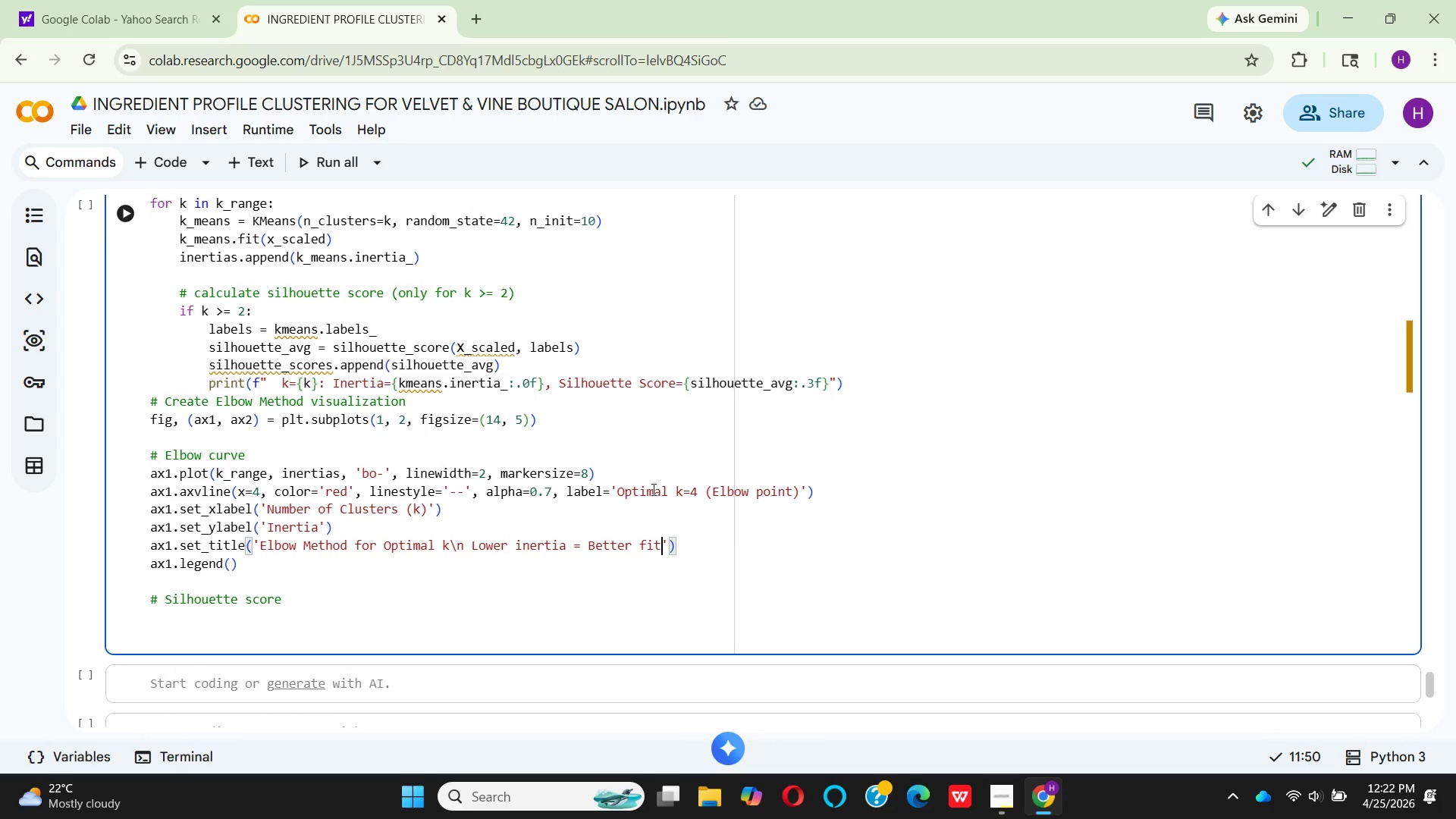 
key(ArrowRight)
 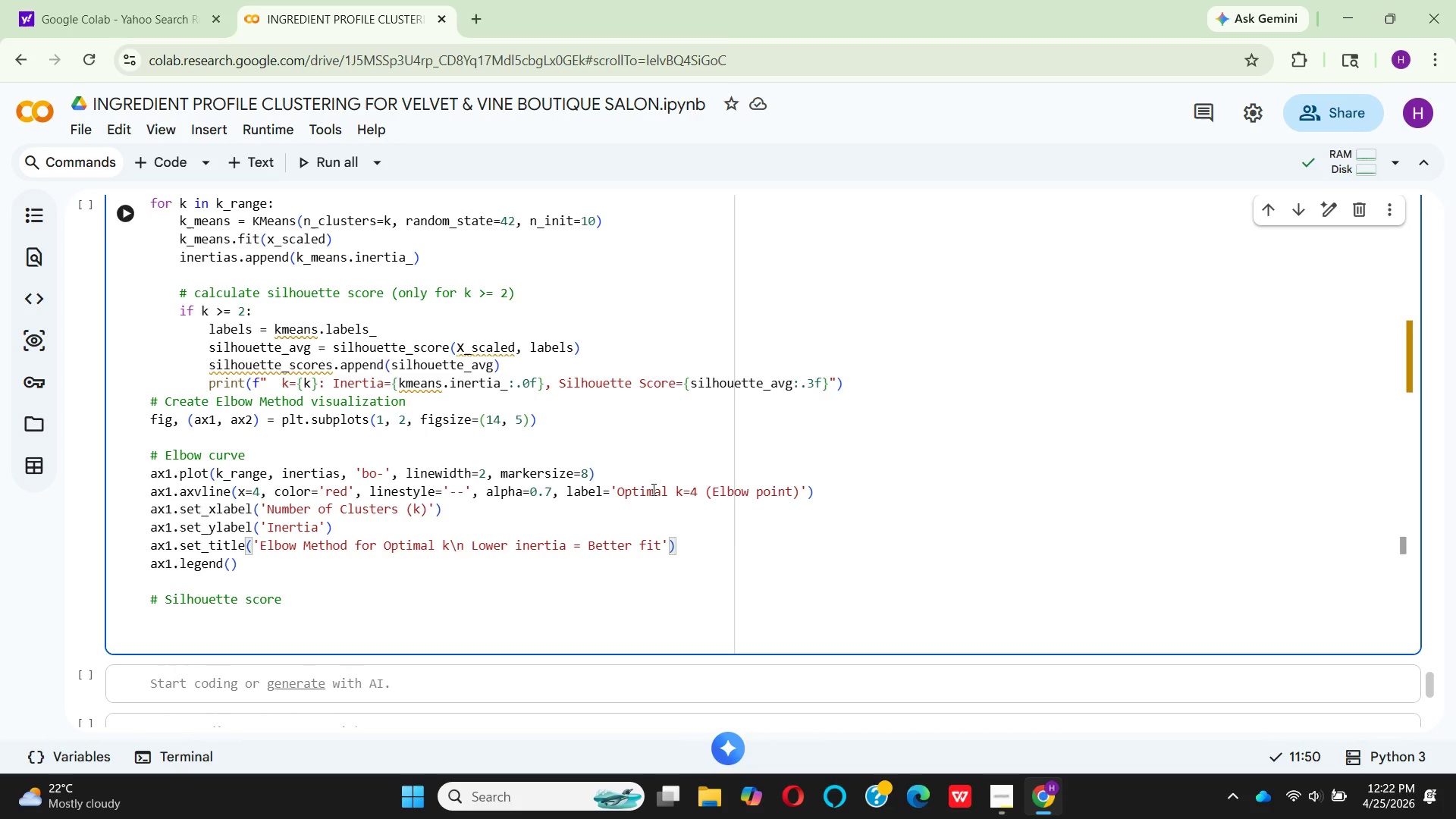 
type(, fontsi)
 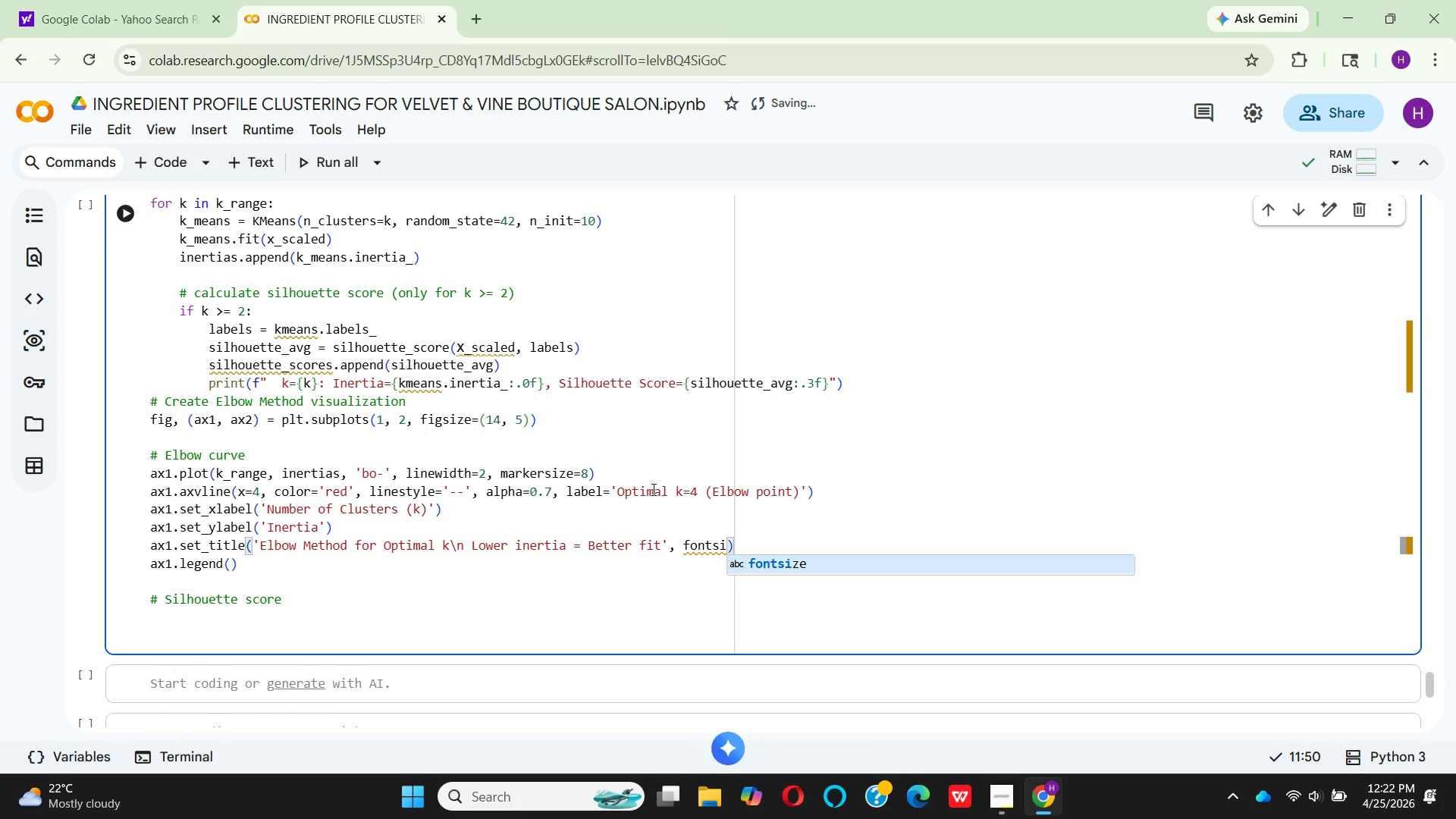 
wait(5.05)
 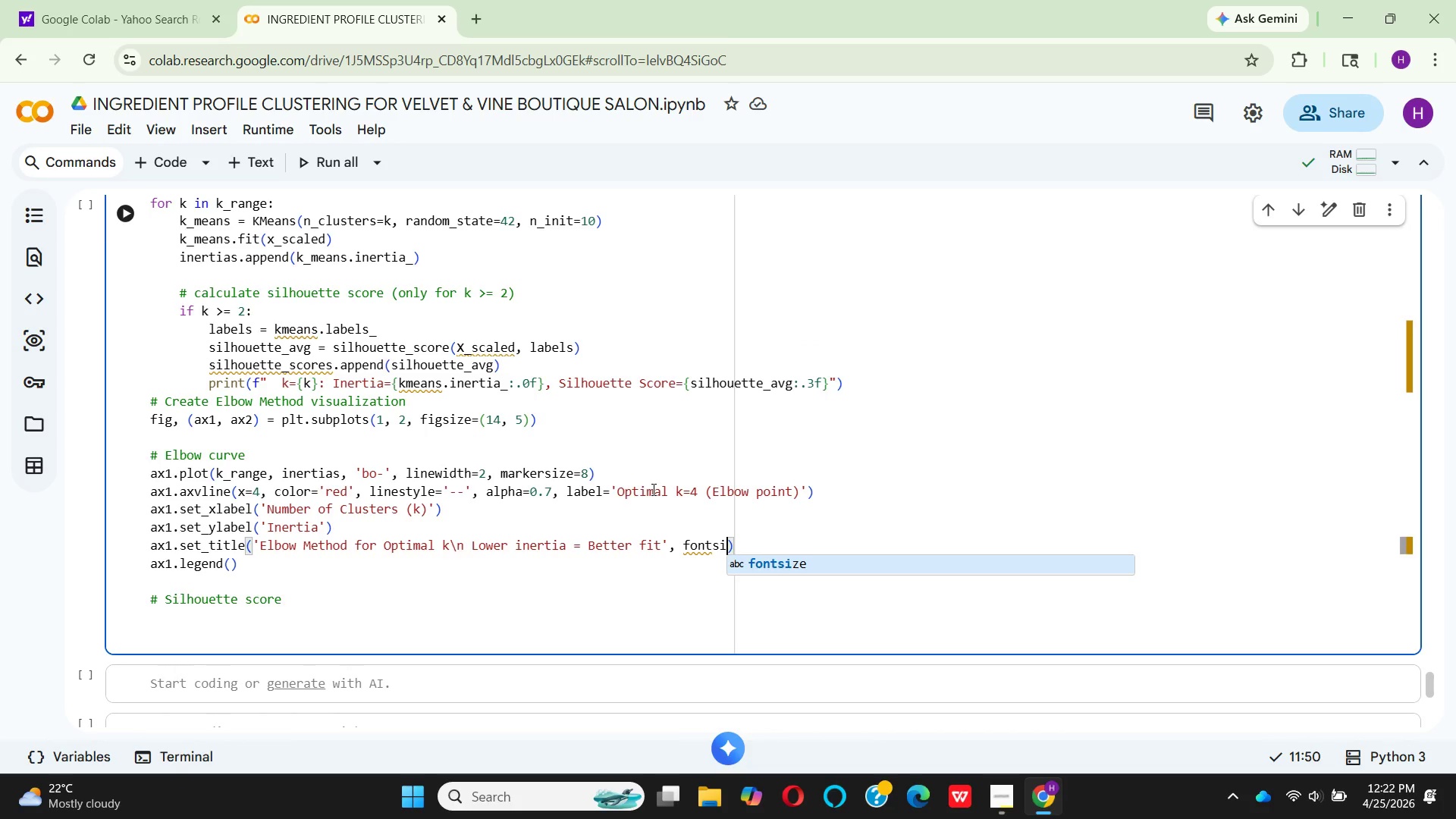 
key(Enter)
 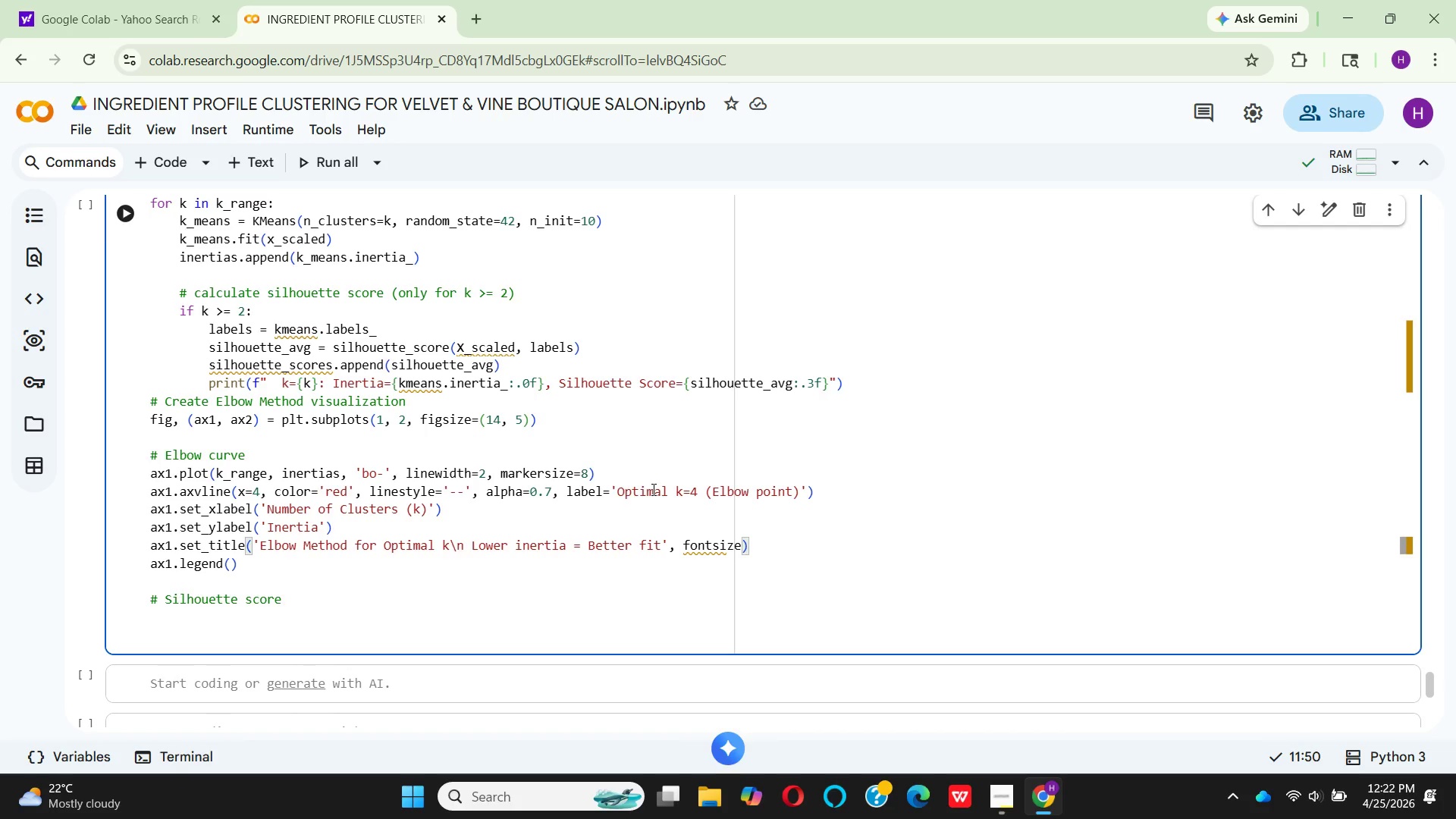 
type(=14, font)
 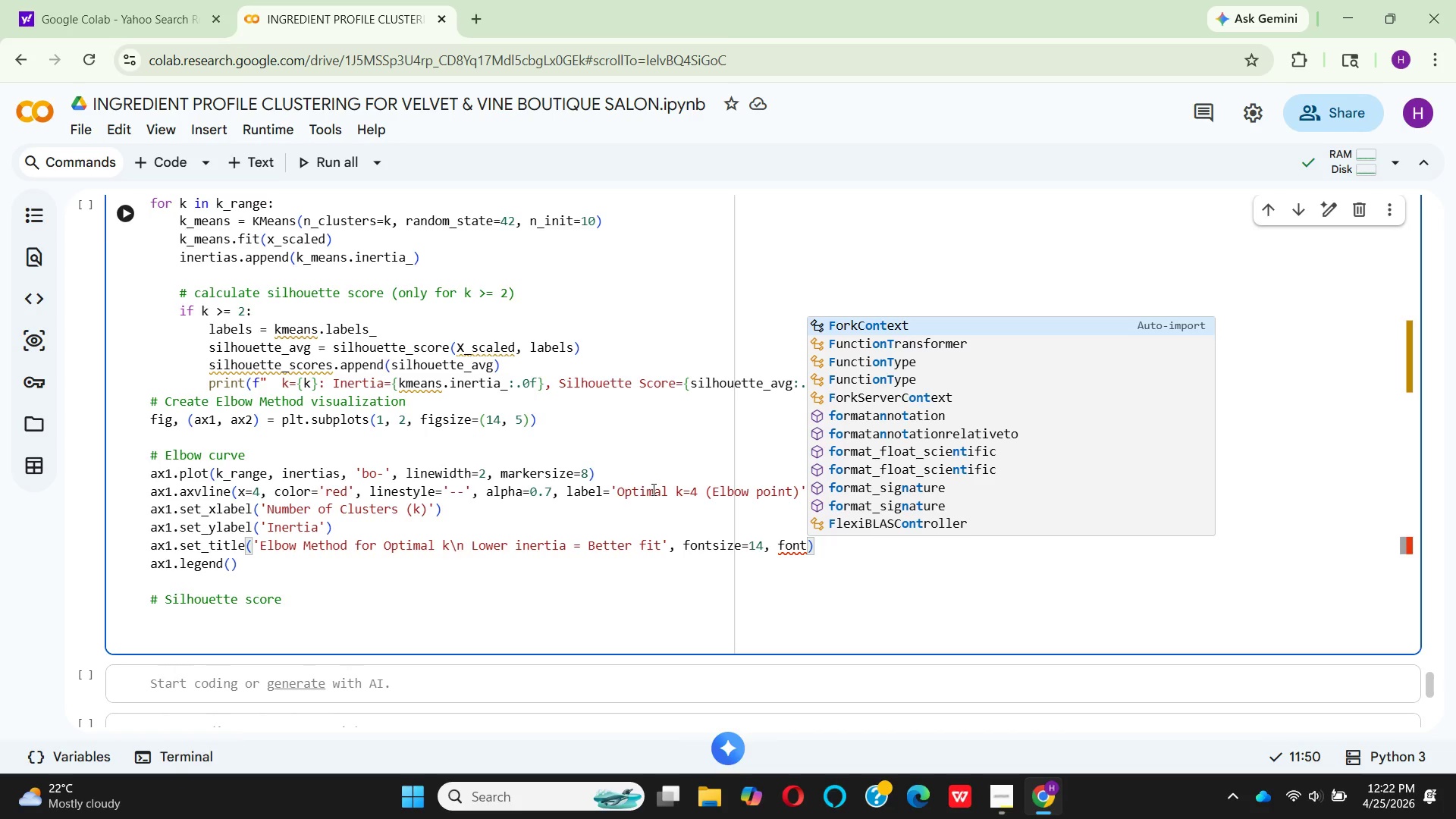 
wait(6.19)
 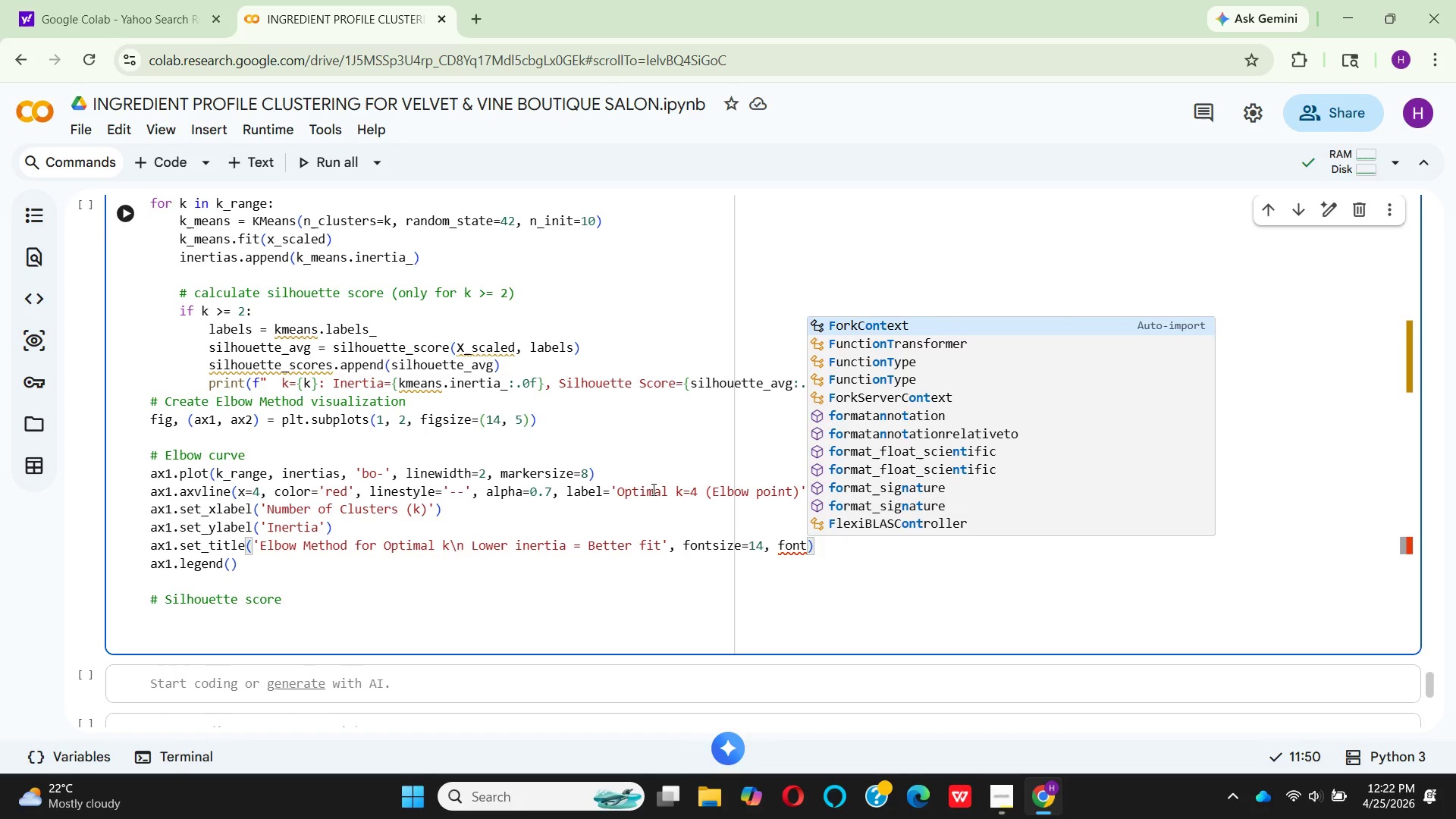 
type(wei)
 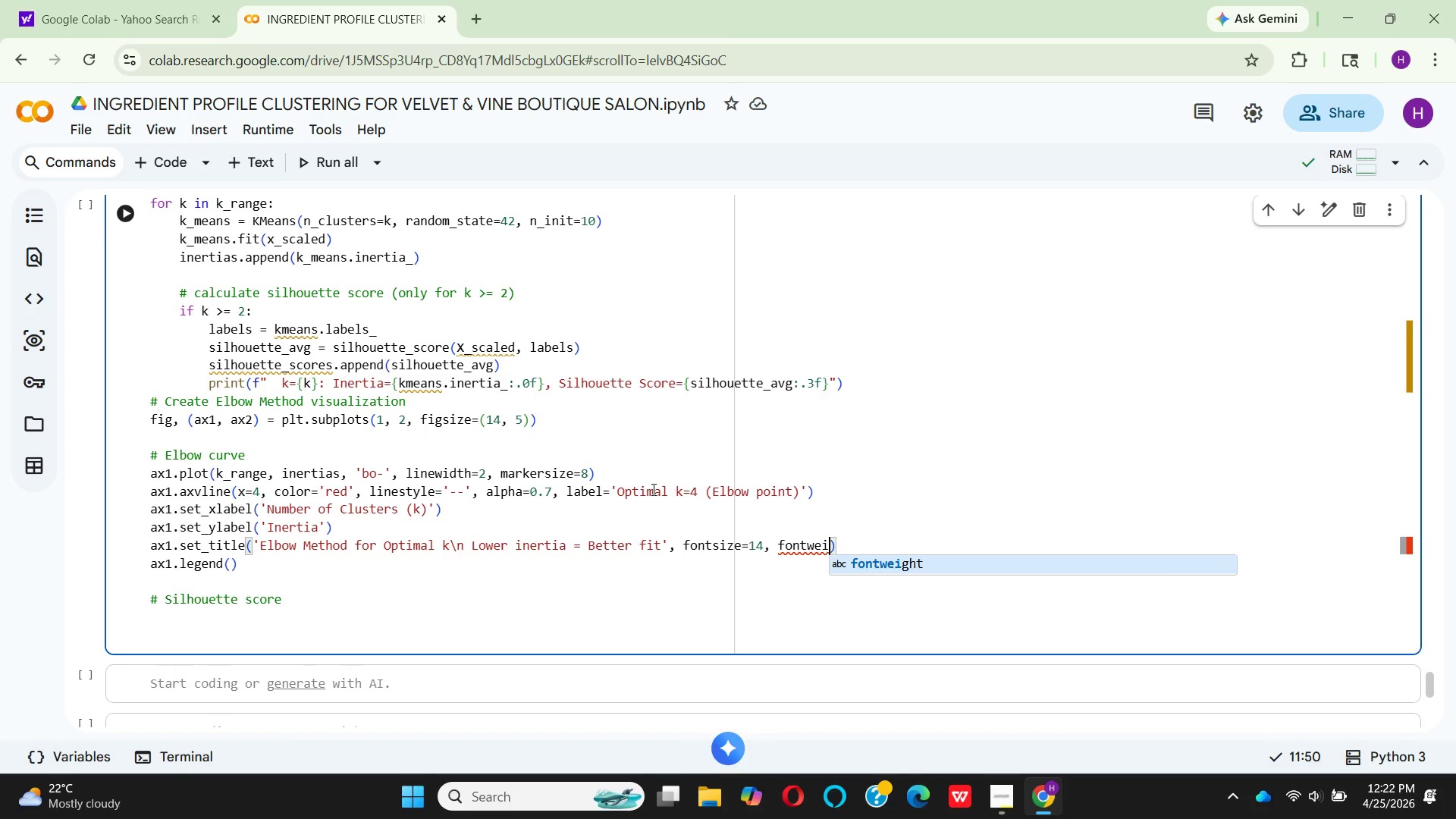 
key(Enter)
 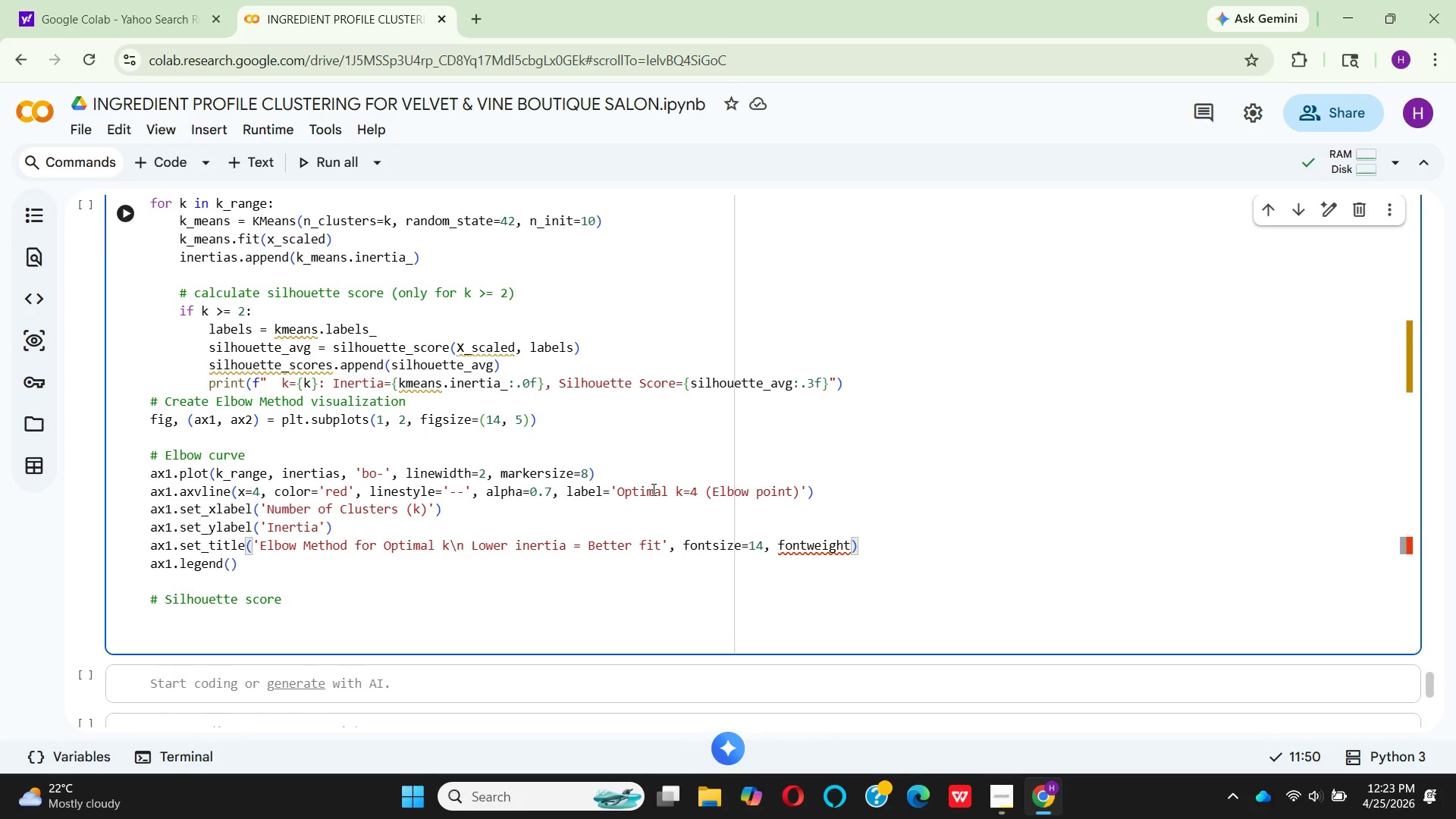 
type(='bold)
 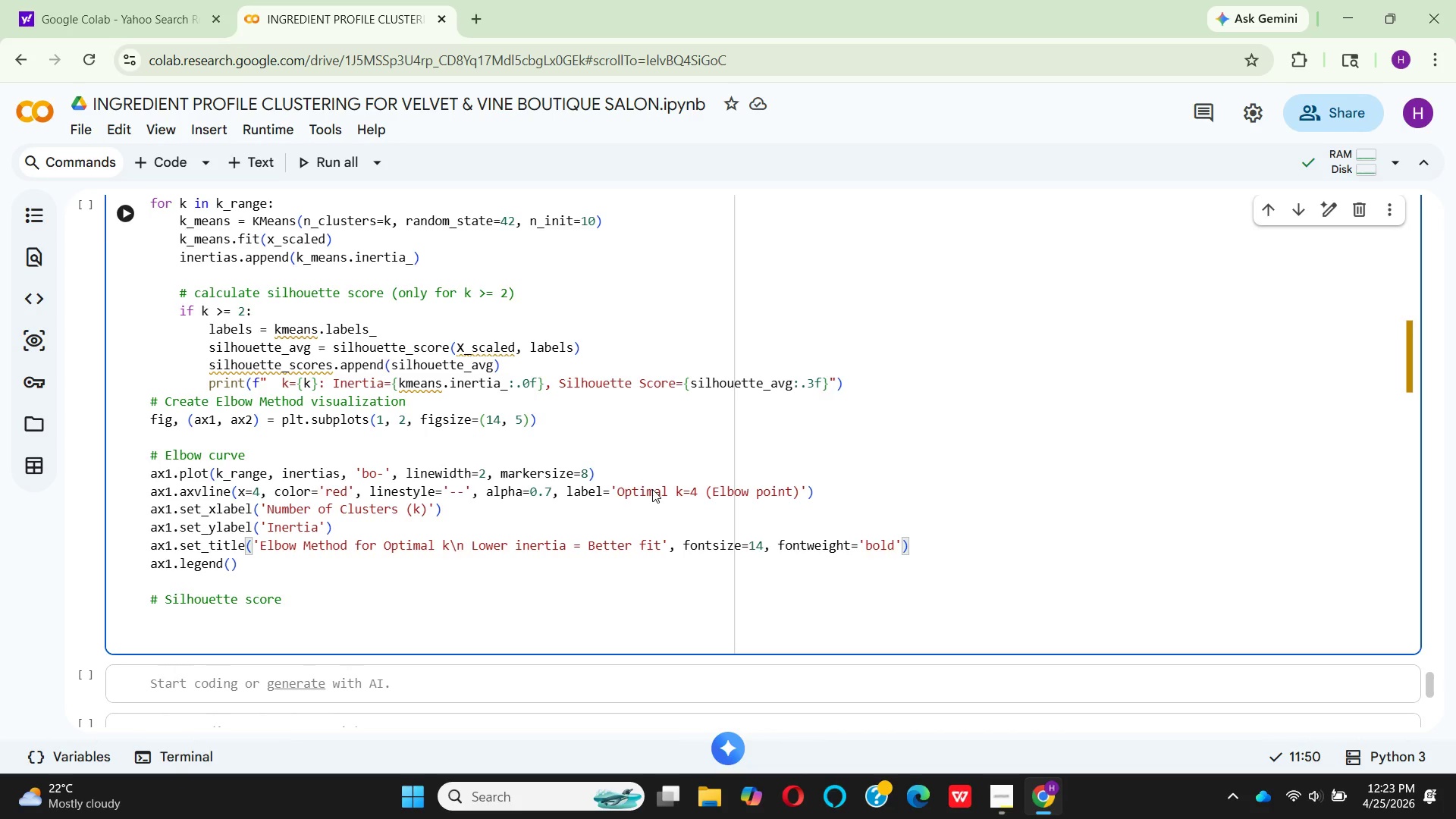 
key(ArrowRight)
 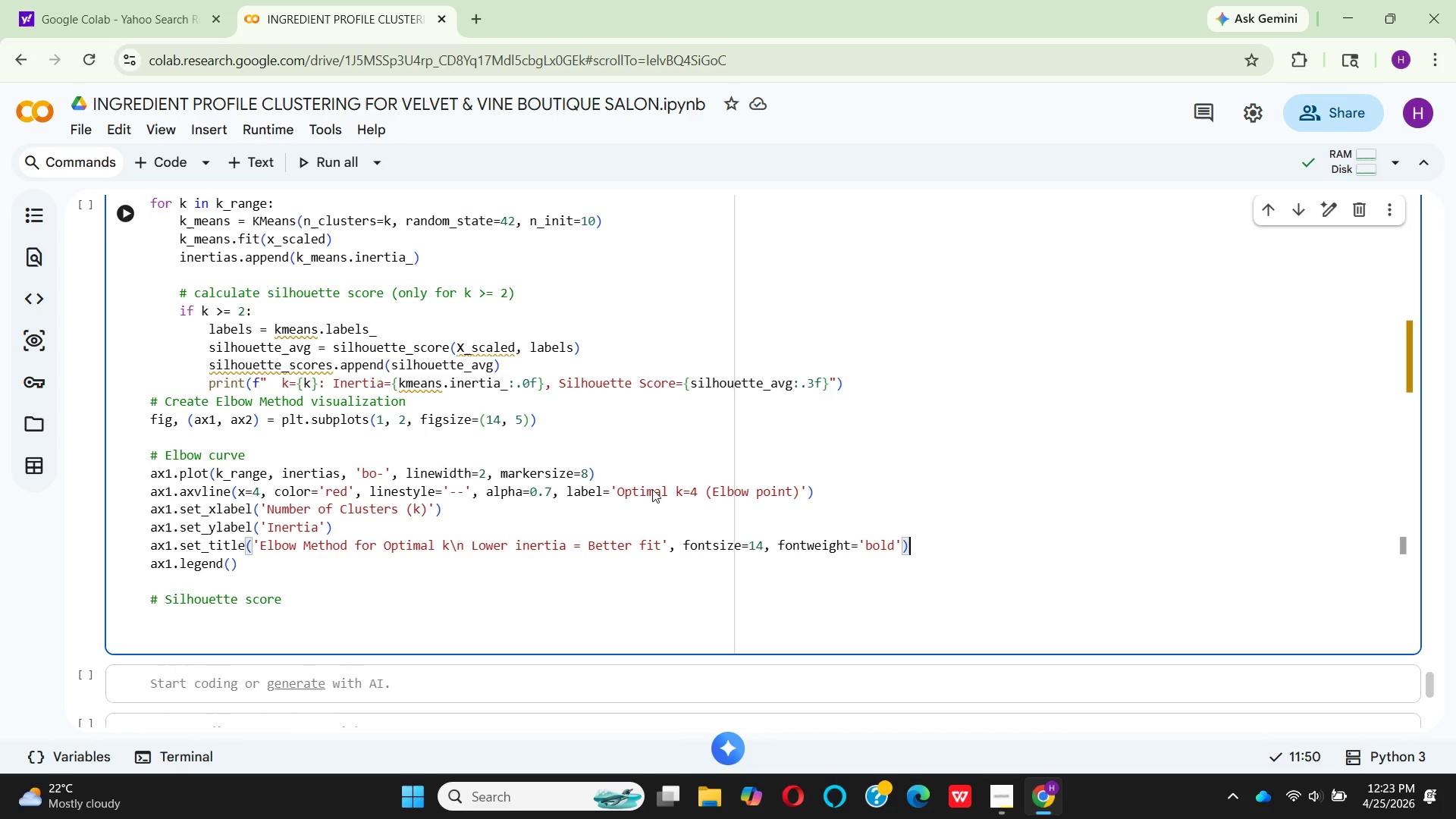 
key(ArrowRight)
 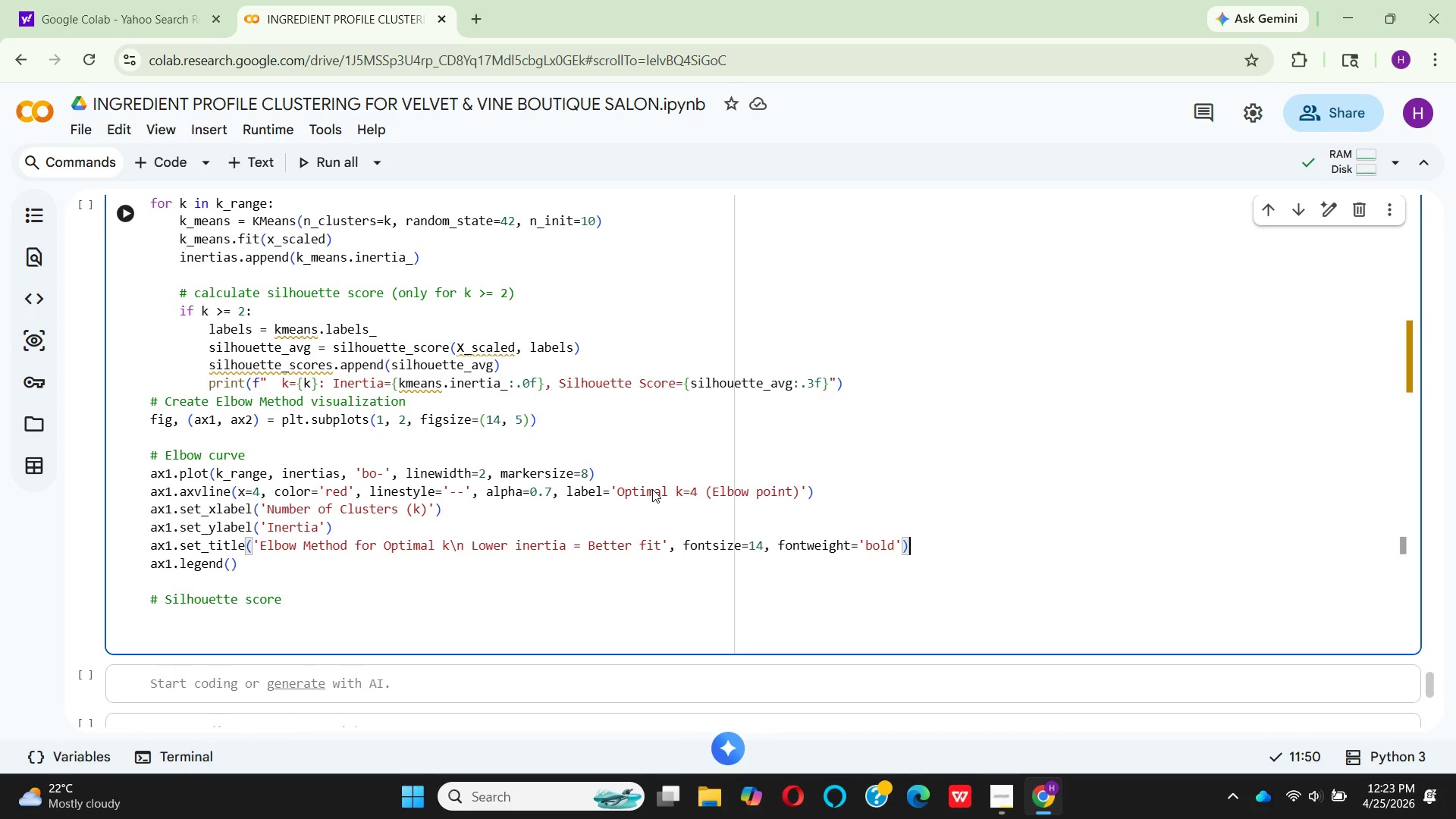 
key(Enter)
 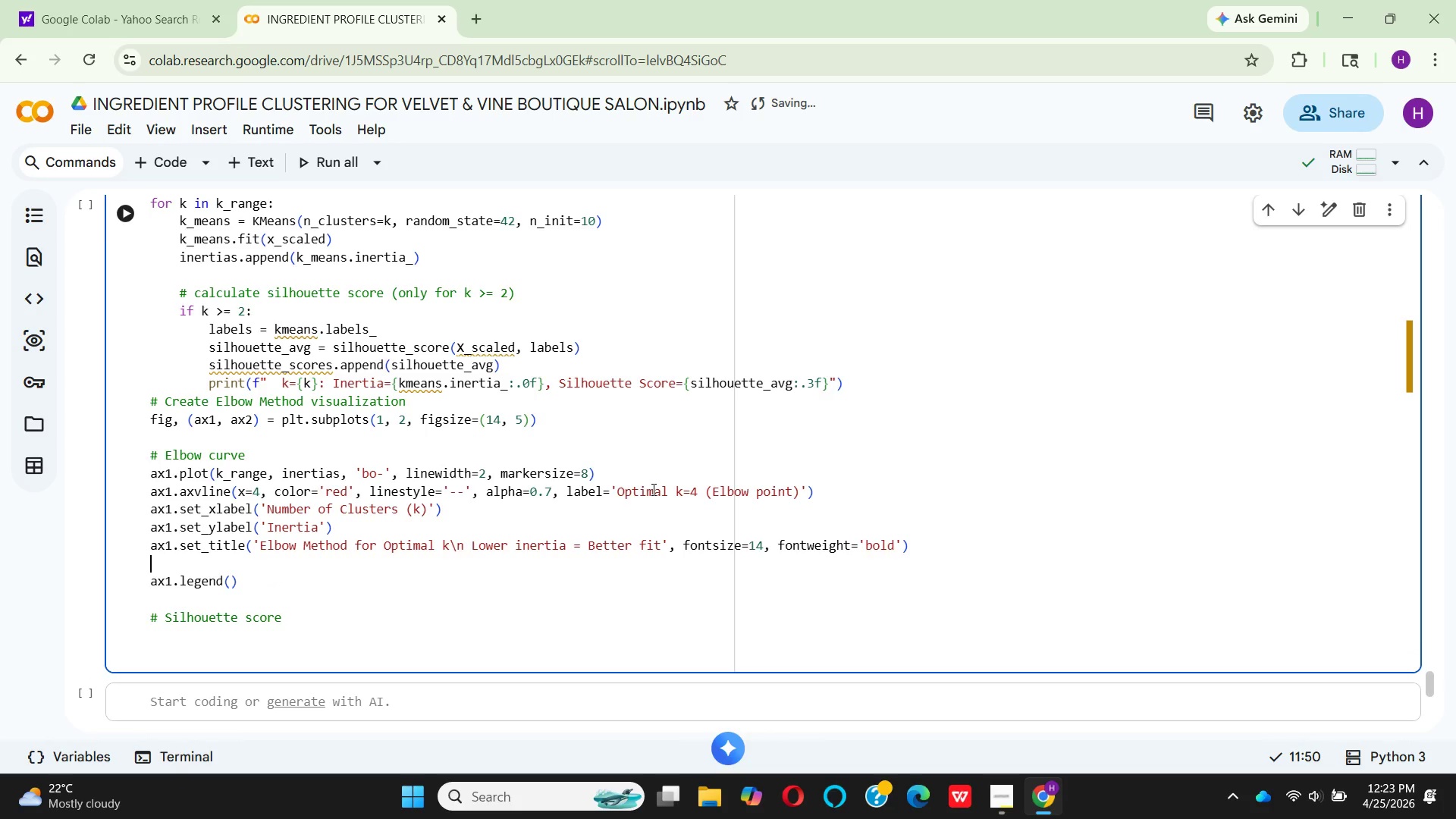 
wait(5.2)
 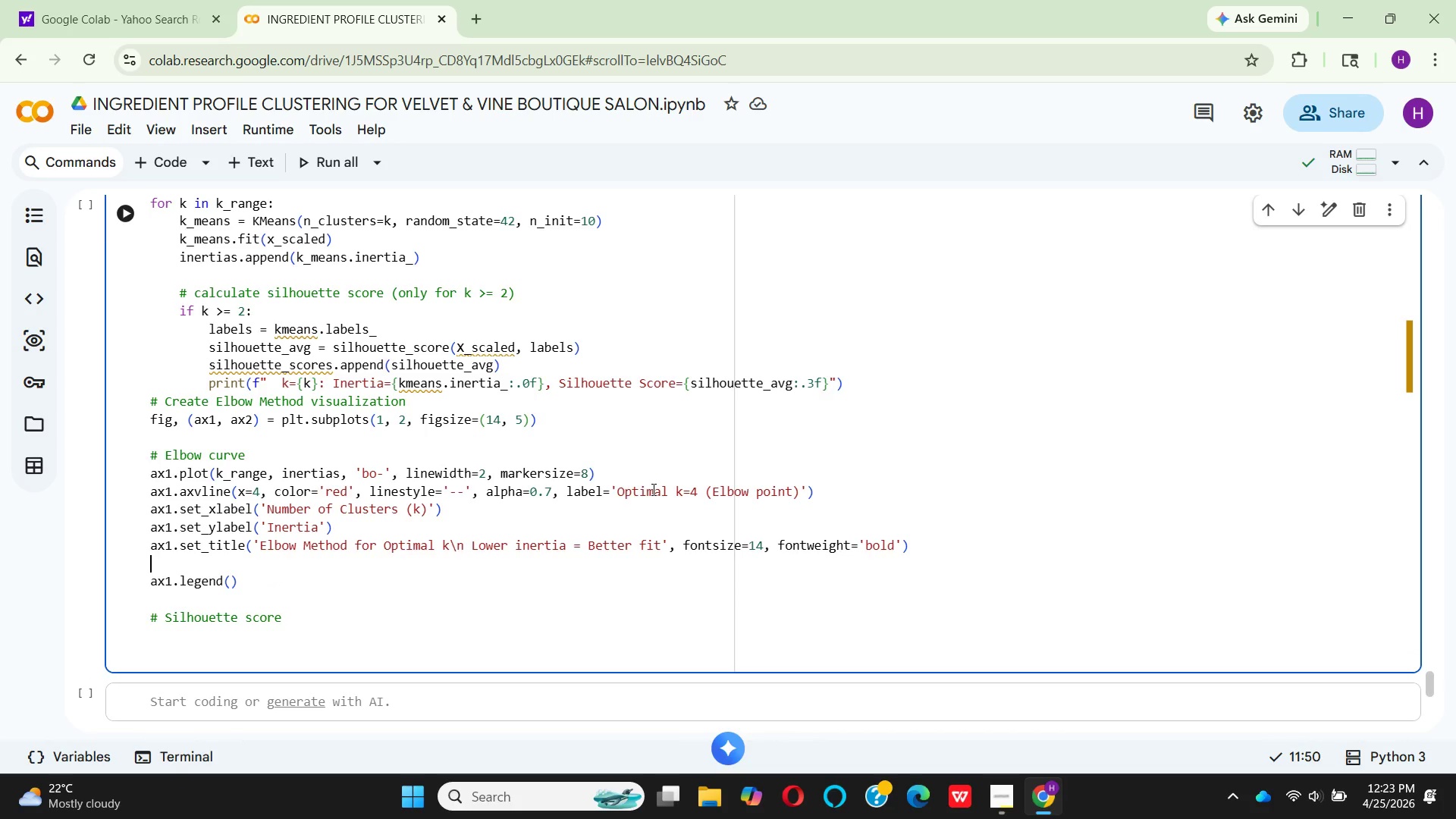 
type(ax)
 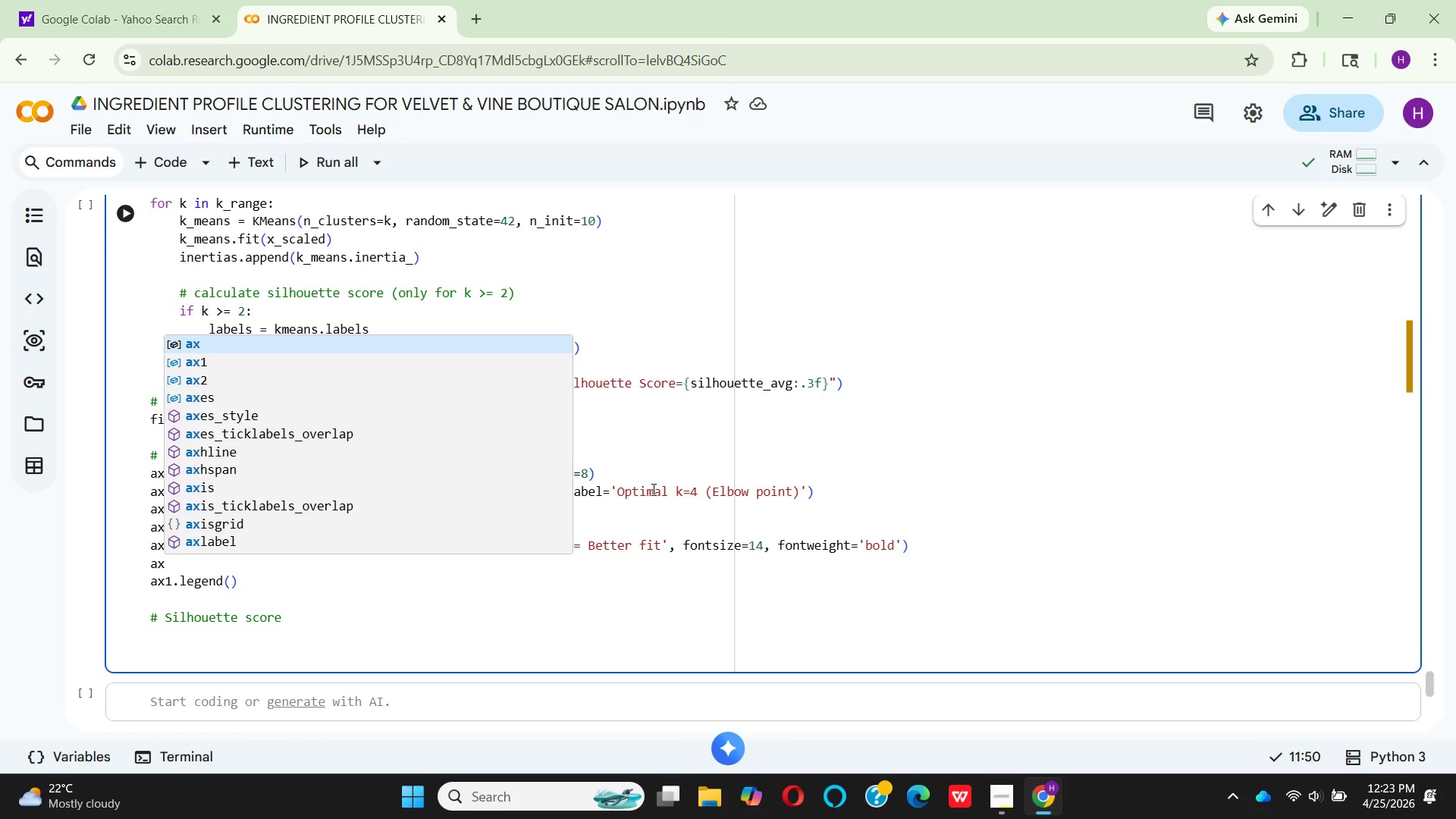 
key(ArrowDown)
 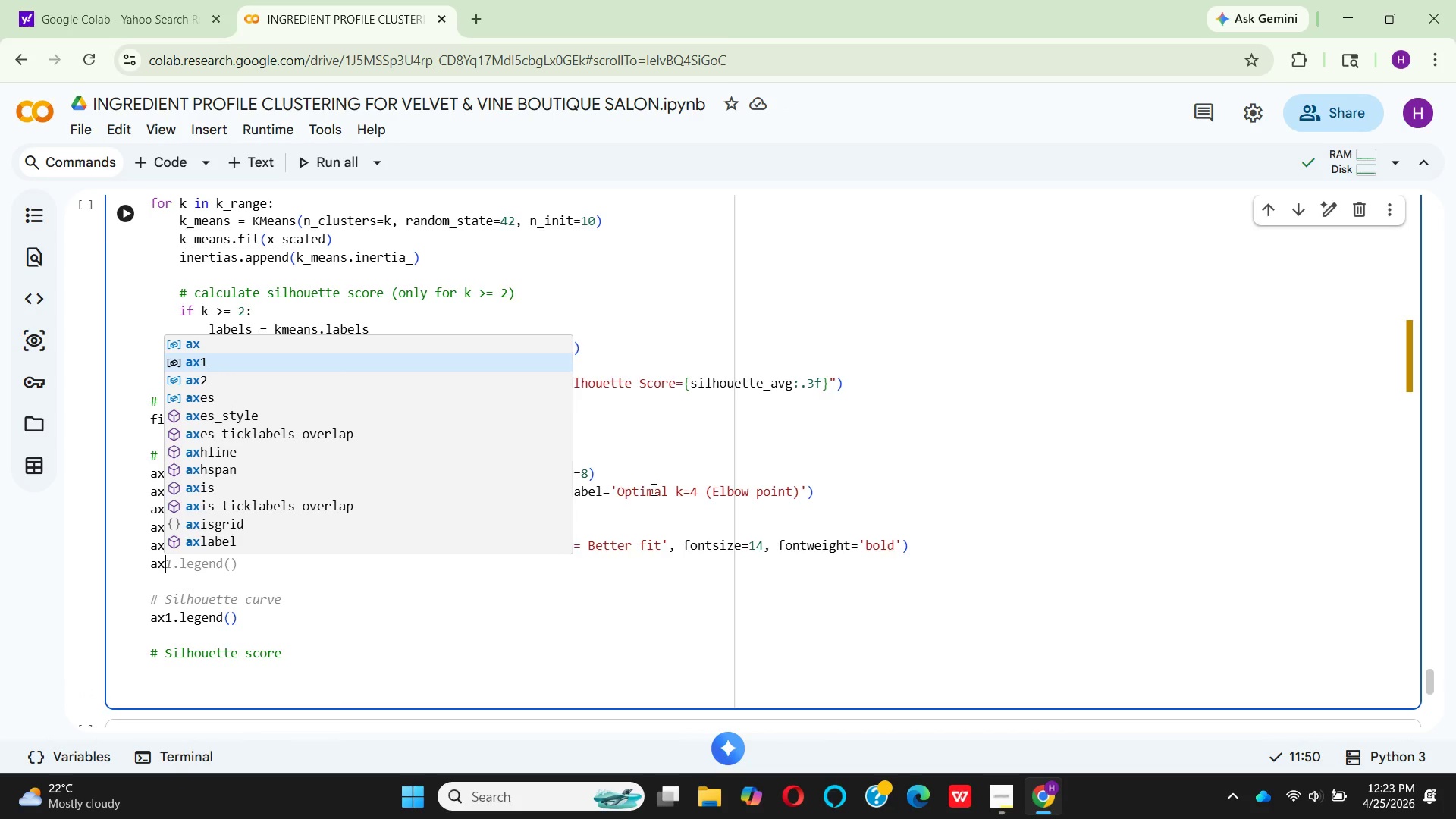 
key(Enter)
 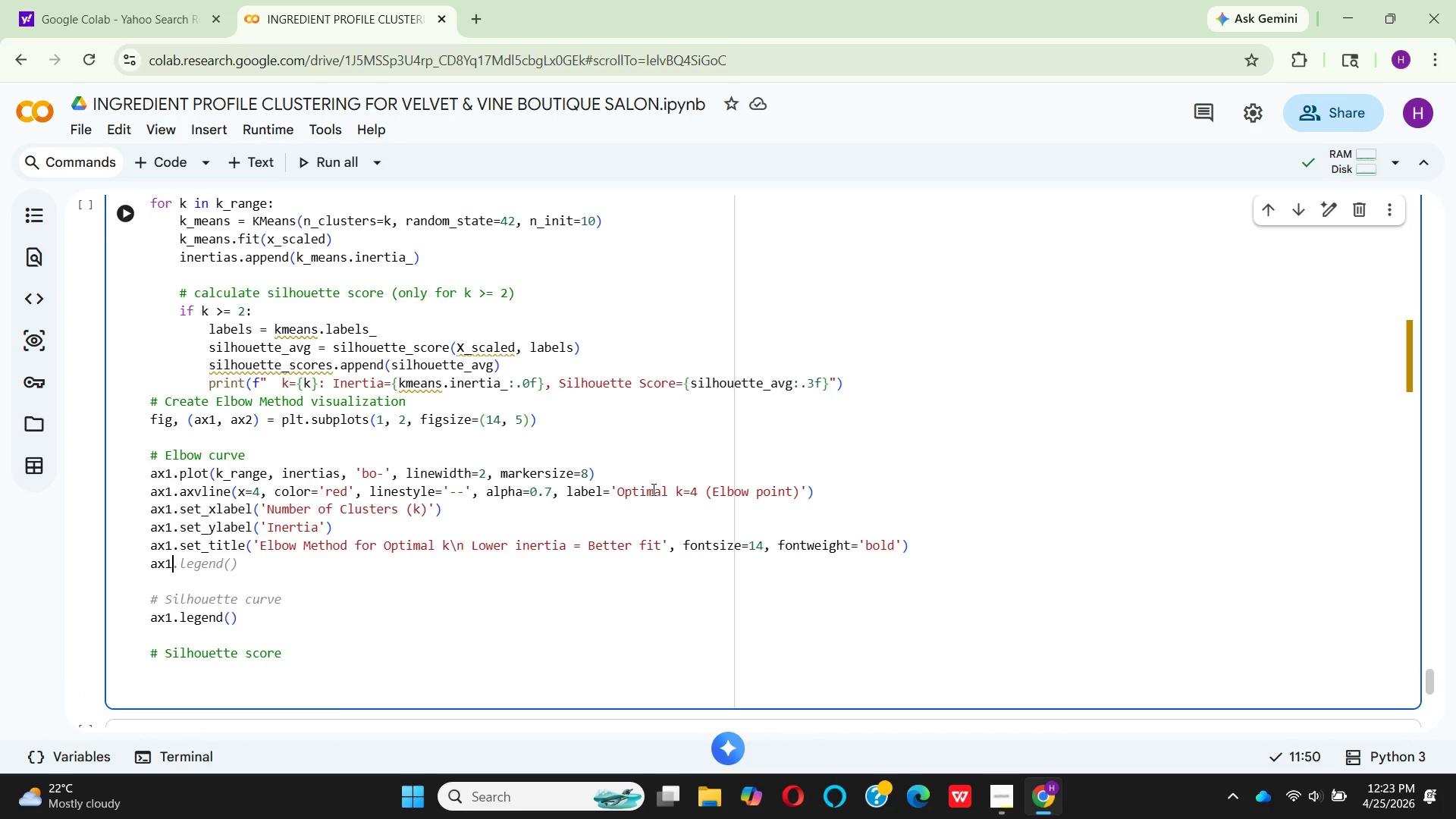 
key(Period)
 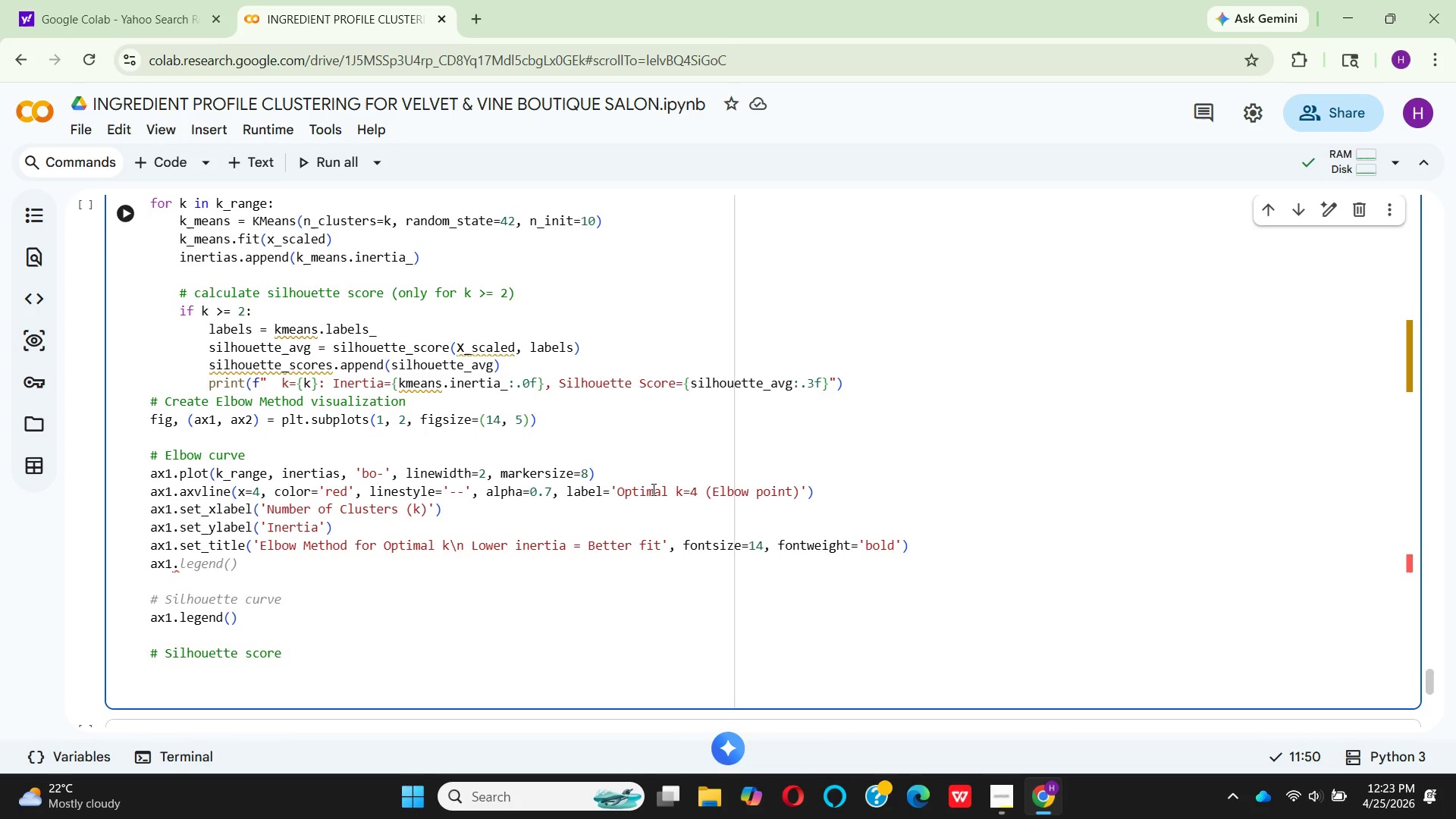 
key(G)
 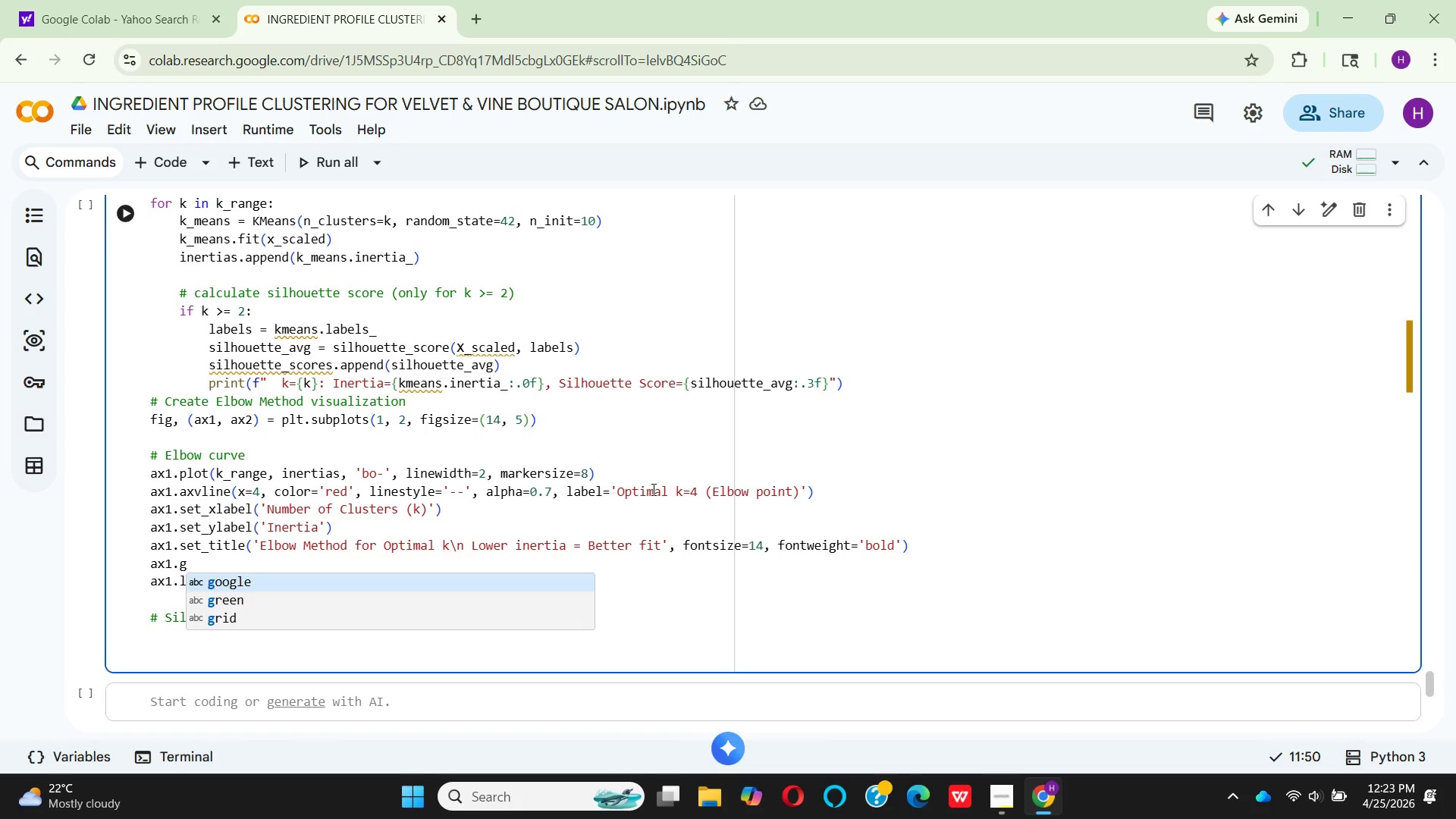 
key(ArrowUp)
 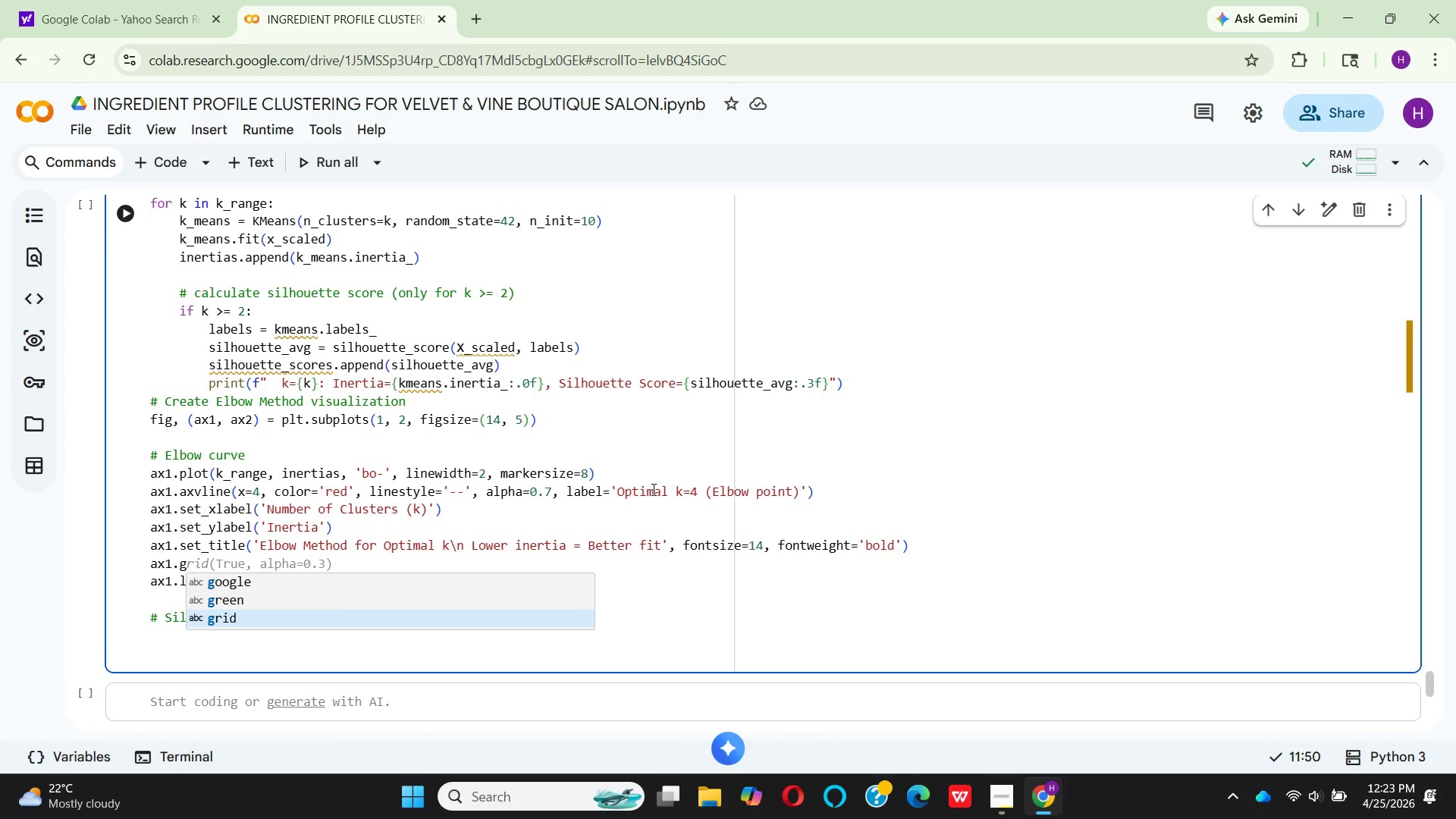 
key(Enter)
 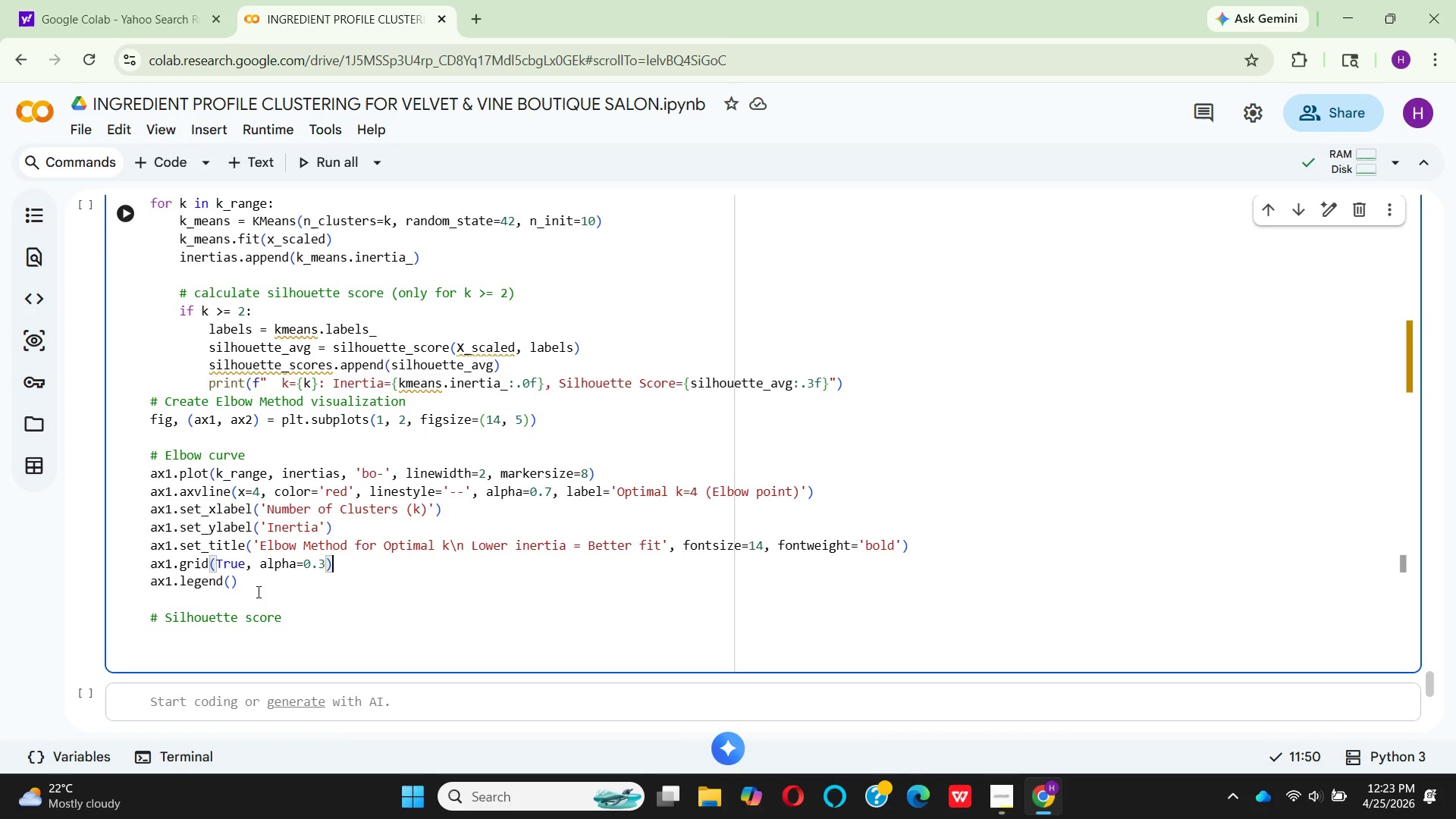 
wait(14.33)
 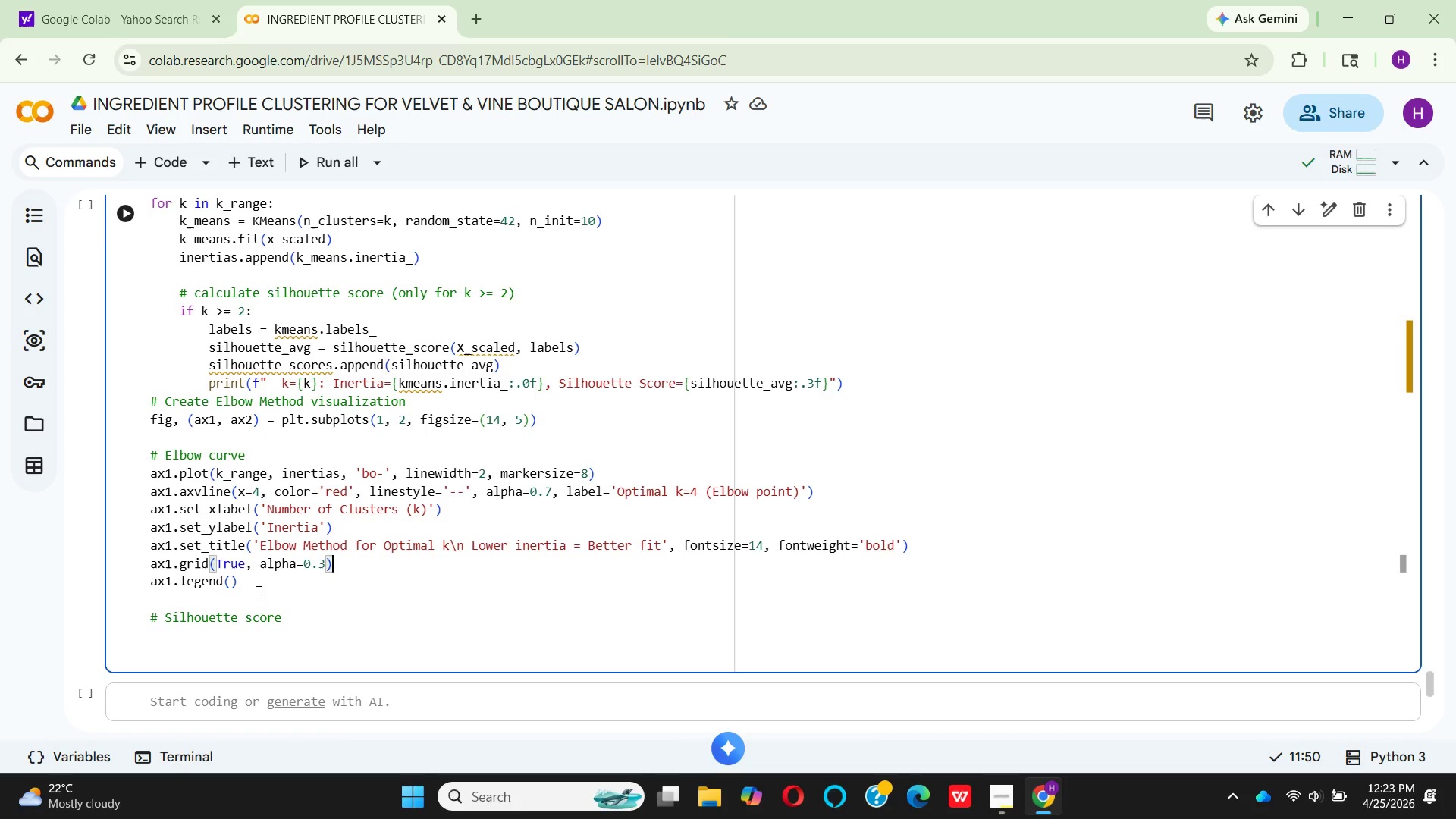 
type(ax)
 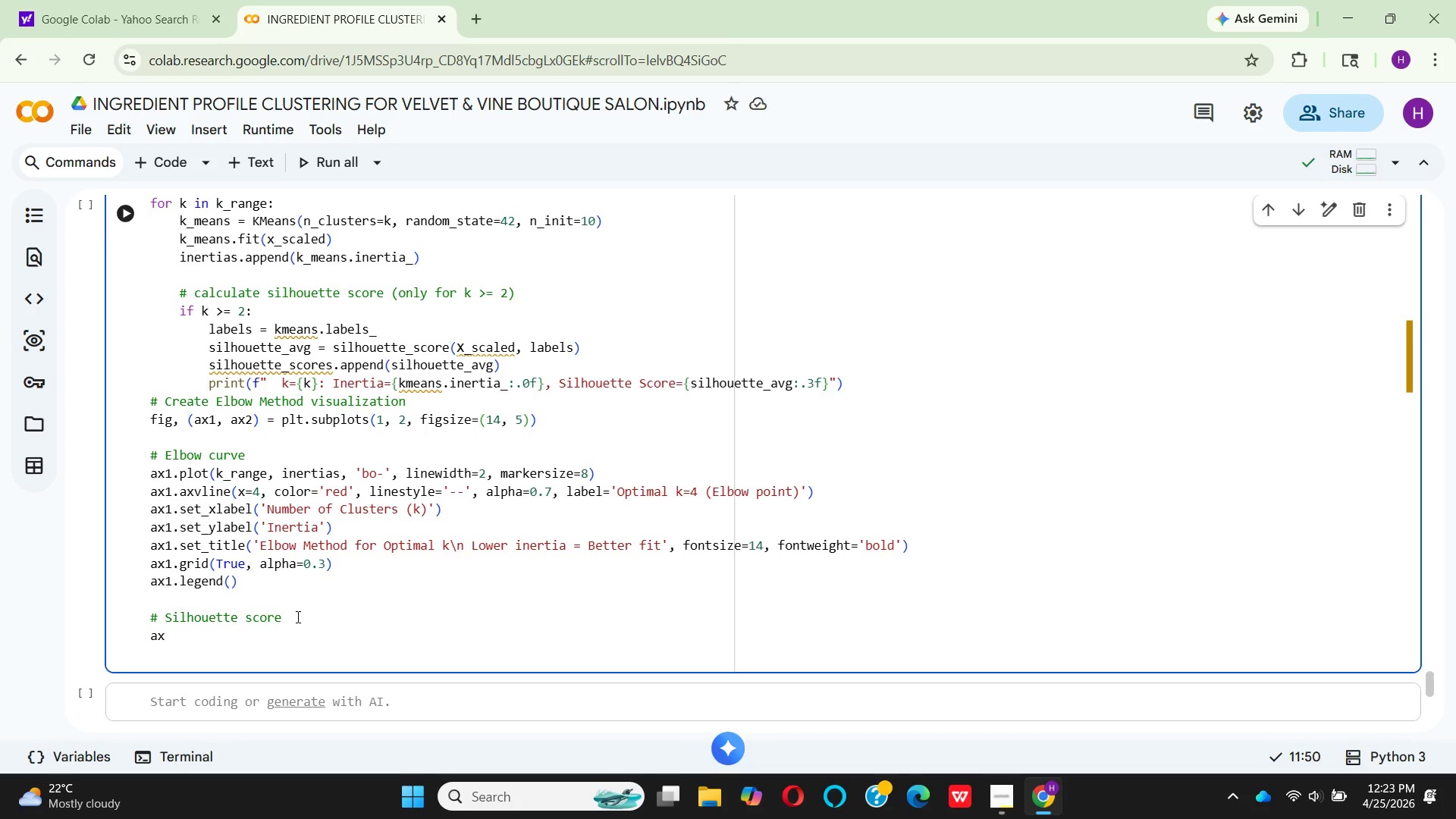 
hold_key(key=2, duration=0.31)
 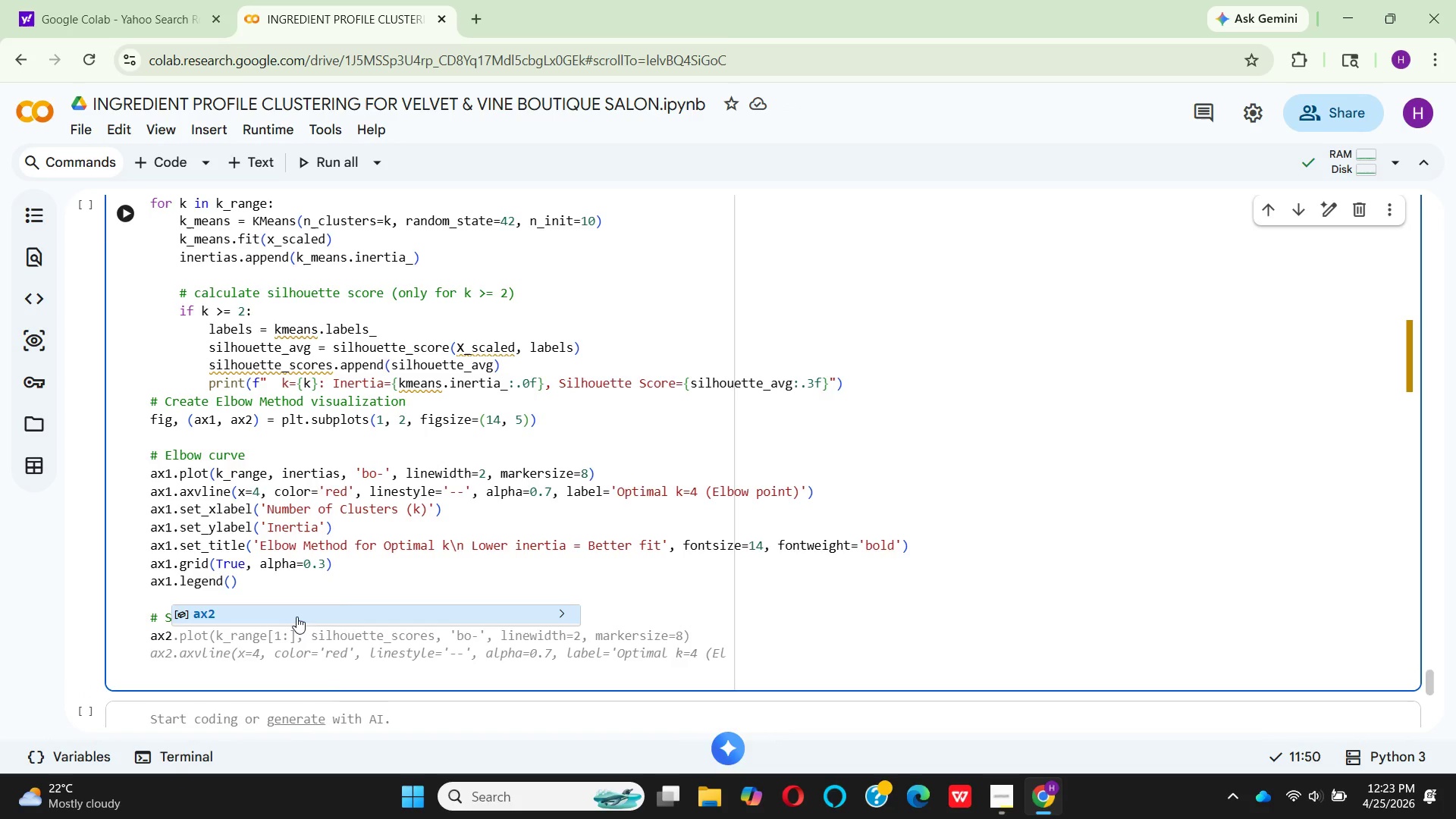 
key(Enter)
 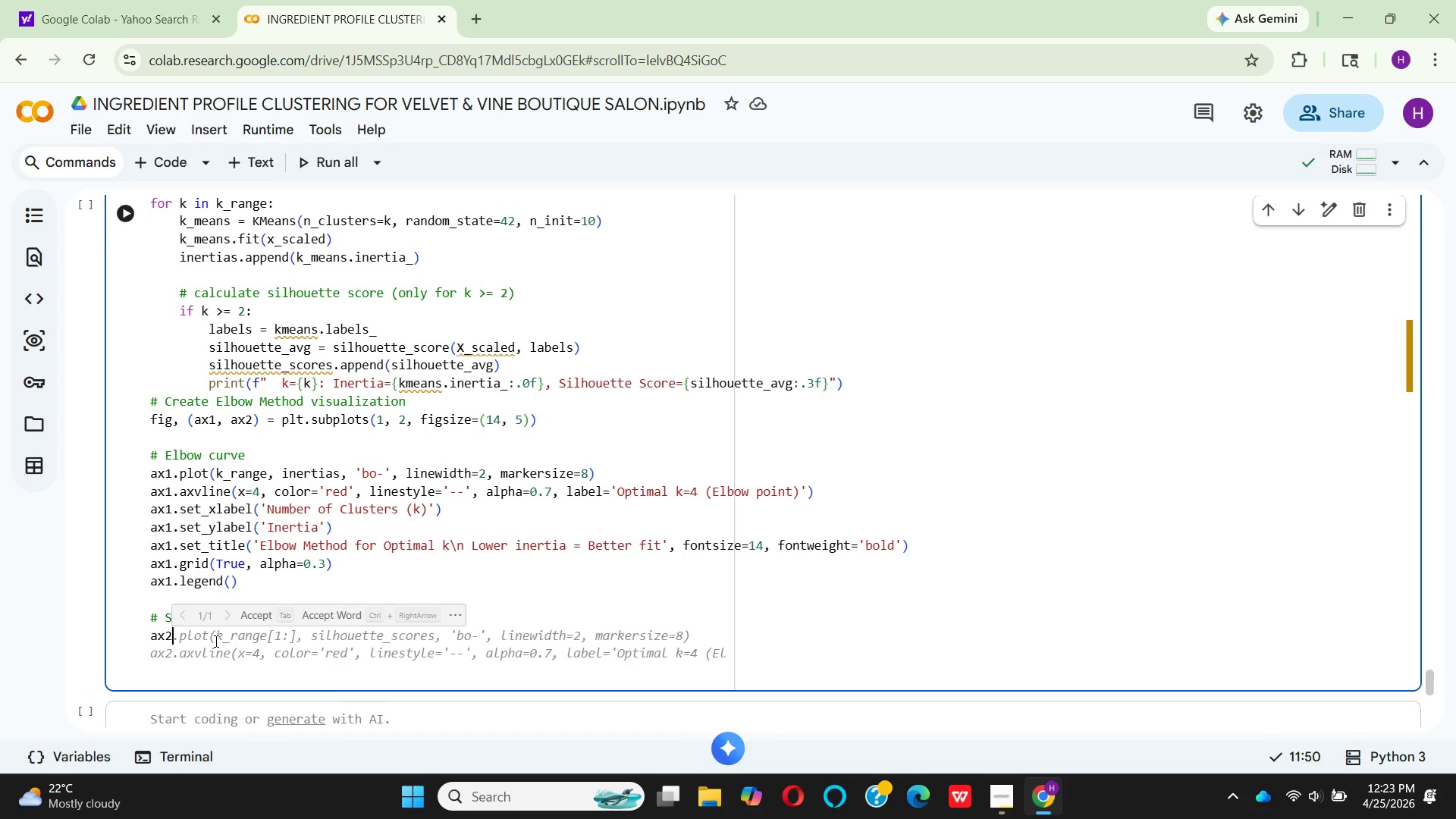 
left_click([253, 616])
 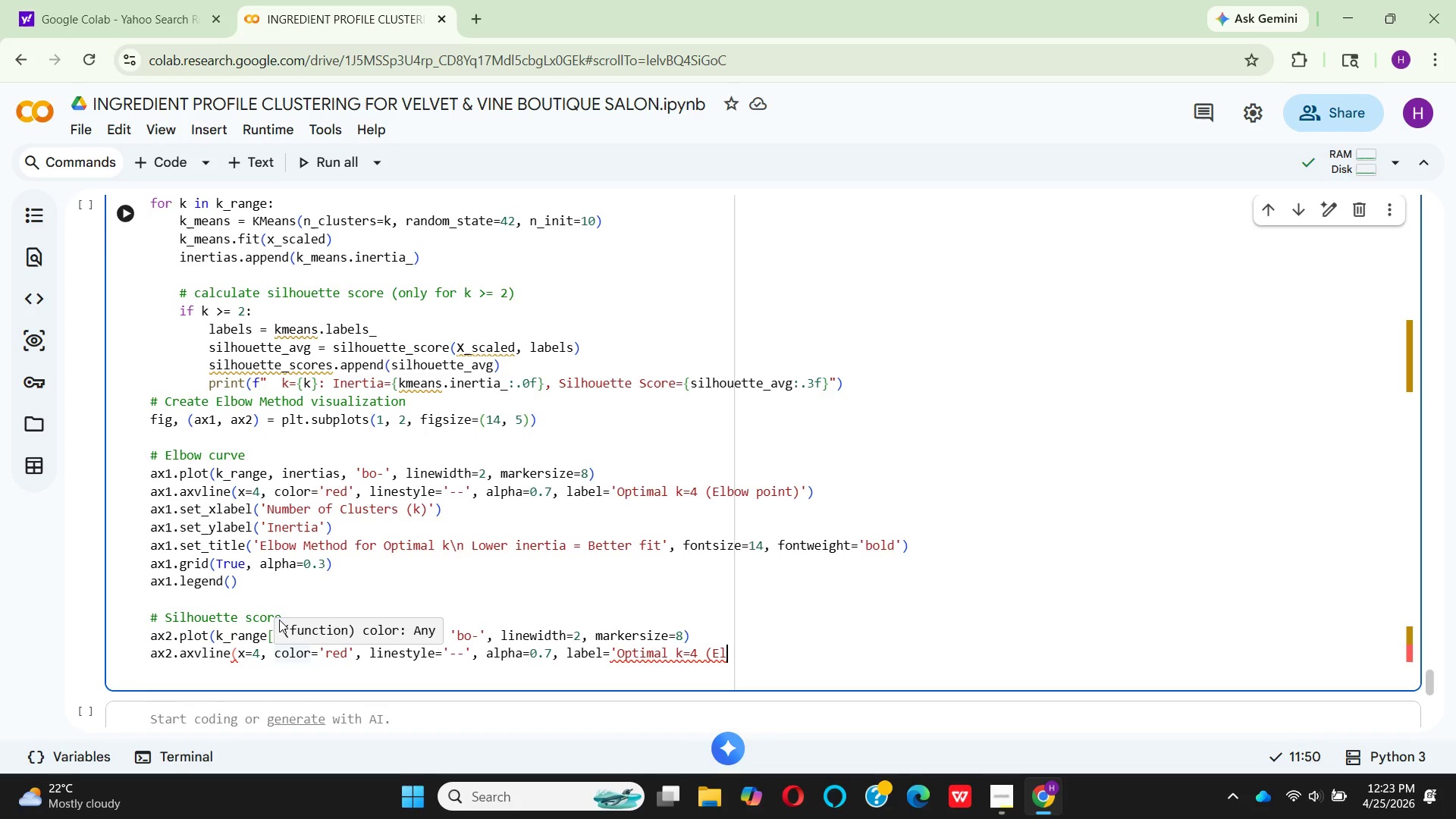 
wait(9.19)
 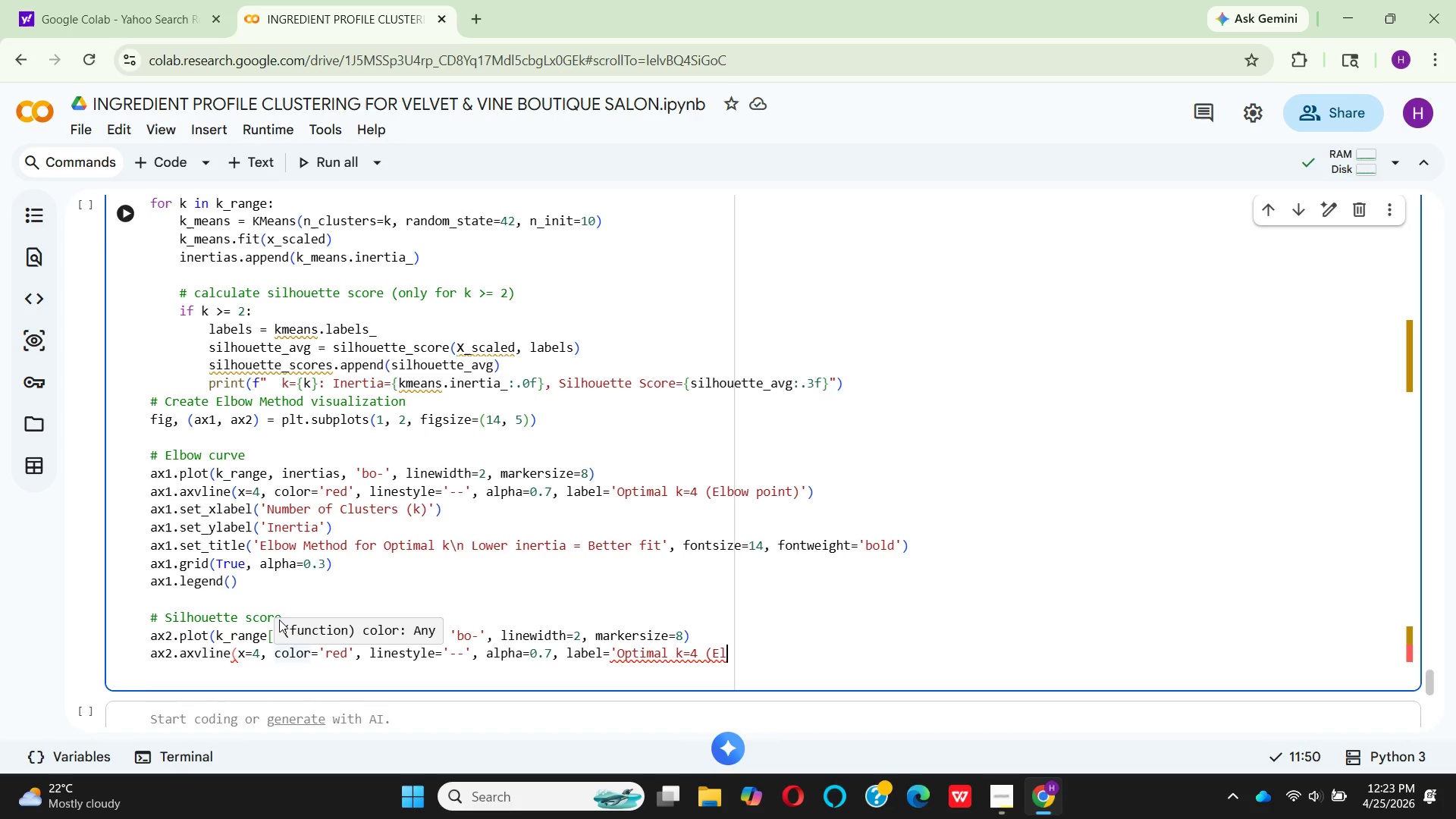 
mouse_move([224, 645])
 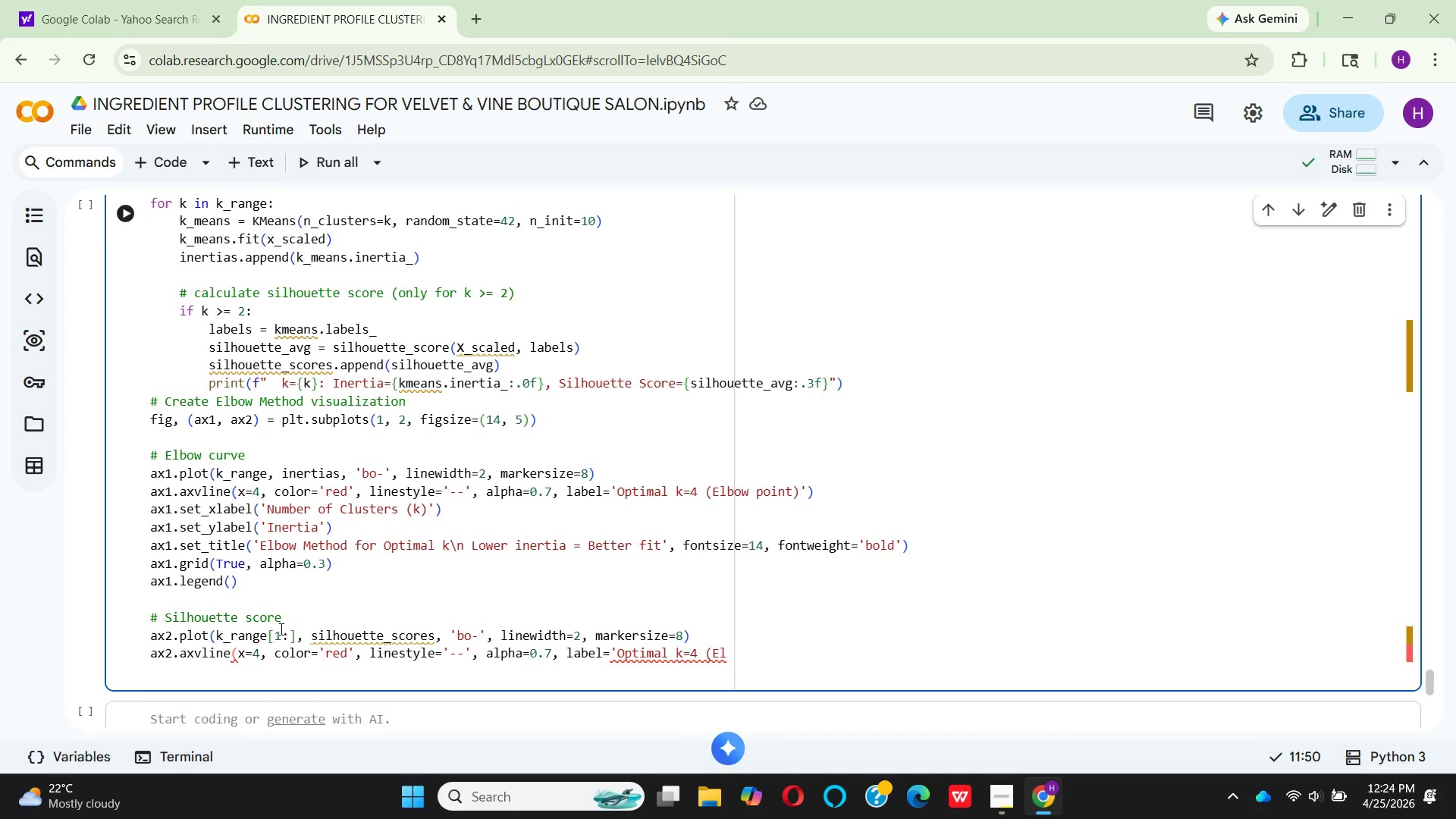 
wait(5.88)
 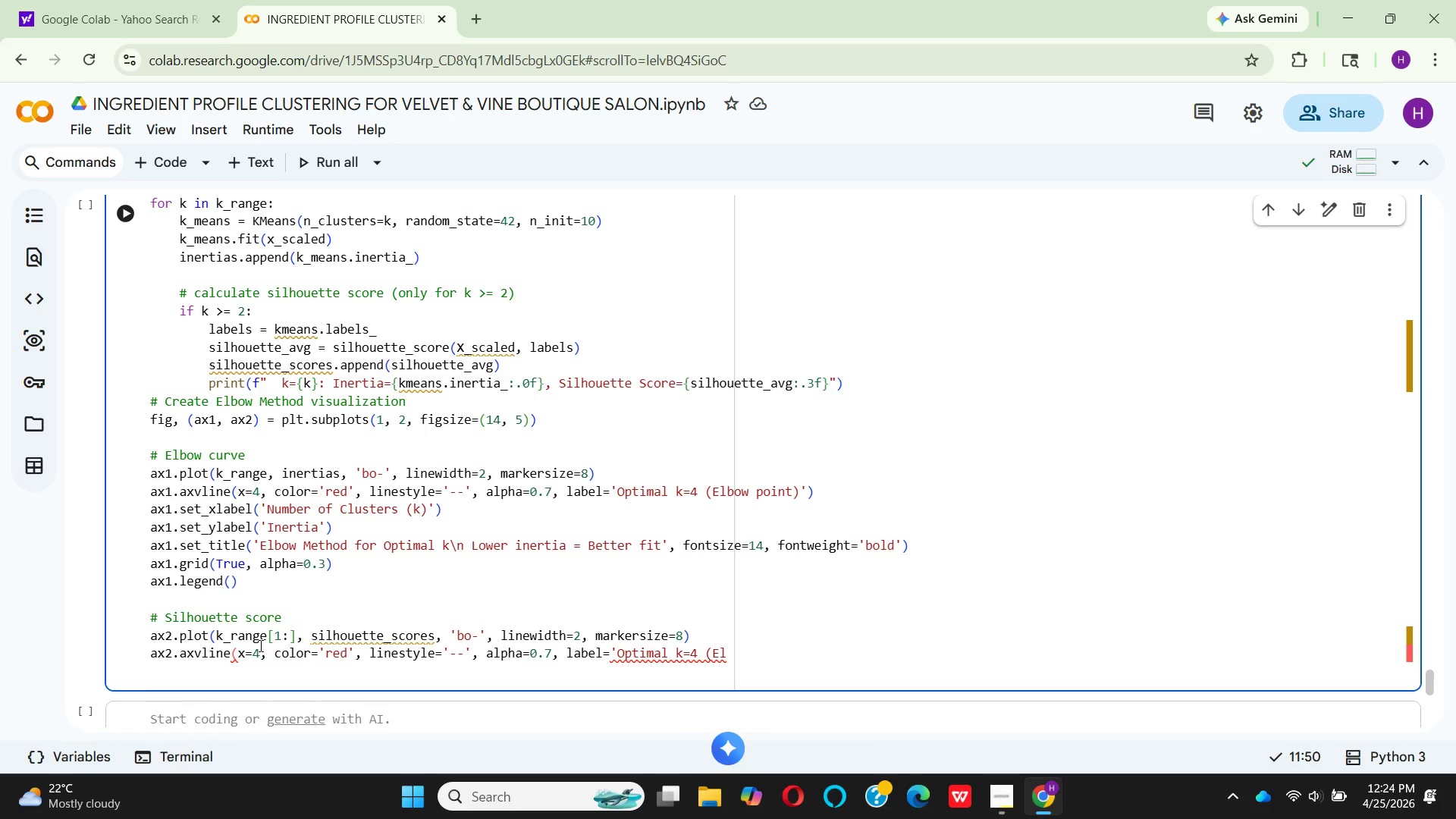 
left_click([234, 636])
 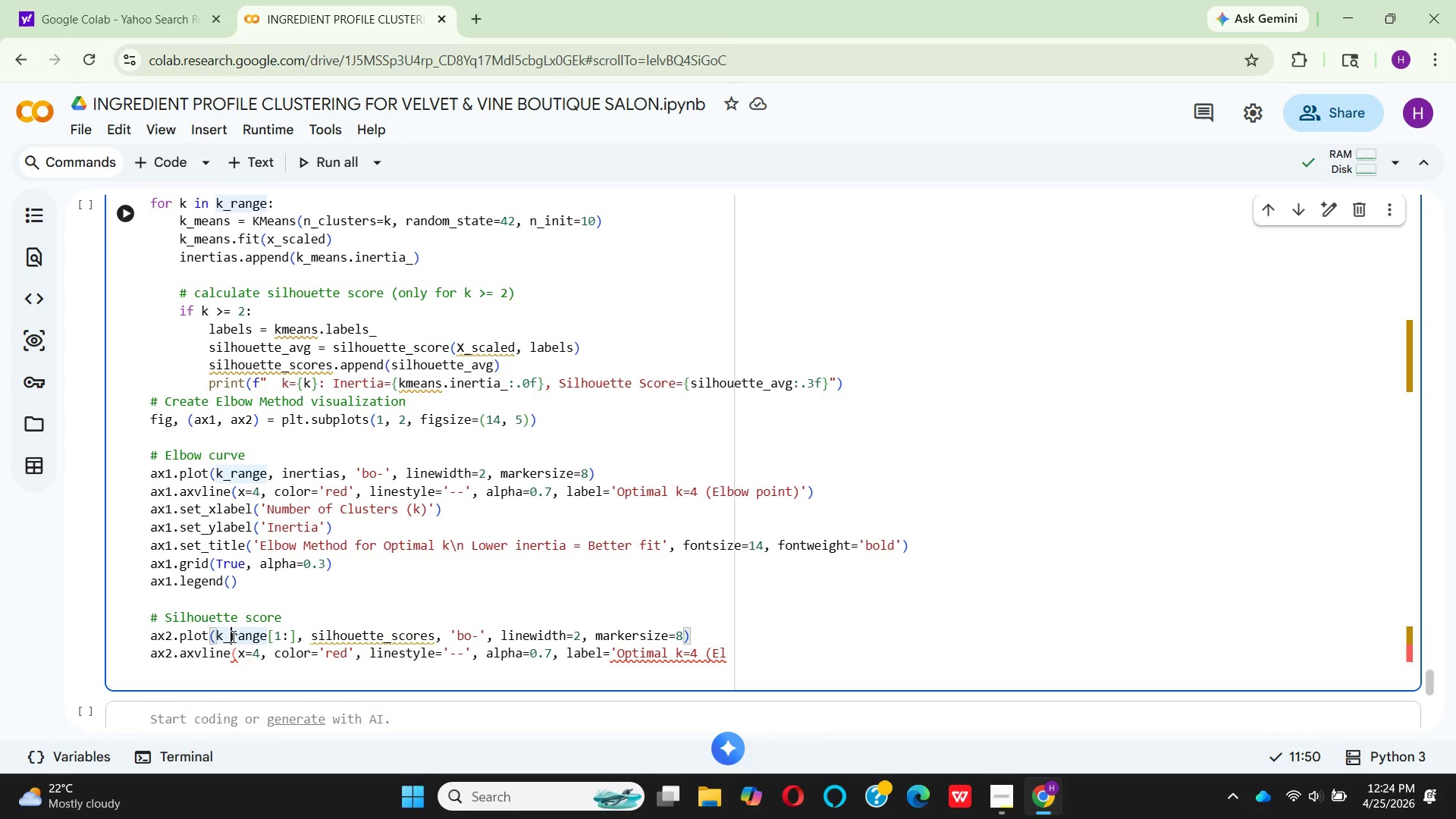 
key(Backspace)
 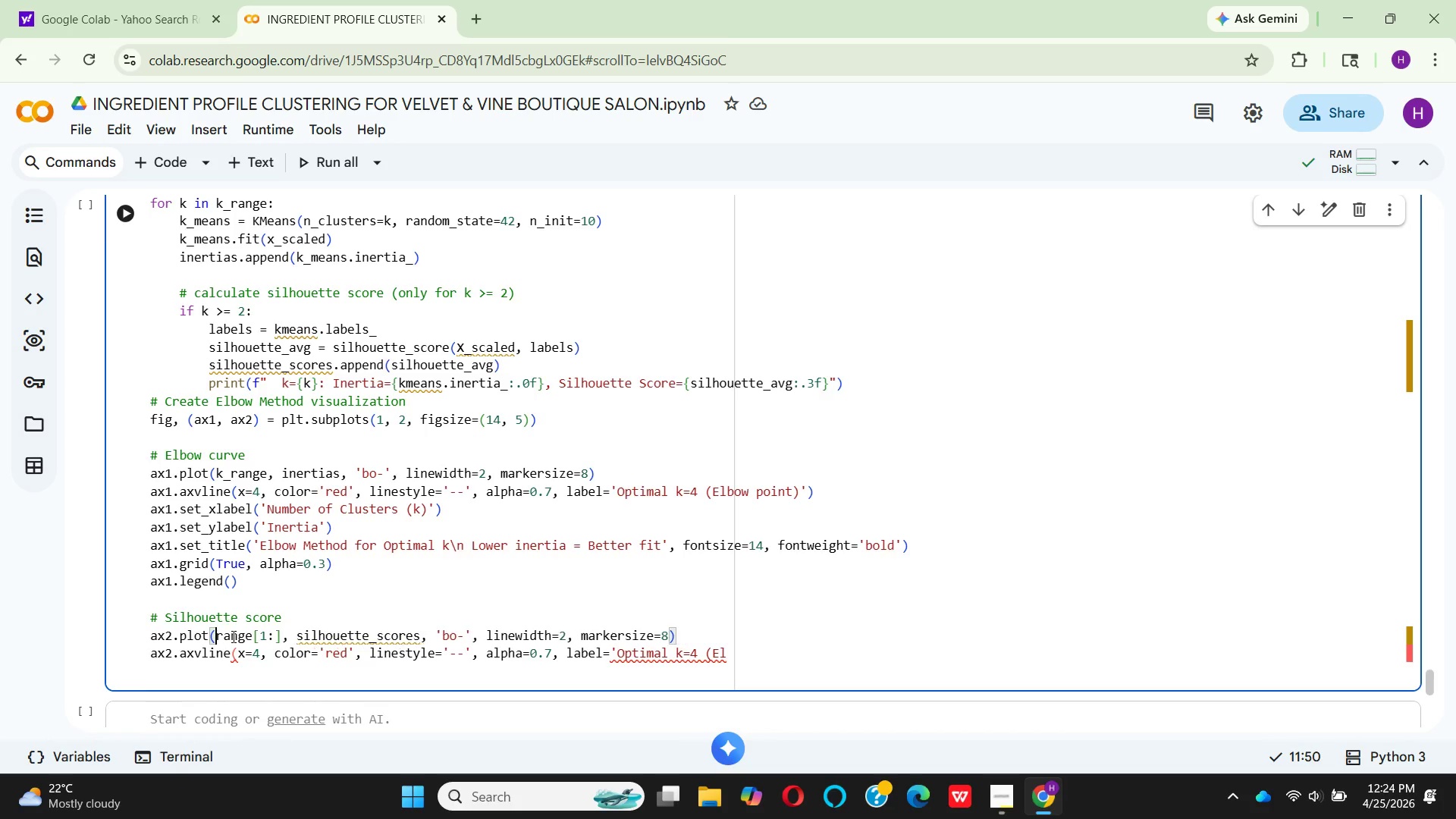 
key(Backspace)
 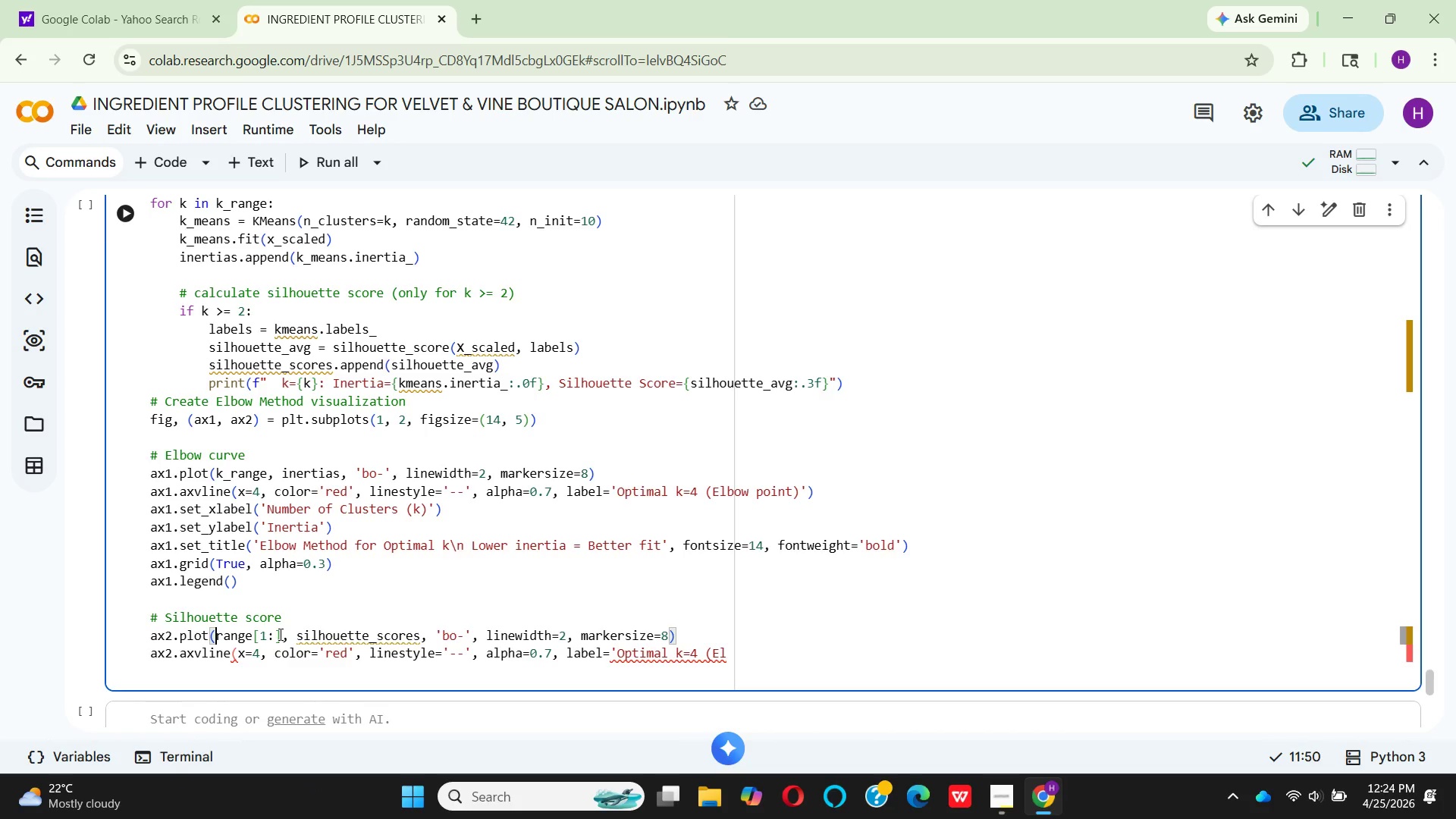 
wait(29.95)
 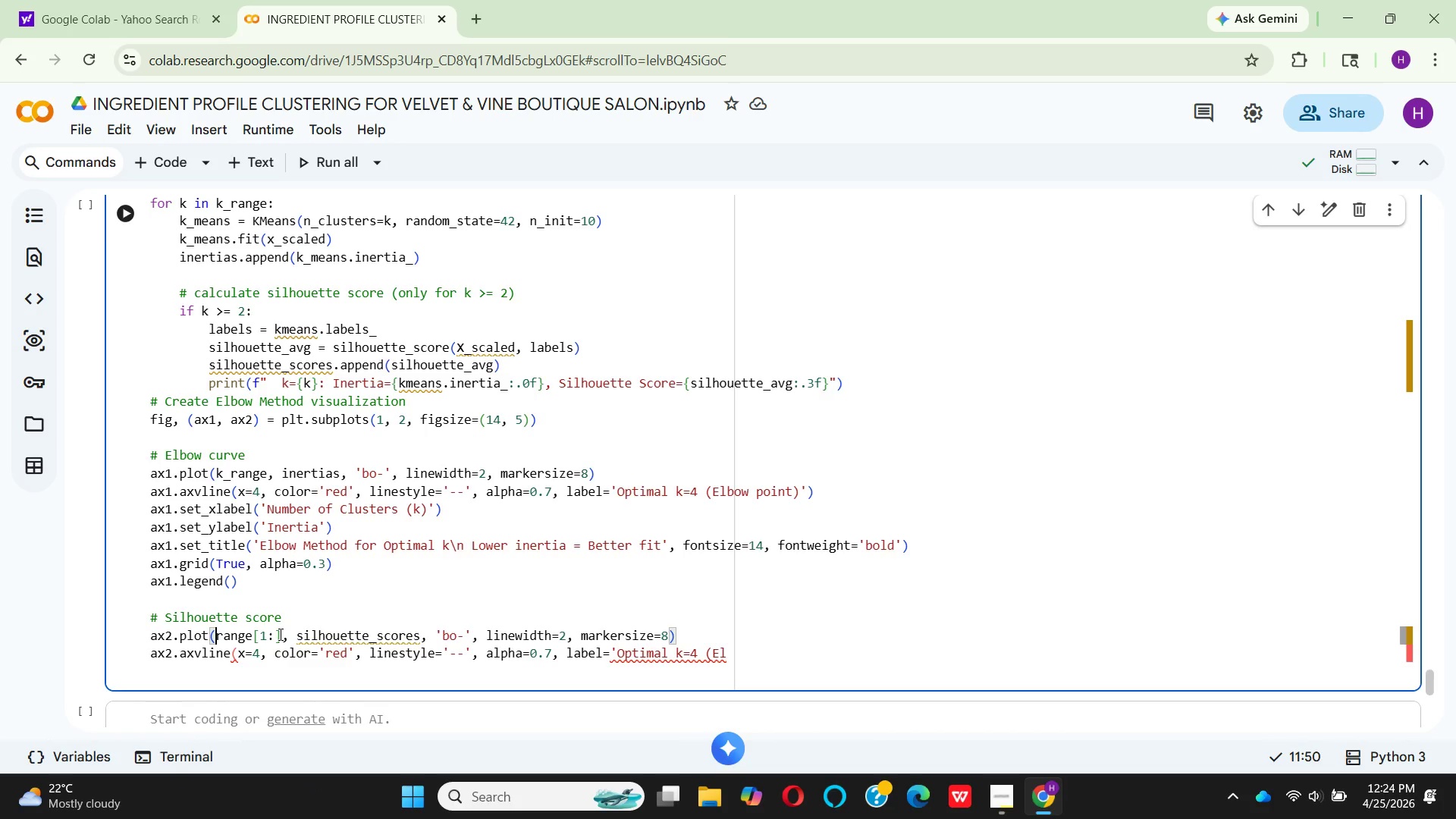 
left_click([282, 635])
 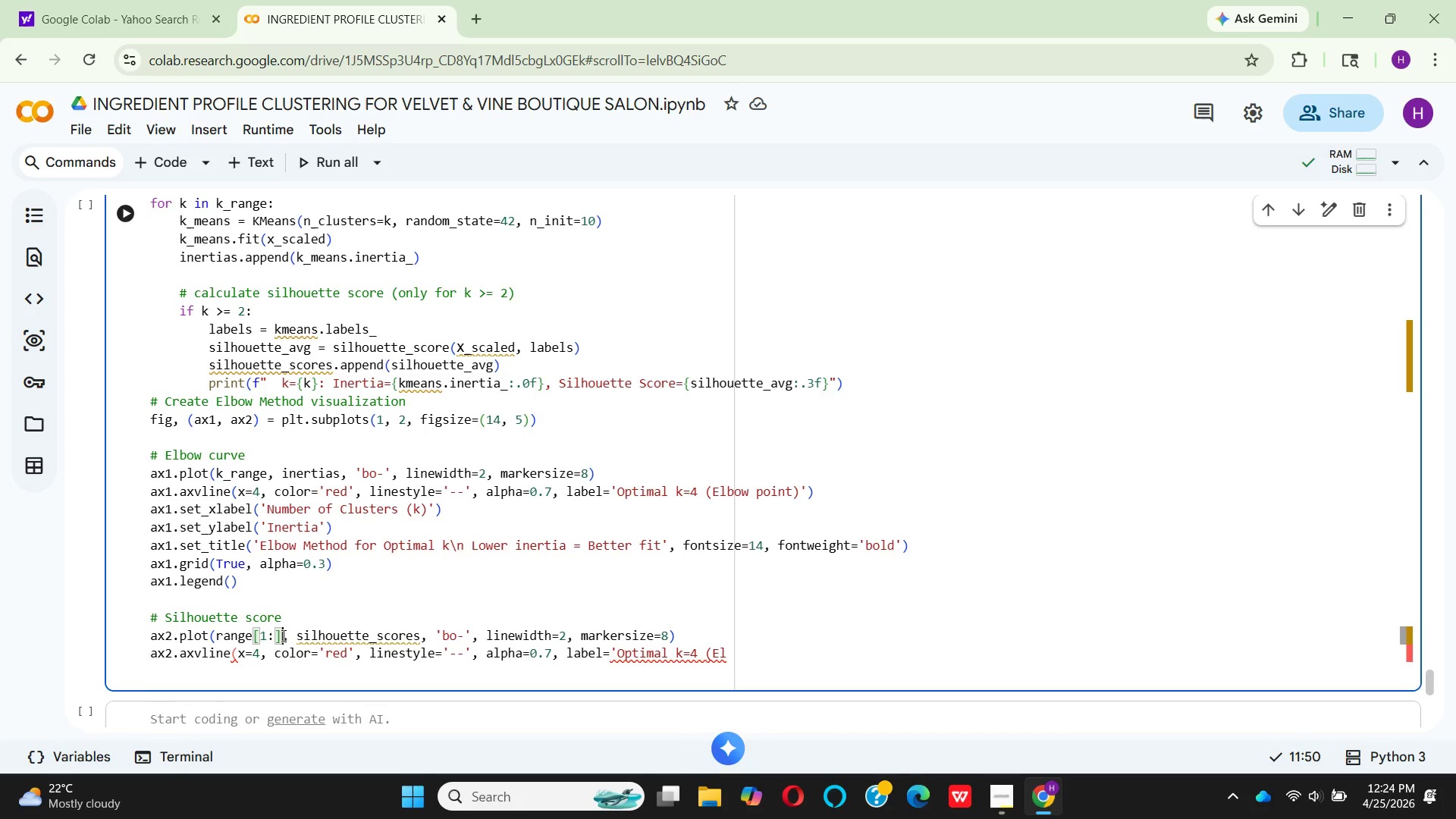 
key(Backspace)
key(Backspace)
key(Backspace)
key(Backspace)
type((2)
 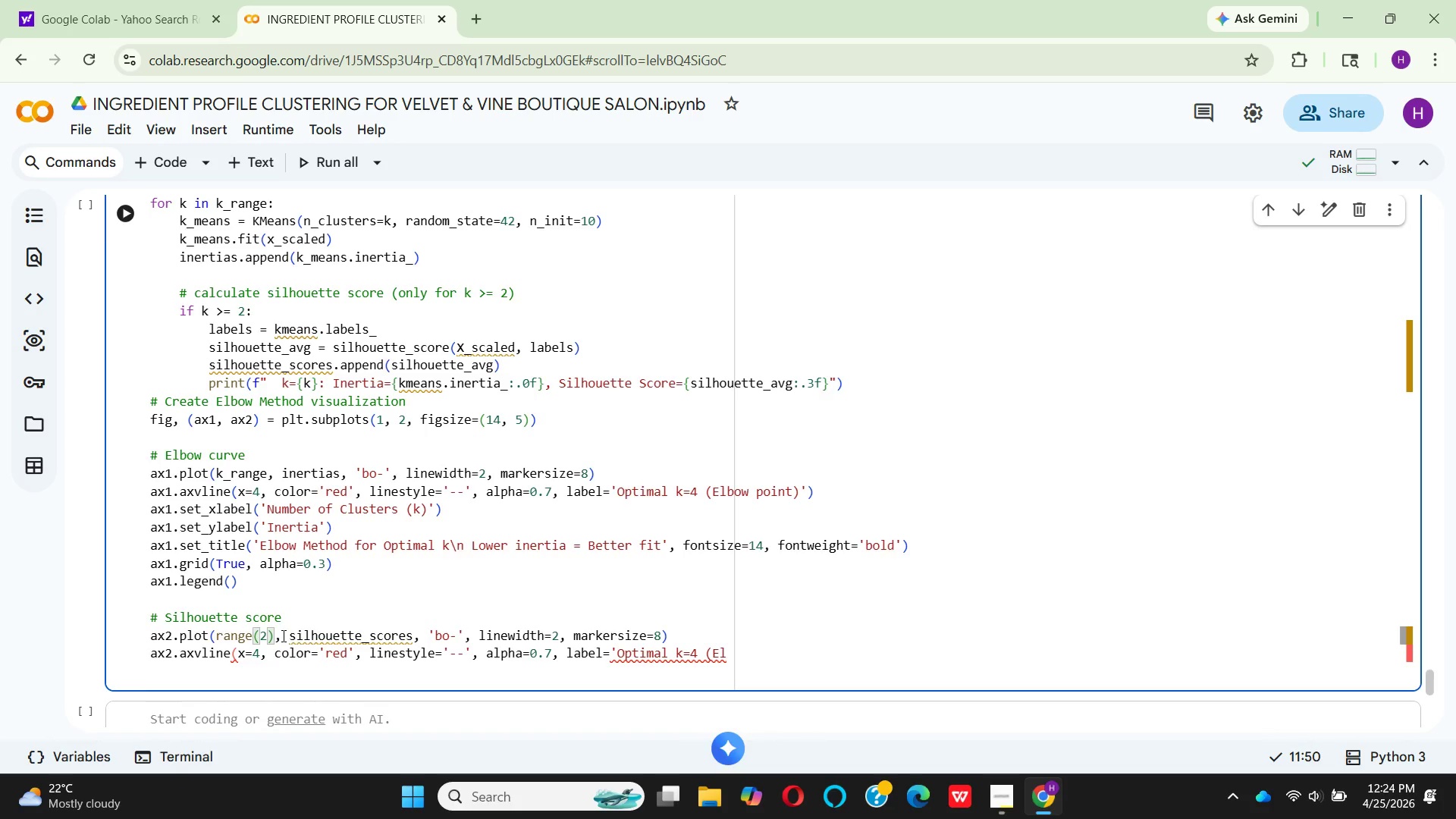 
key(ArrowRight)
 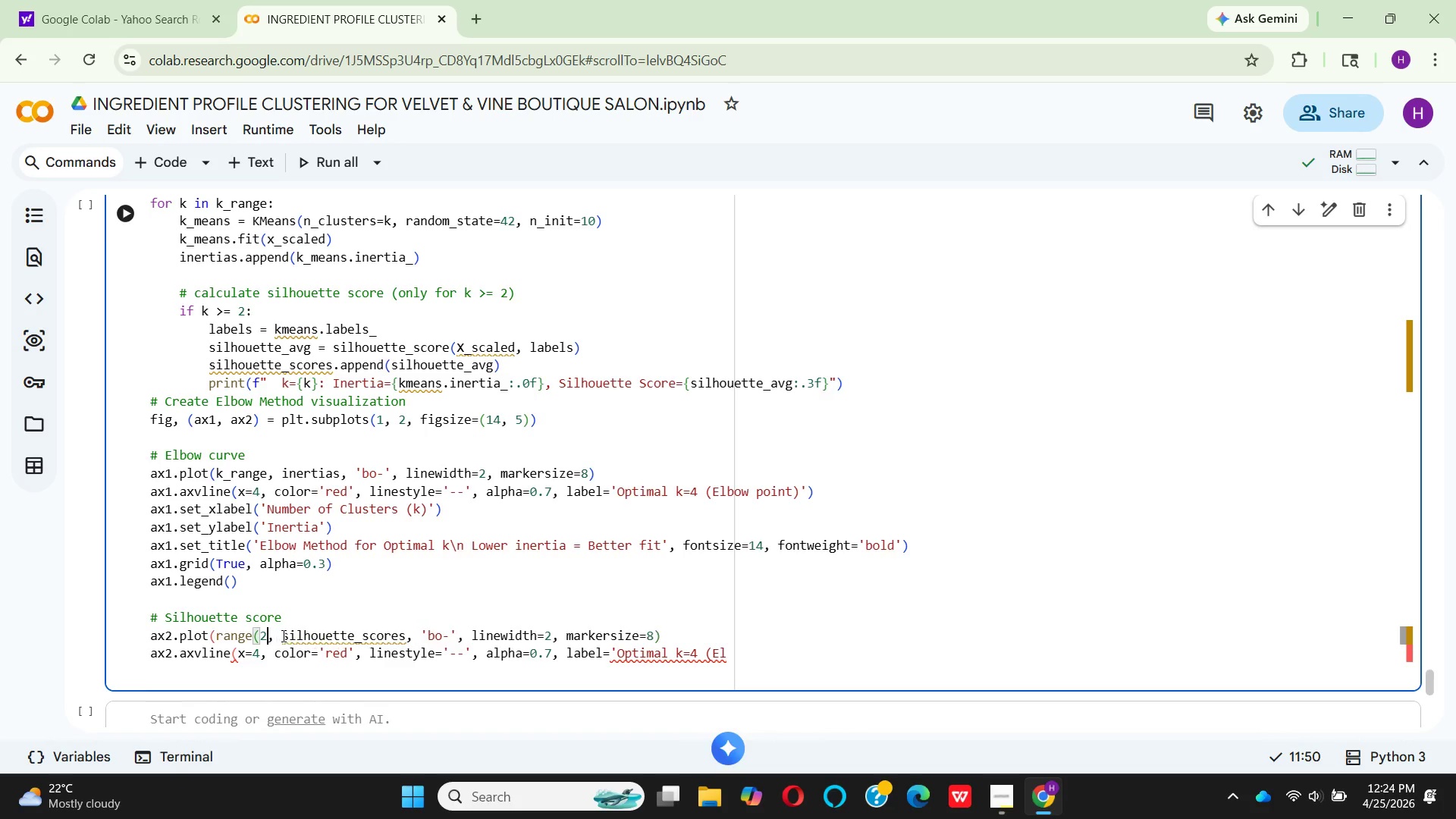 
key(Backspace)
 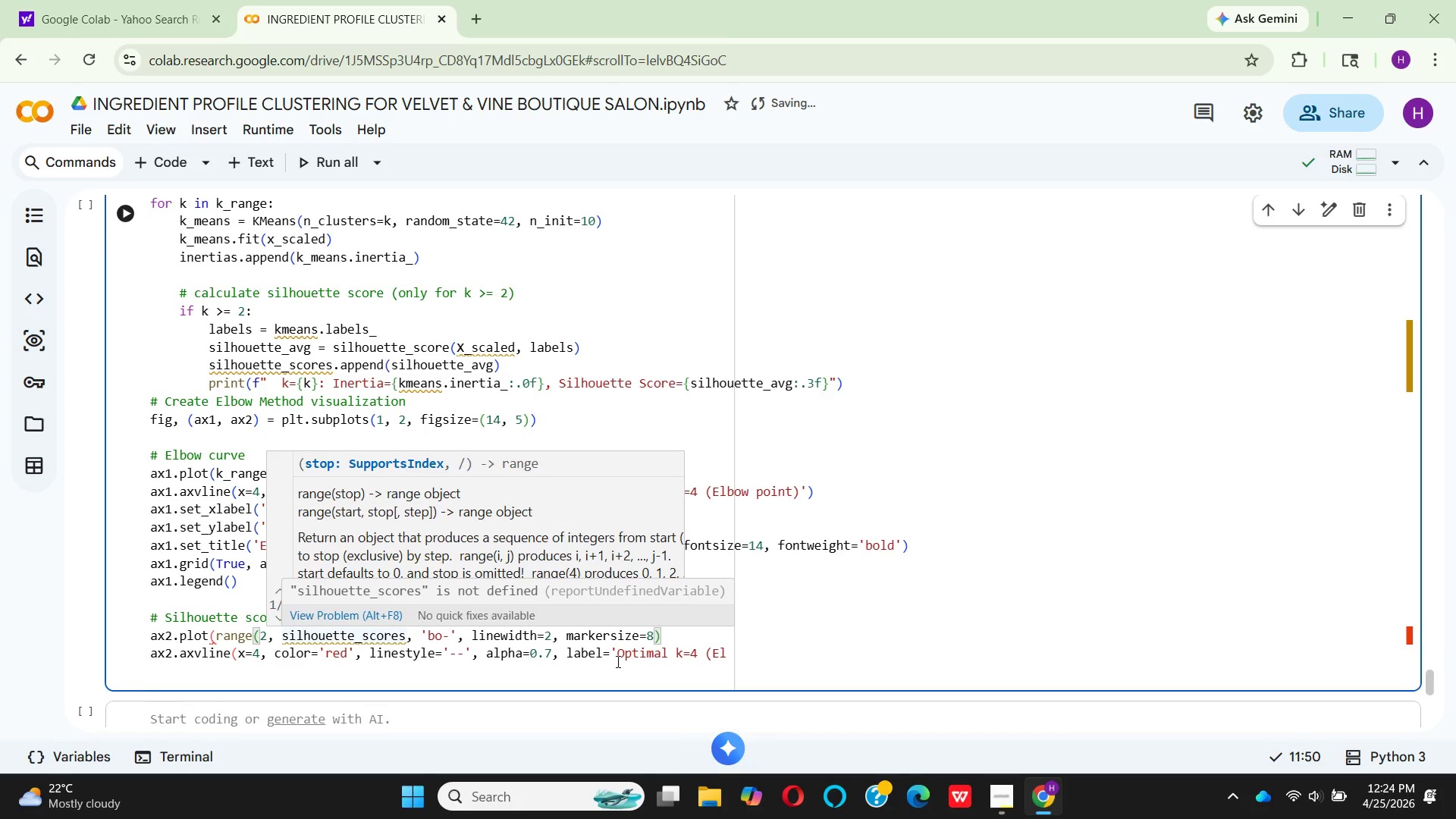 
wait(5.14)
 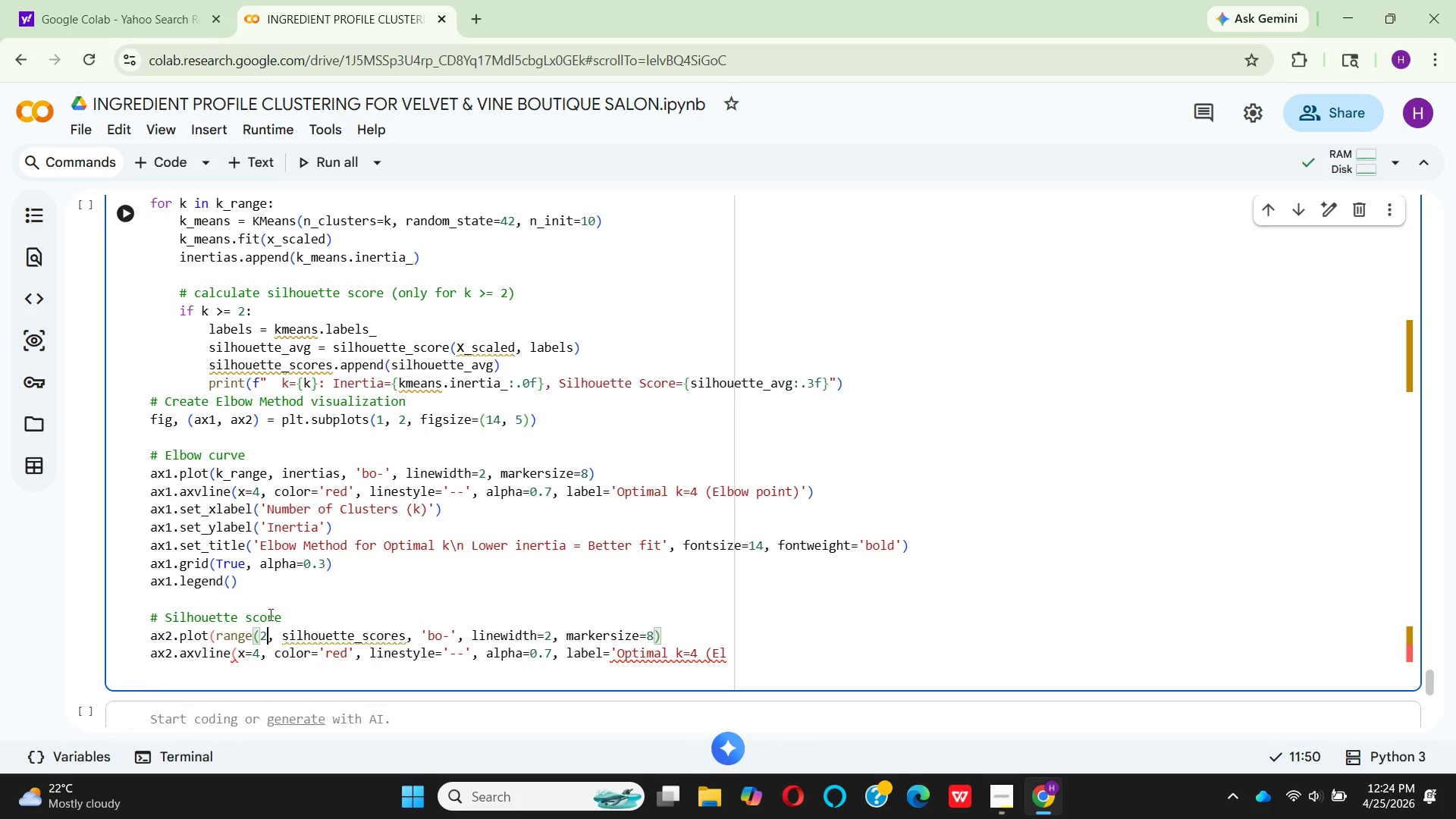 
left_click([660, 642])
 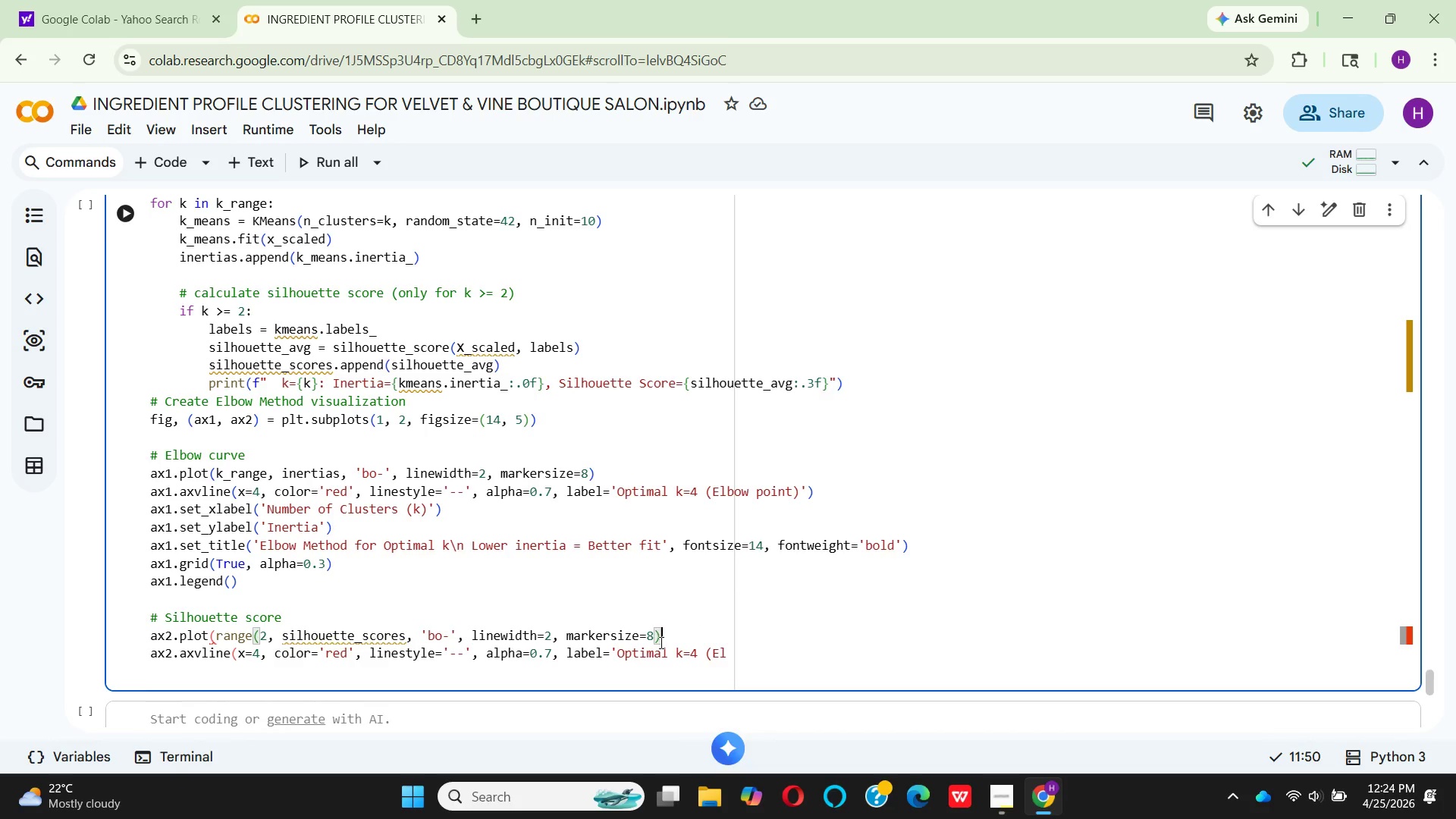 
hold_key(key=Backspace, duration=1.5)
 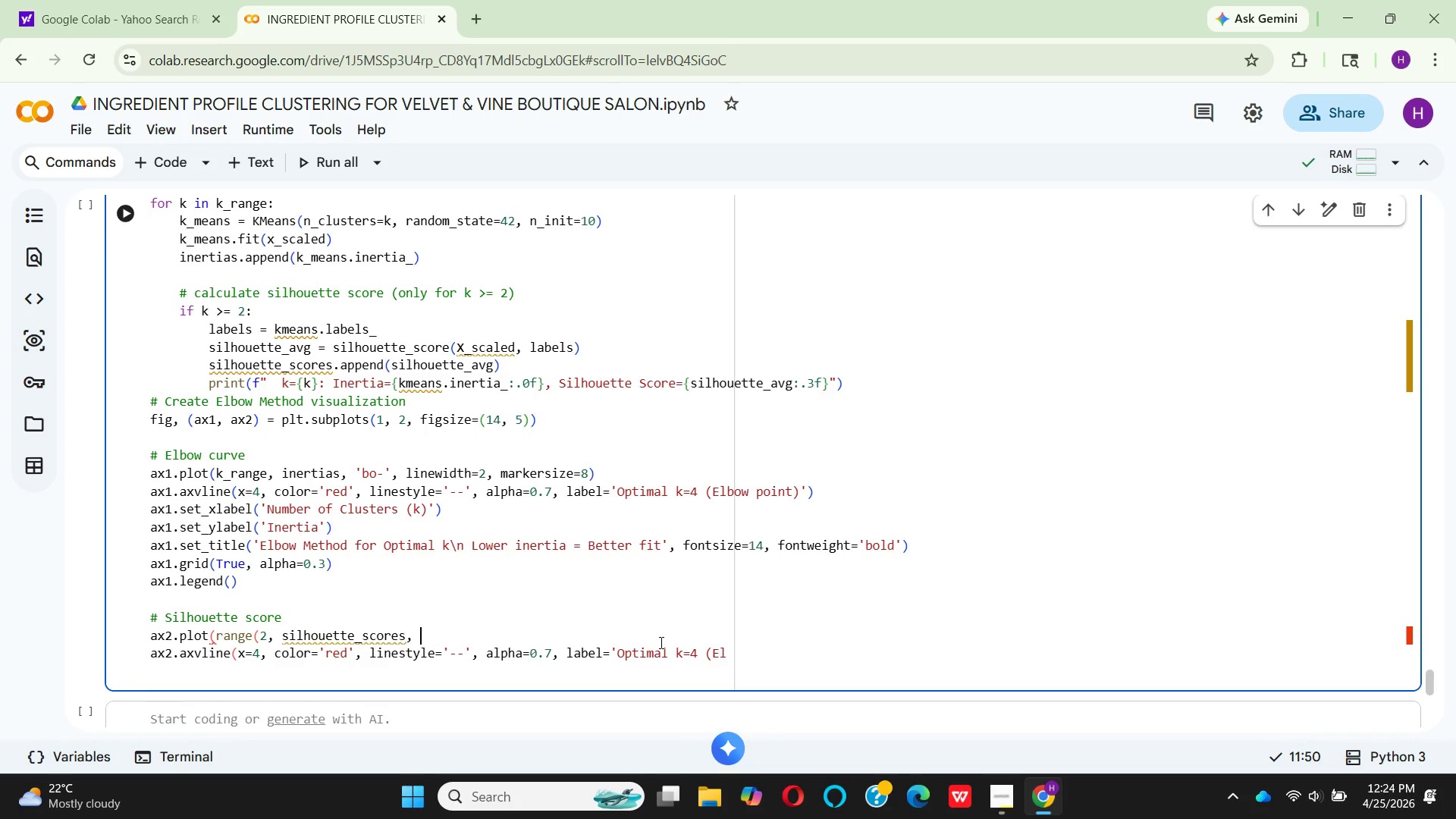 
key(Backspace)
 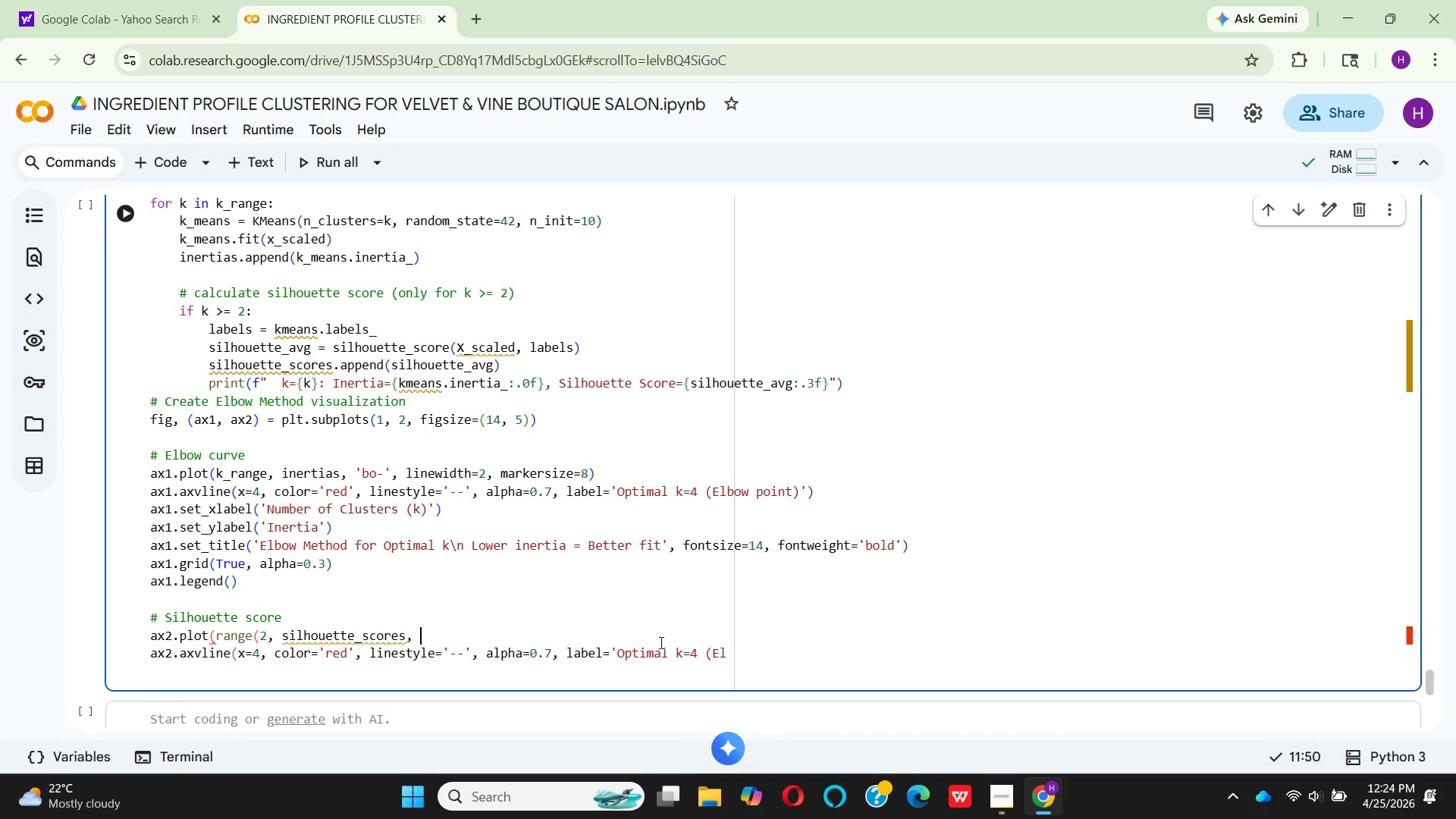 
key(Backspace)
 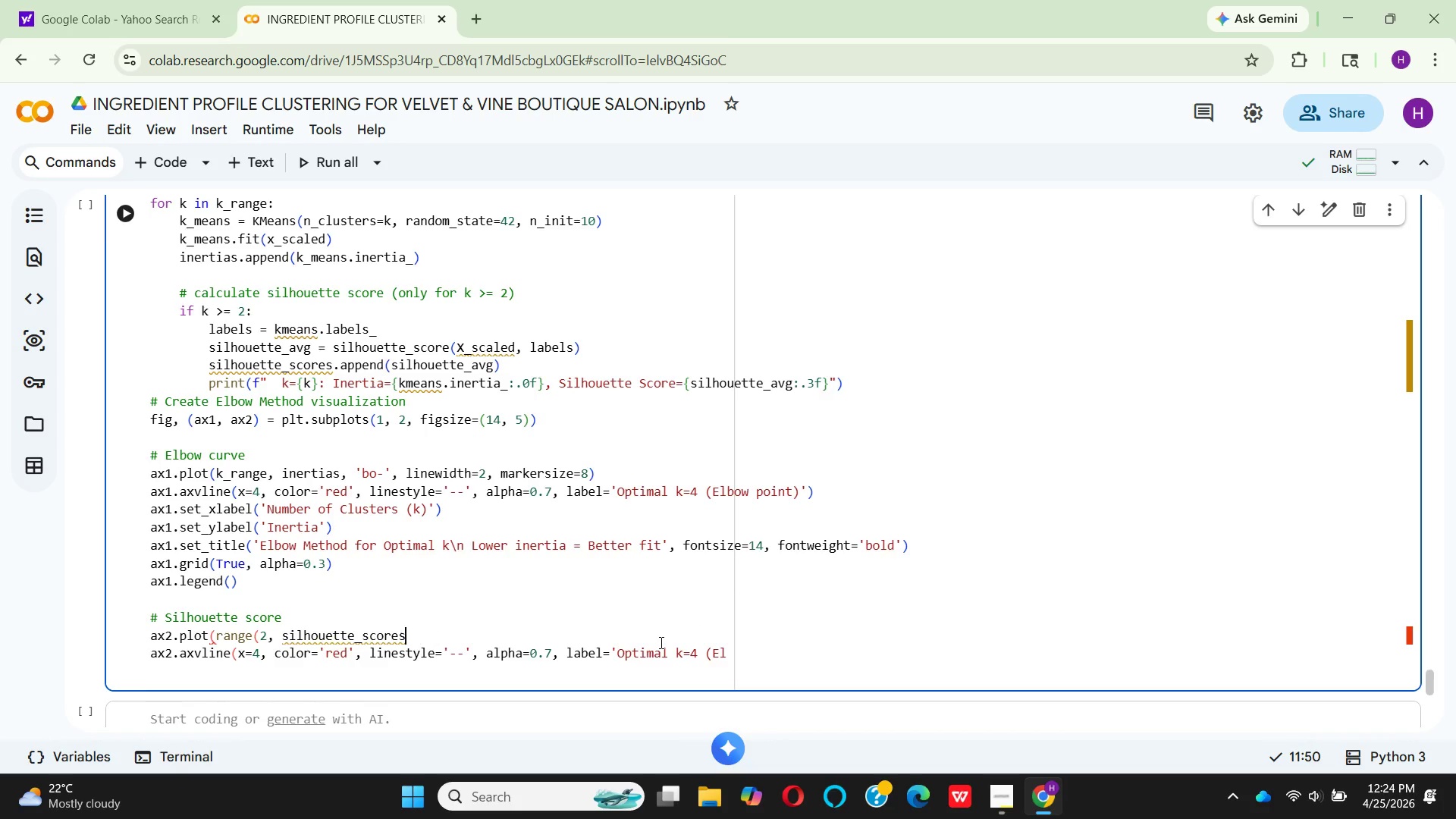 
key(Backspace)
 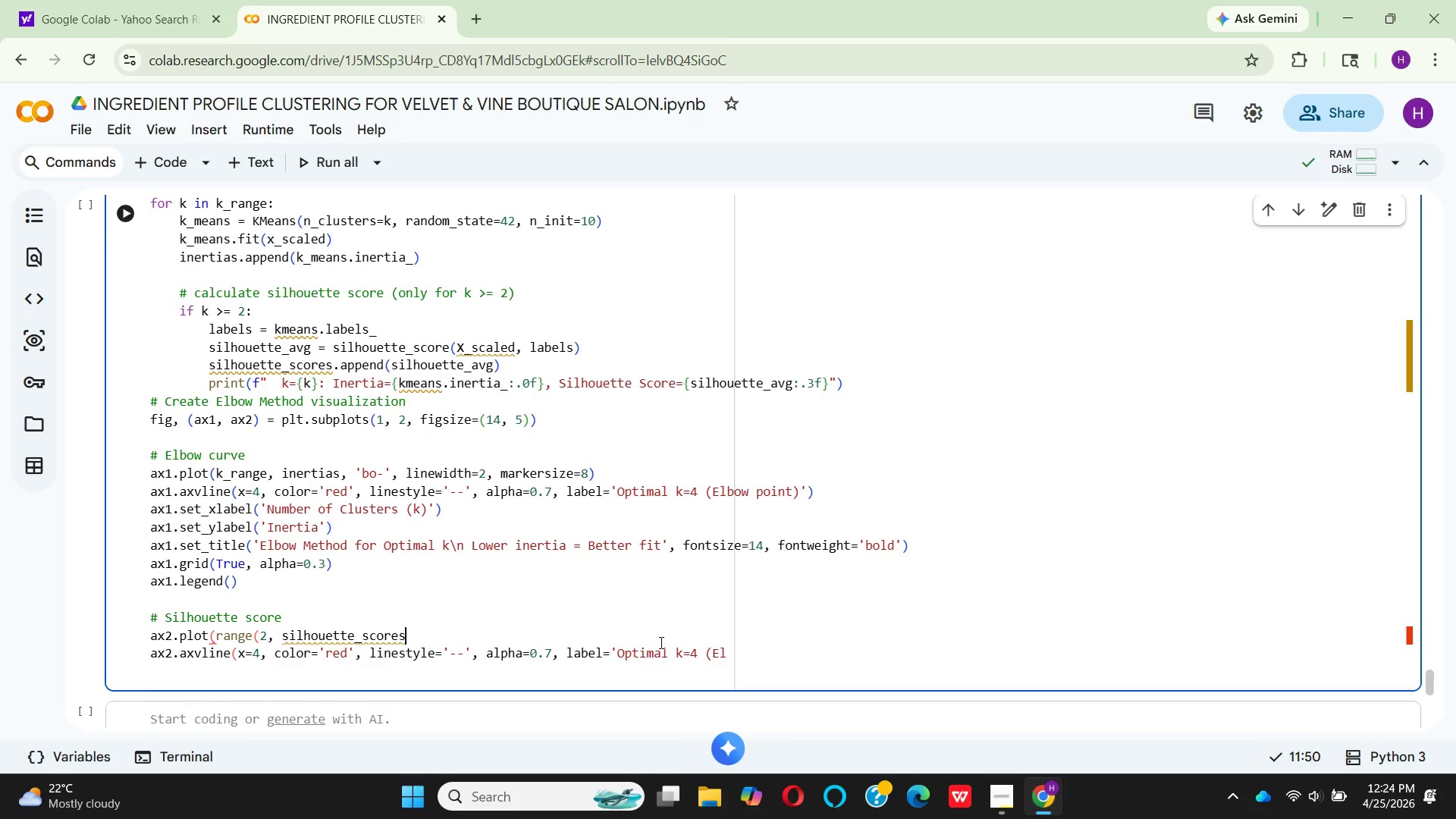 
key(Backspace)
 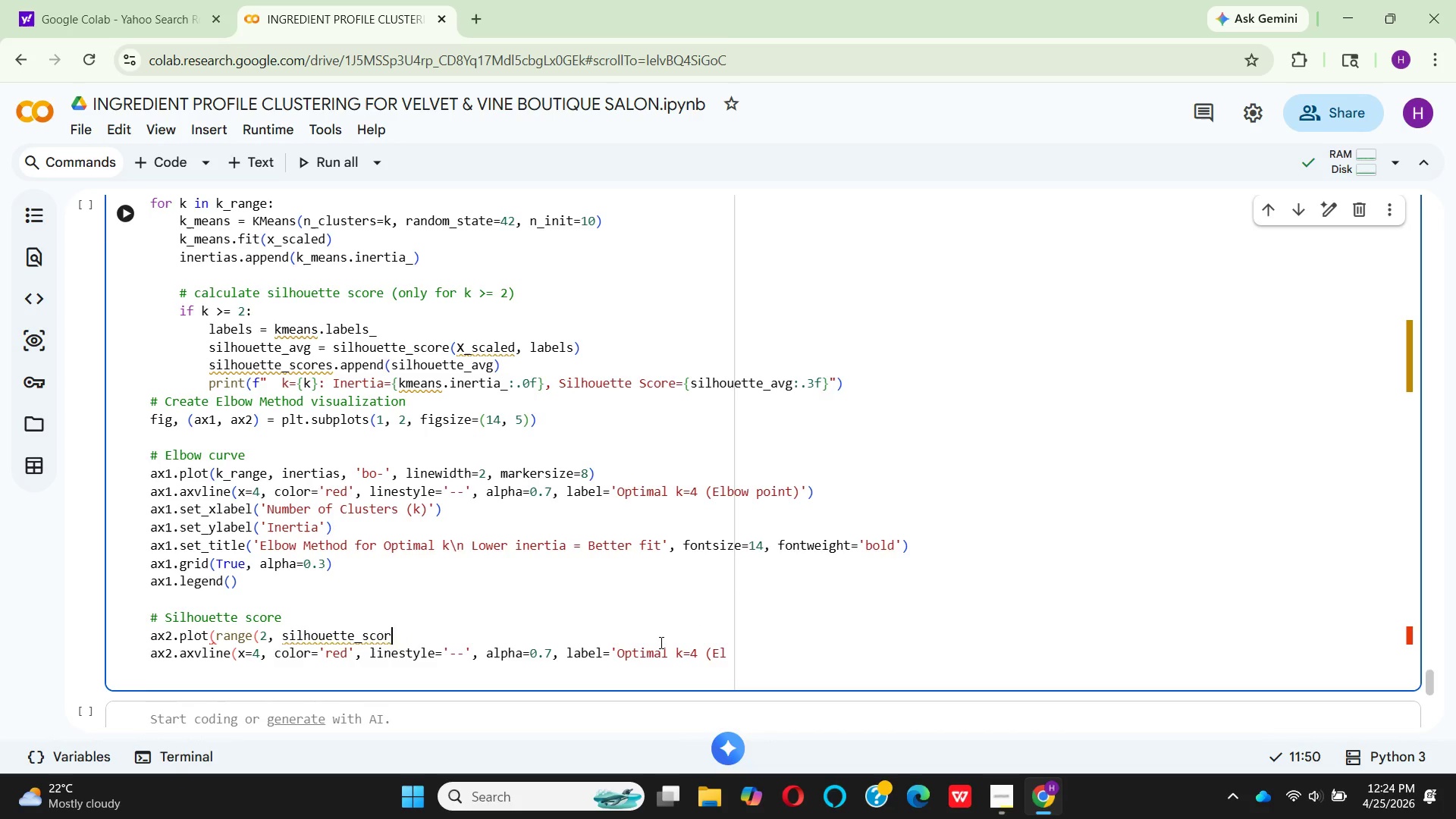 
key(Backspace)
 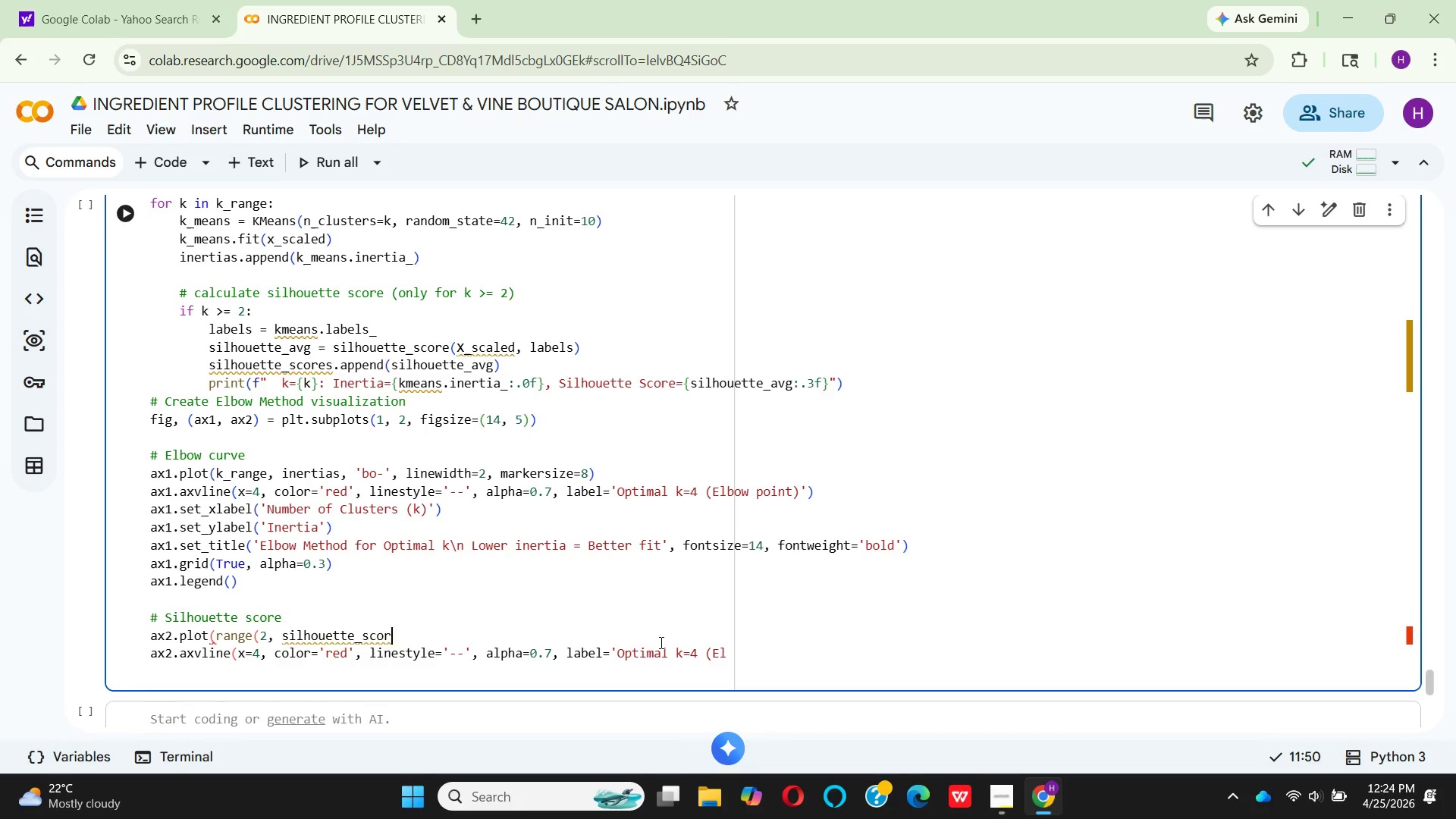 
key(Backspace)
 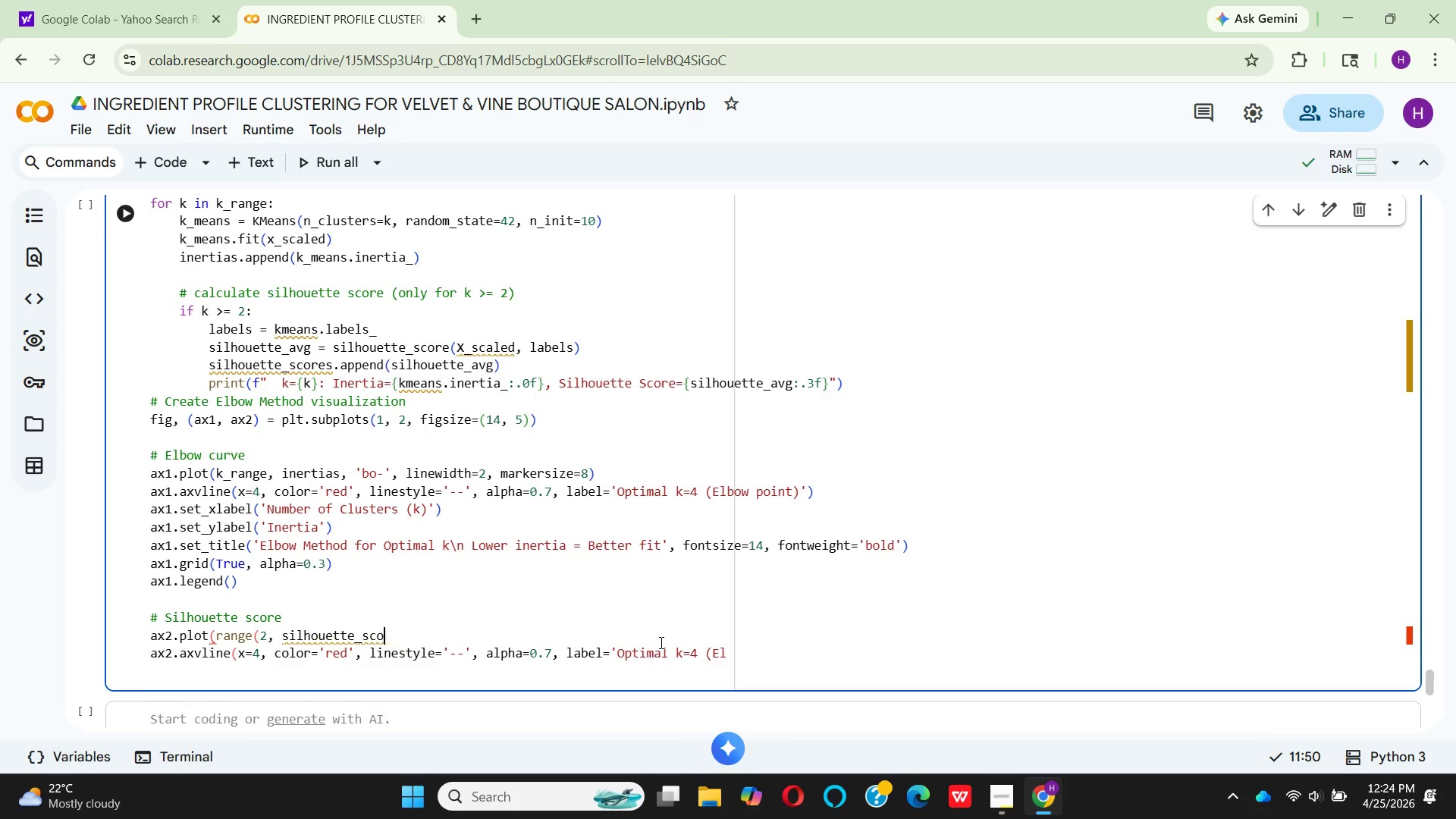 
key(Backspace)
 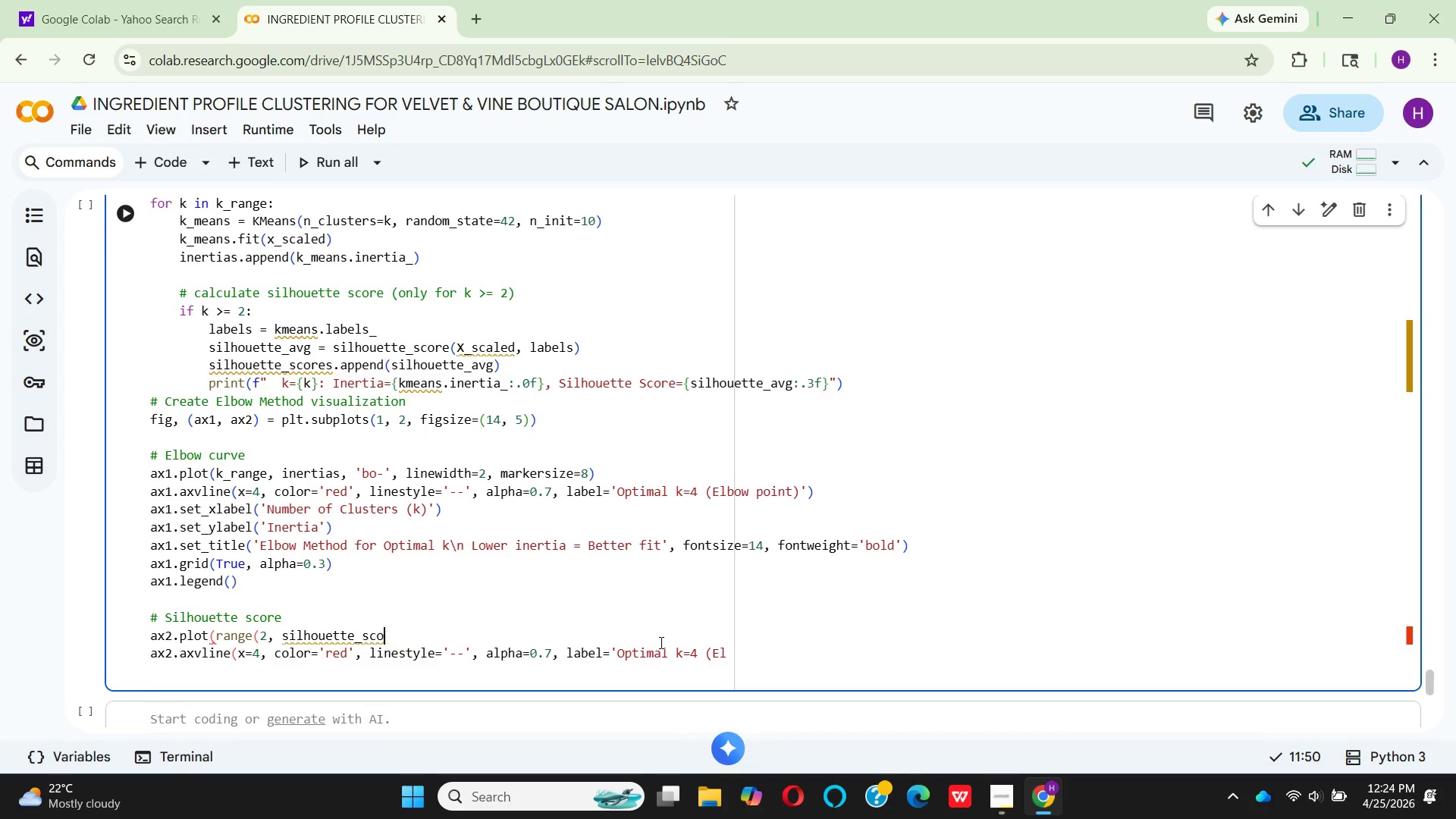 
key(Backspace)
 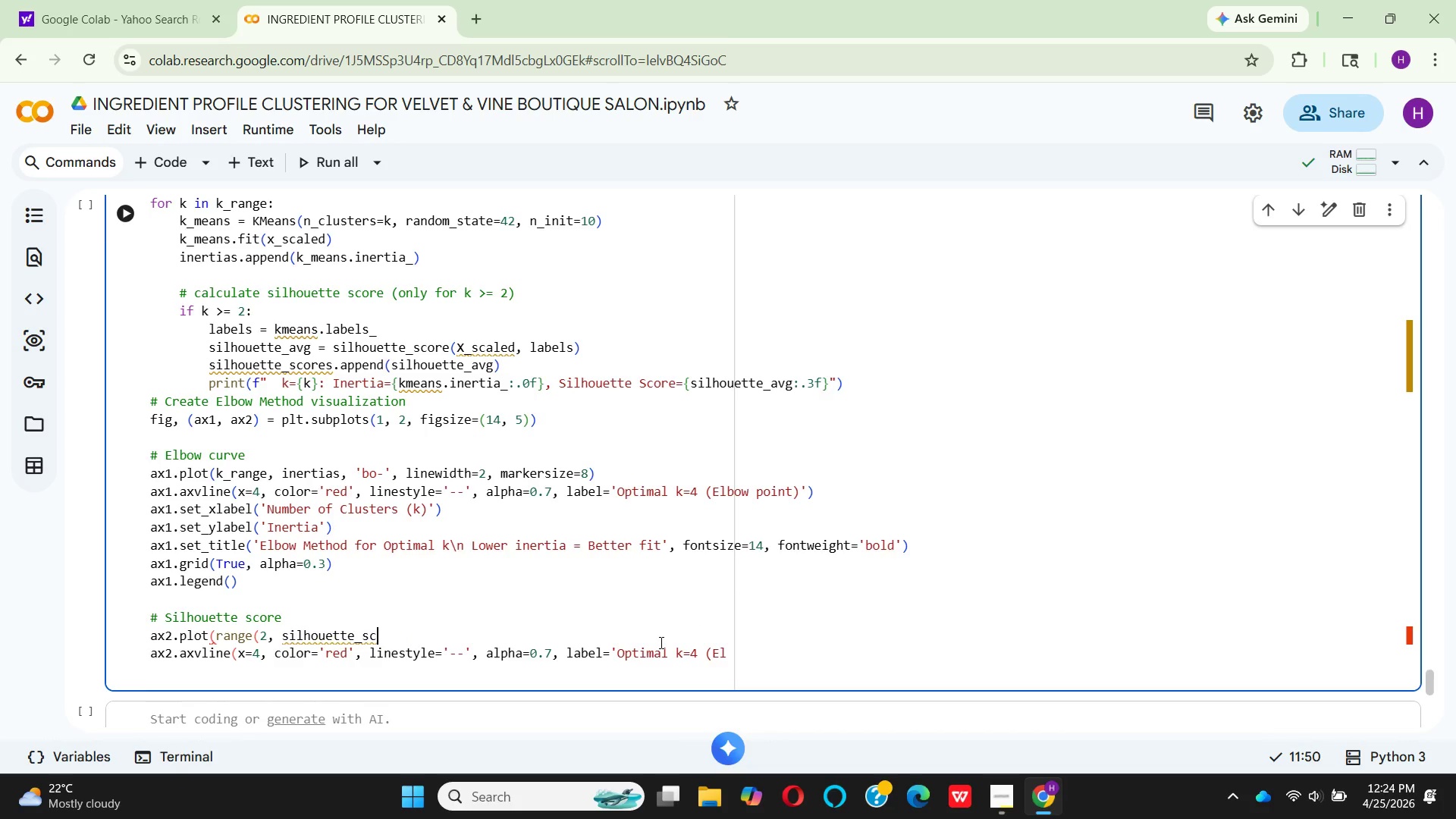 
key(Backspace)
 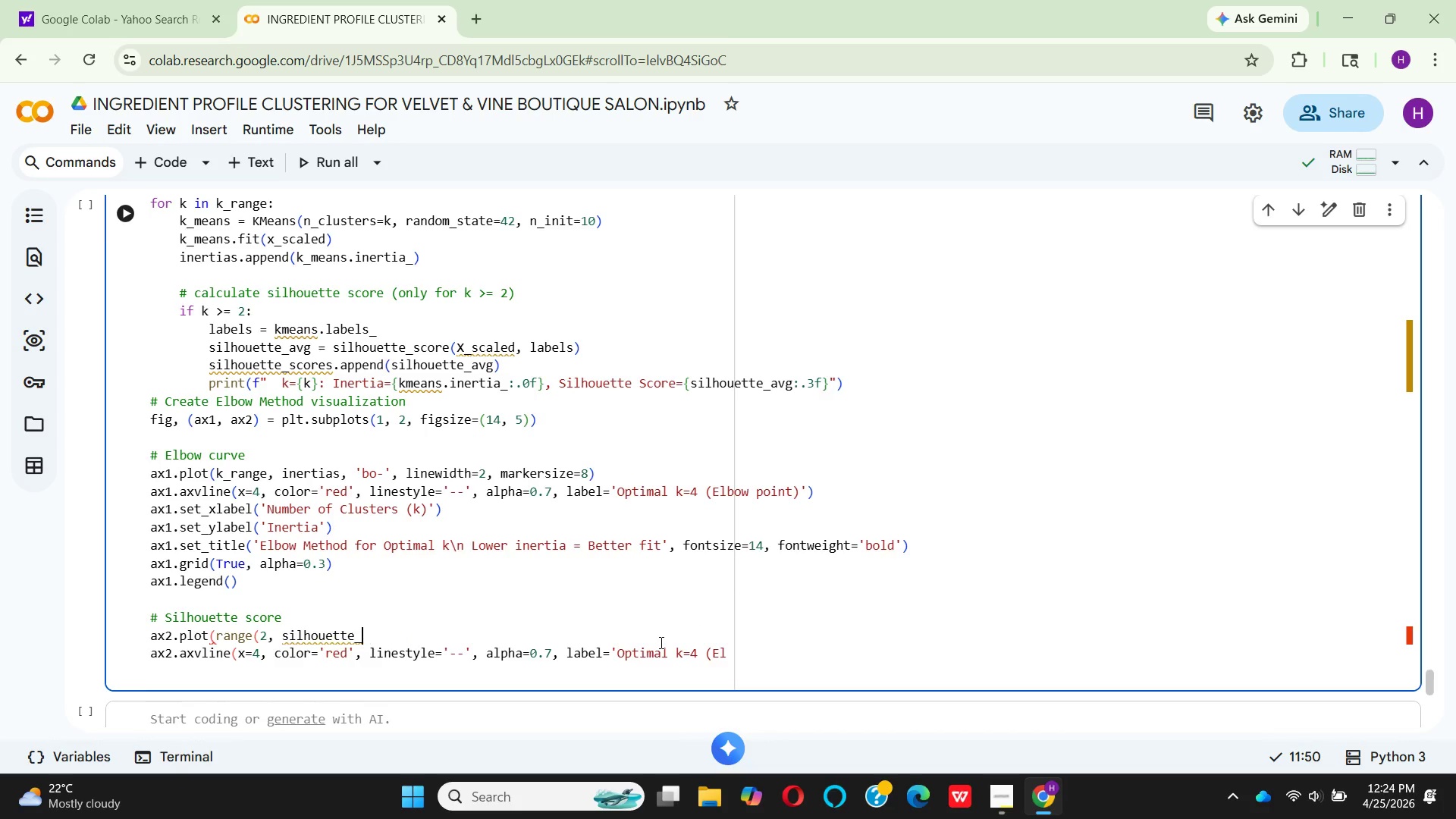 
key(Backspace)
 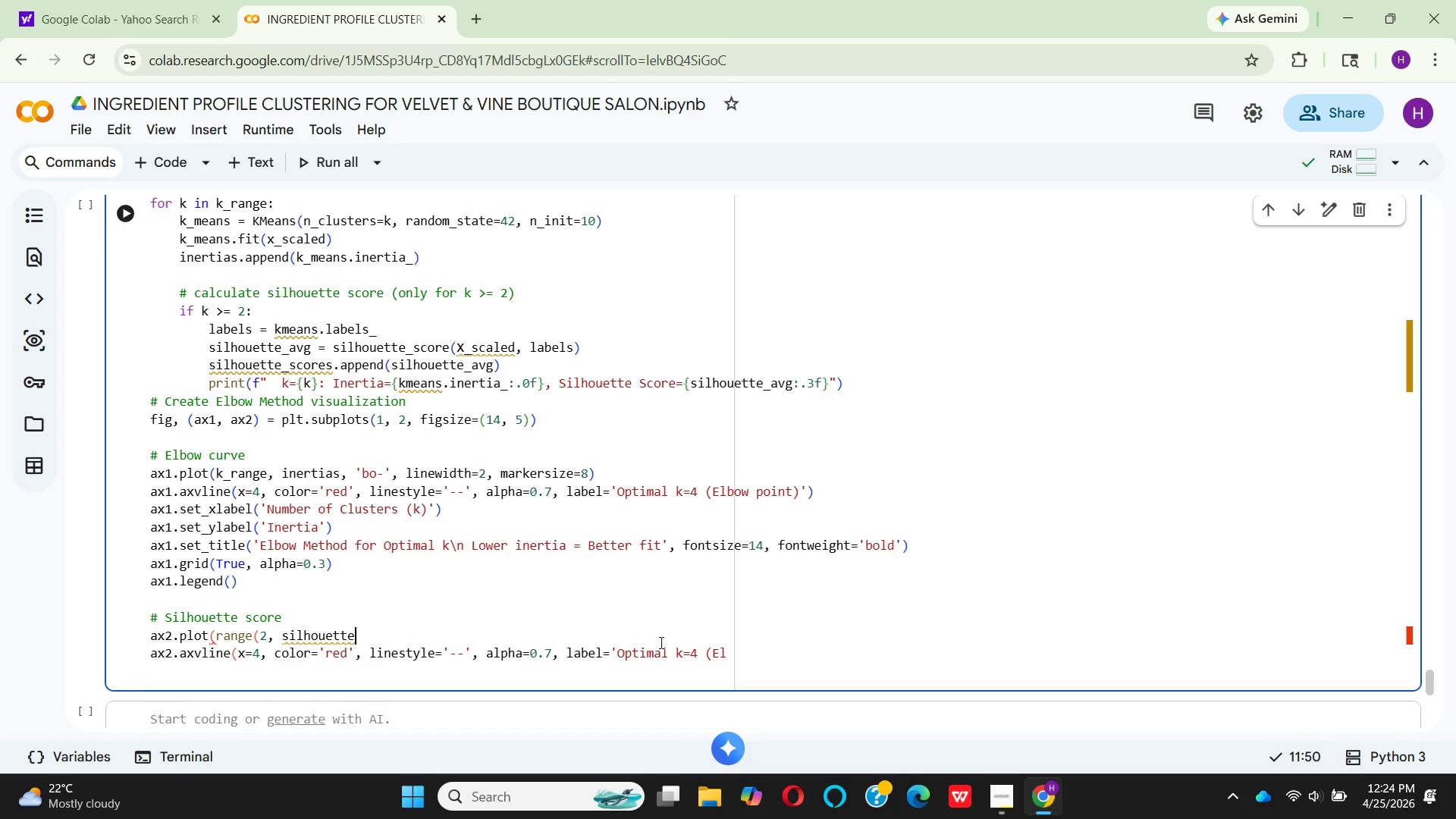 
key(Backspace)
 